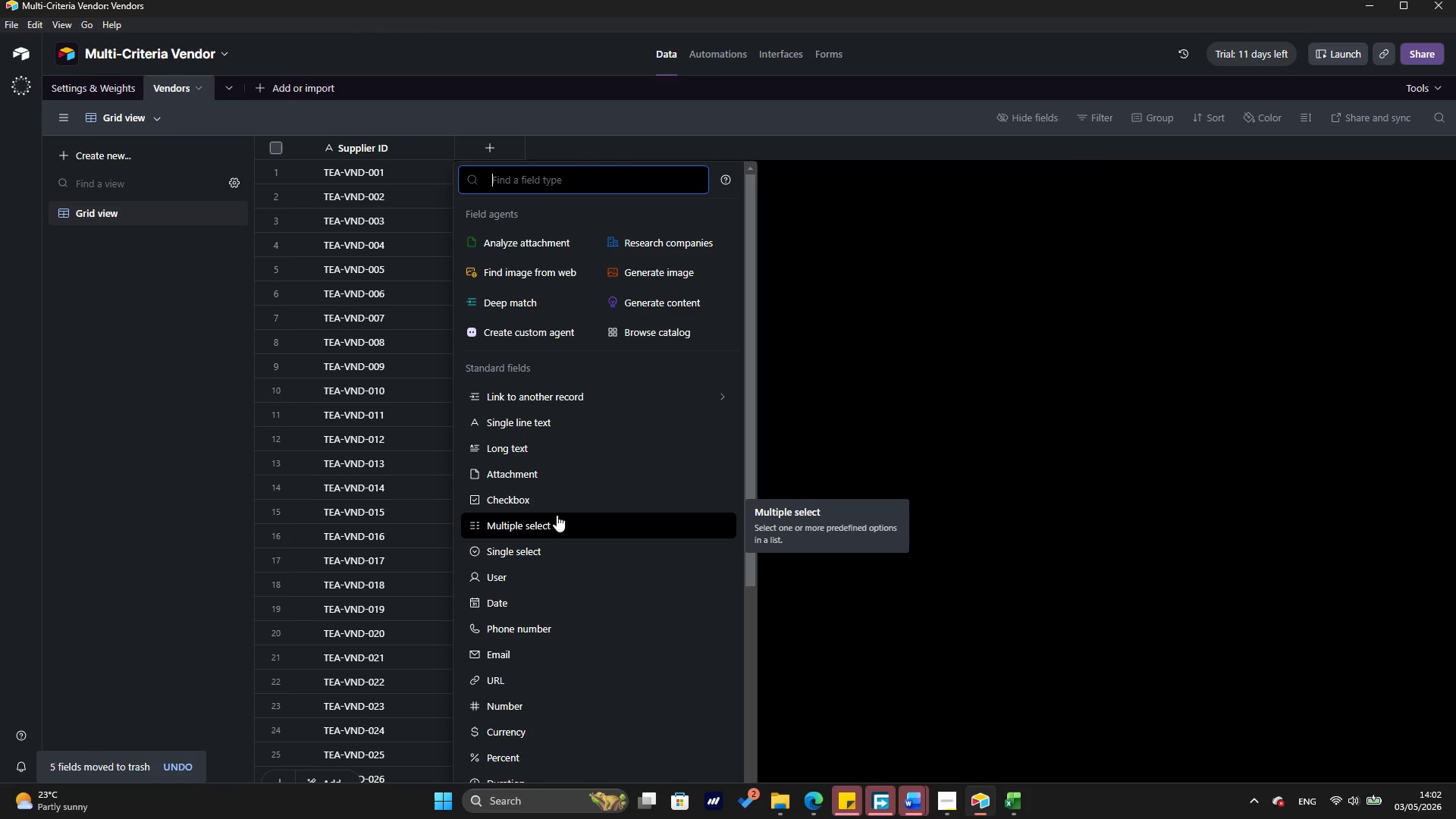 
left_click([571, 433])
 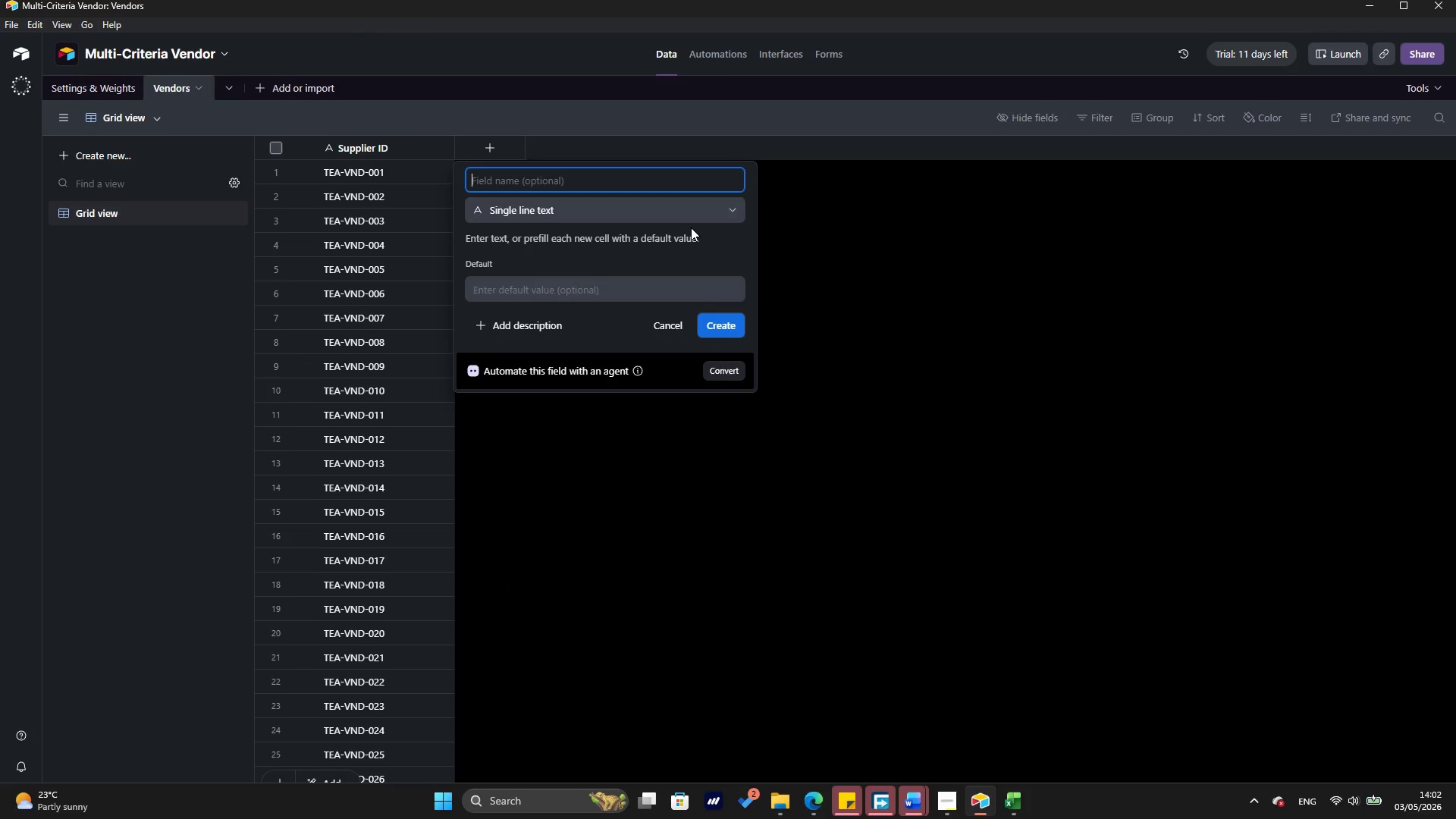 
mouse_move([940, 781])
 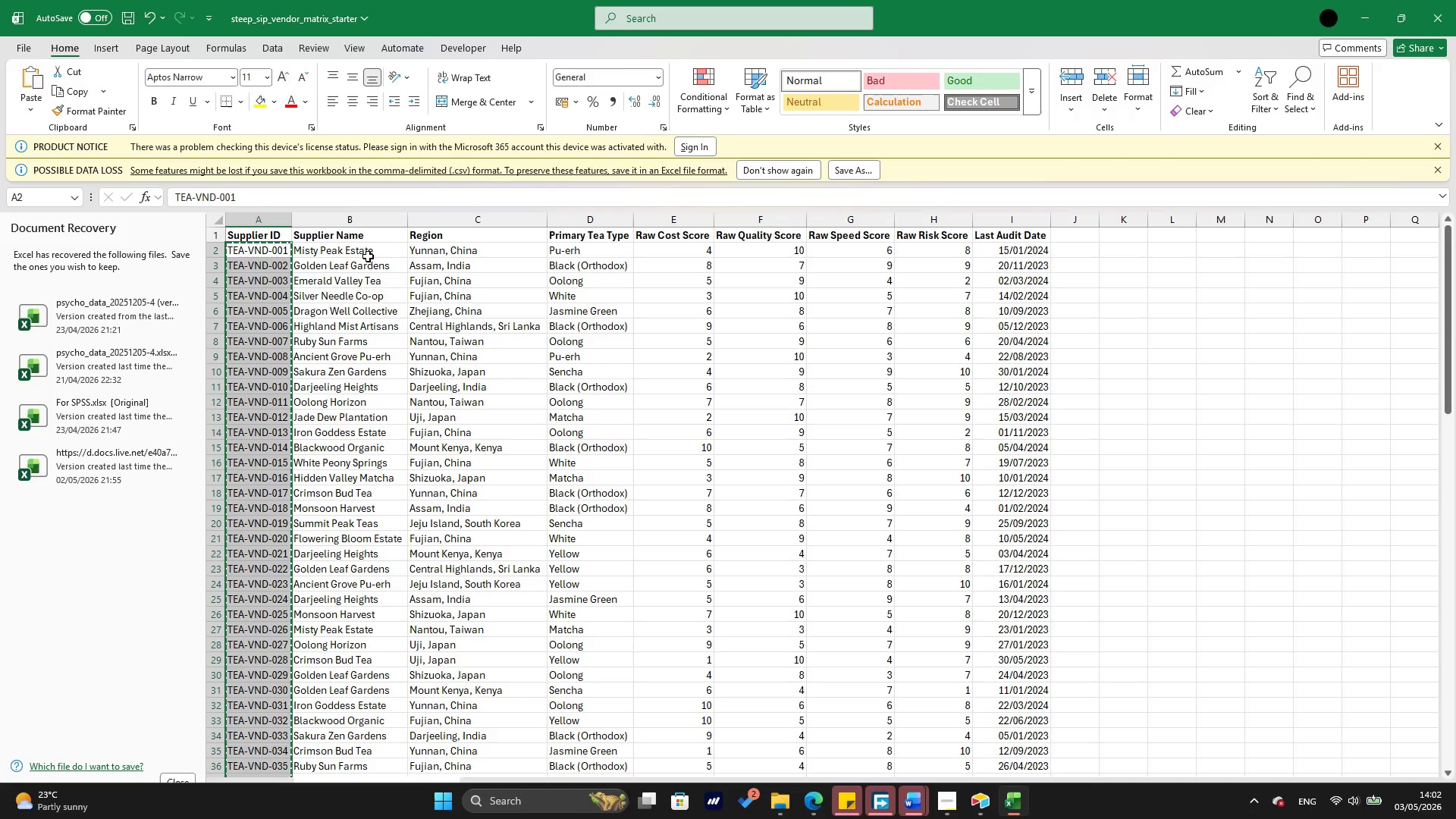 
left_click([372, 232])
 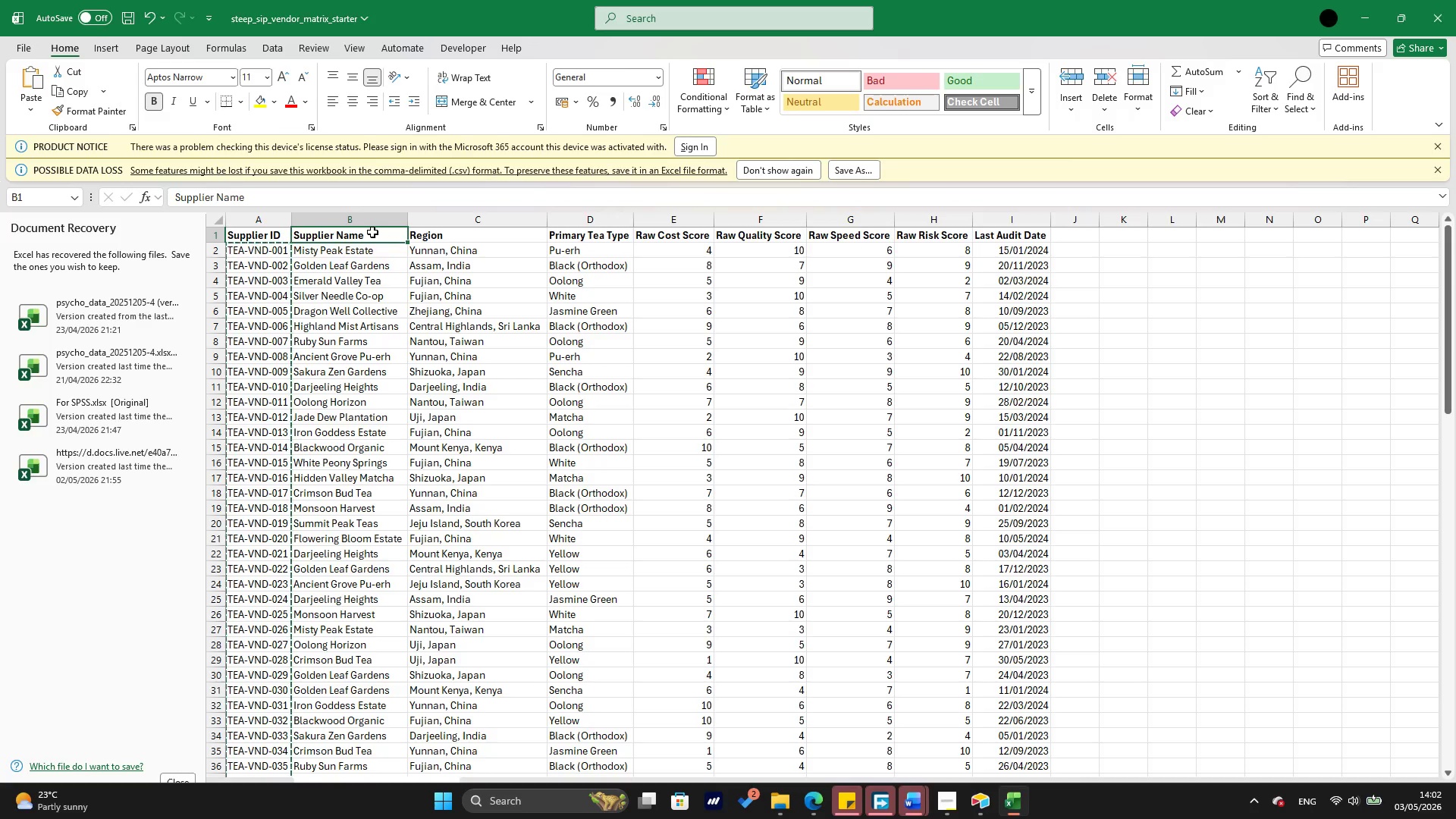 
key(Escape)
 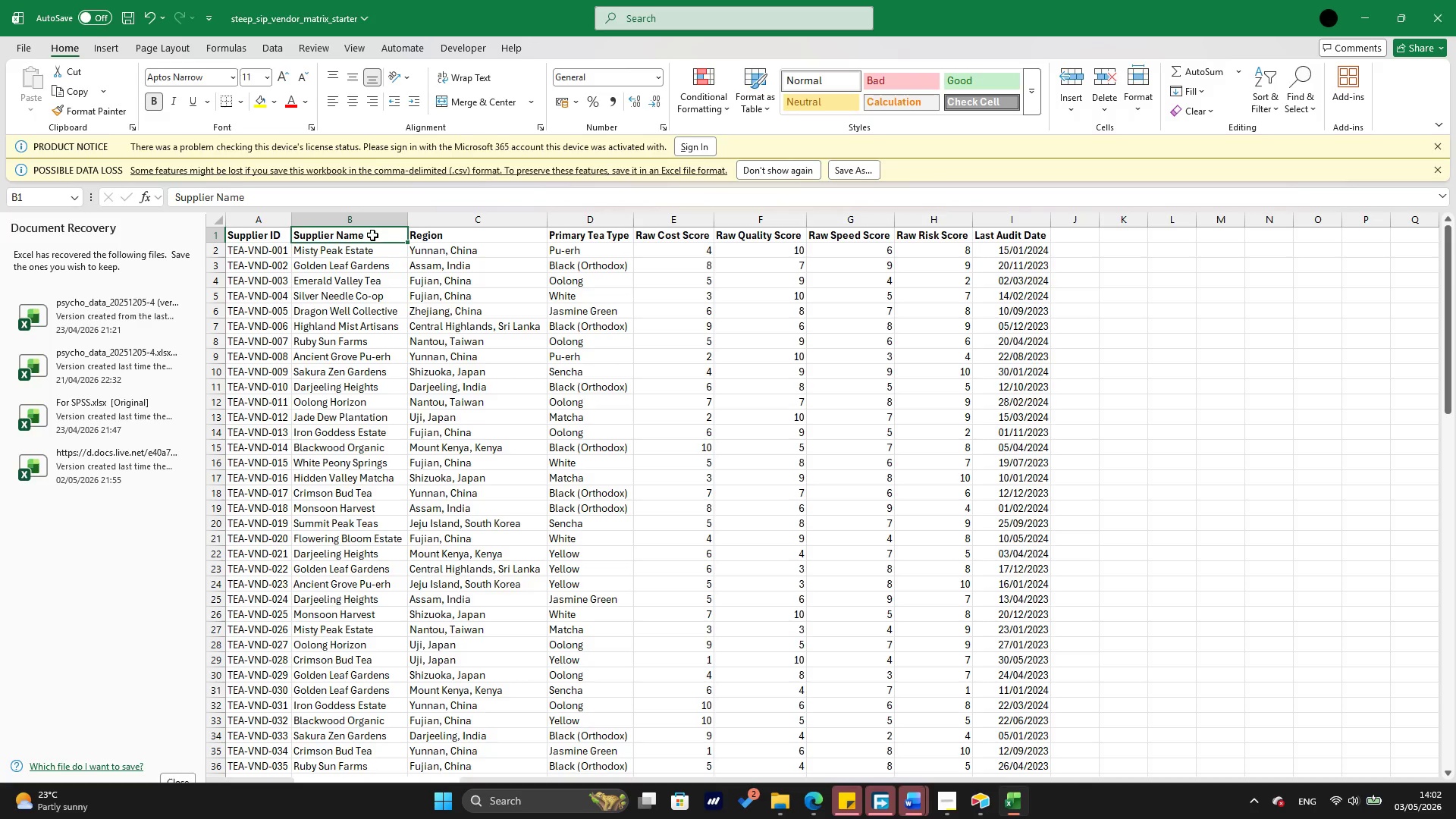 
key(Control+C)
 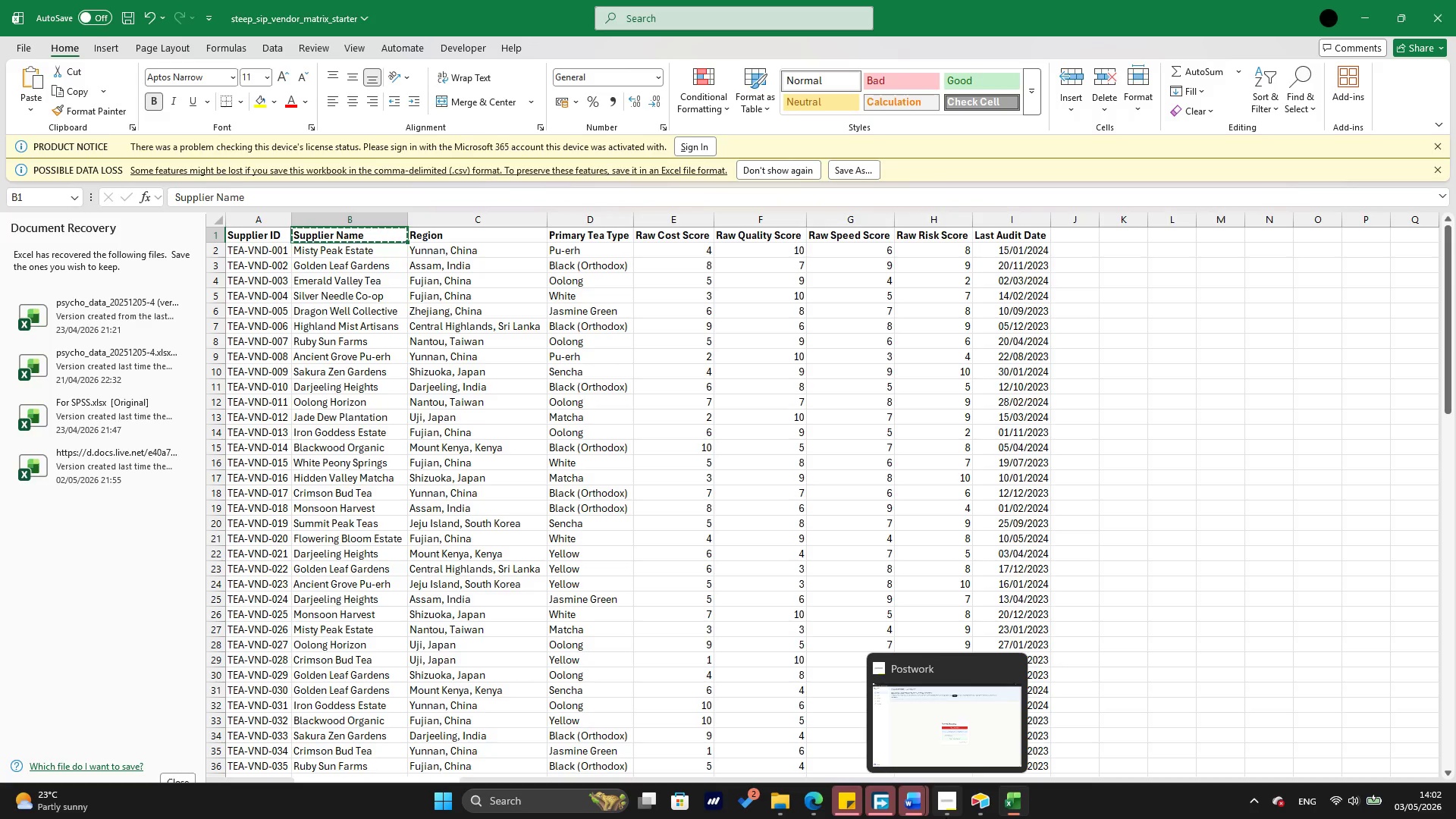 
mouse_move([990, 781])
 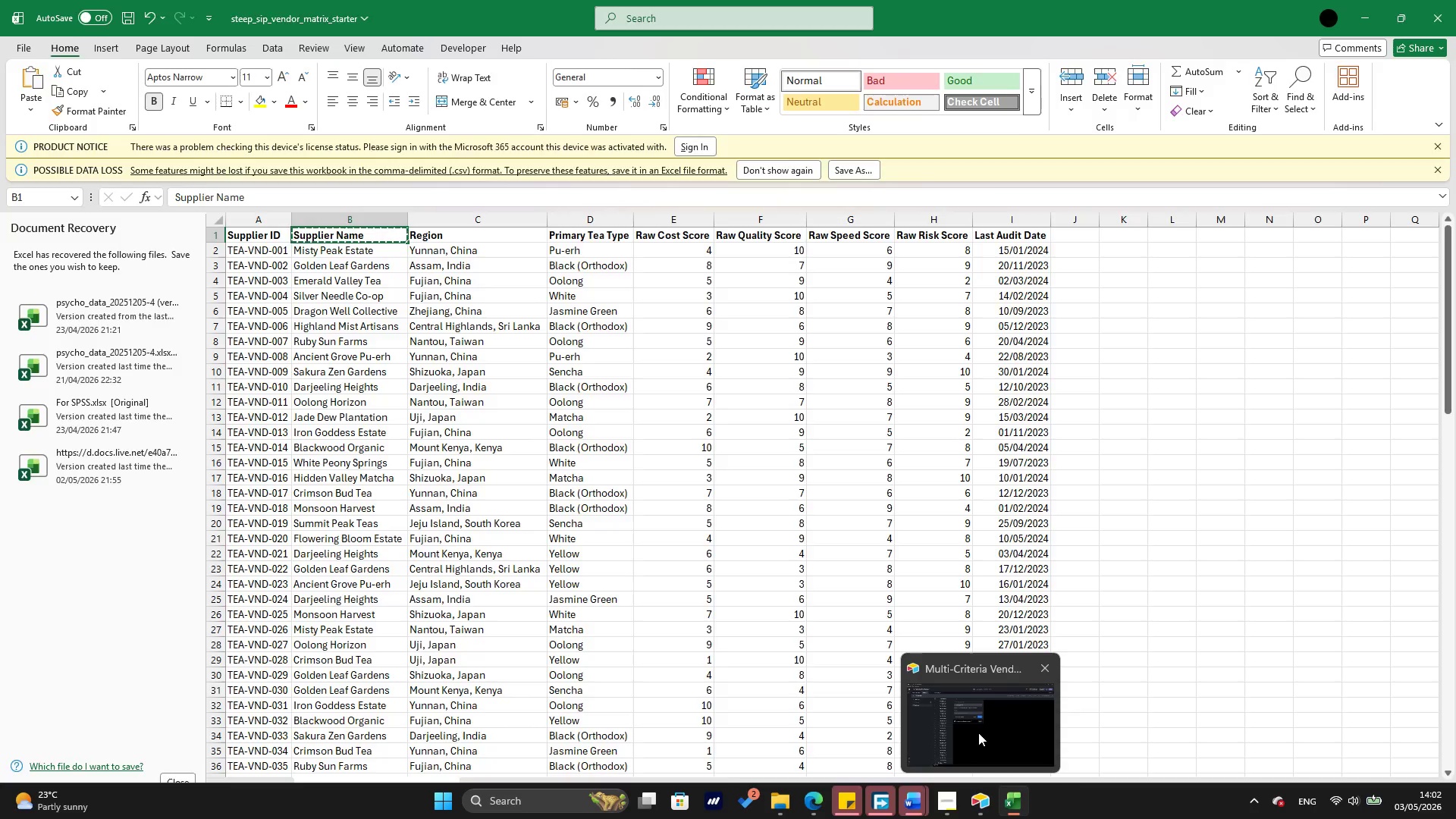 
left_click([978, 733])
 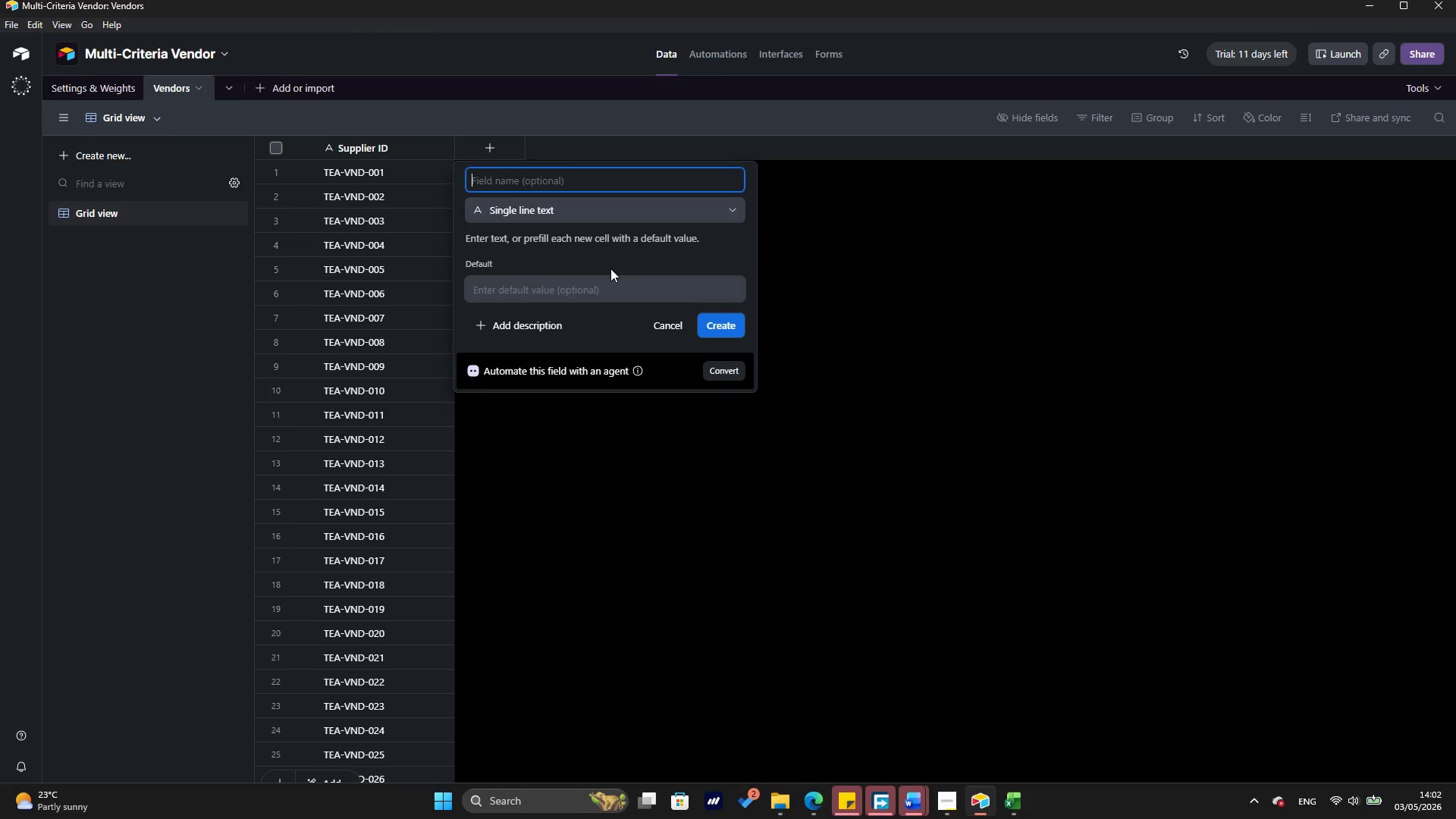 
key(Control+V)
 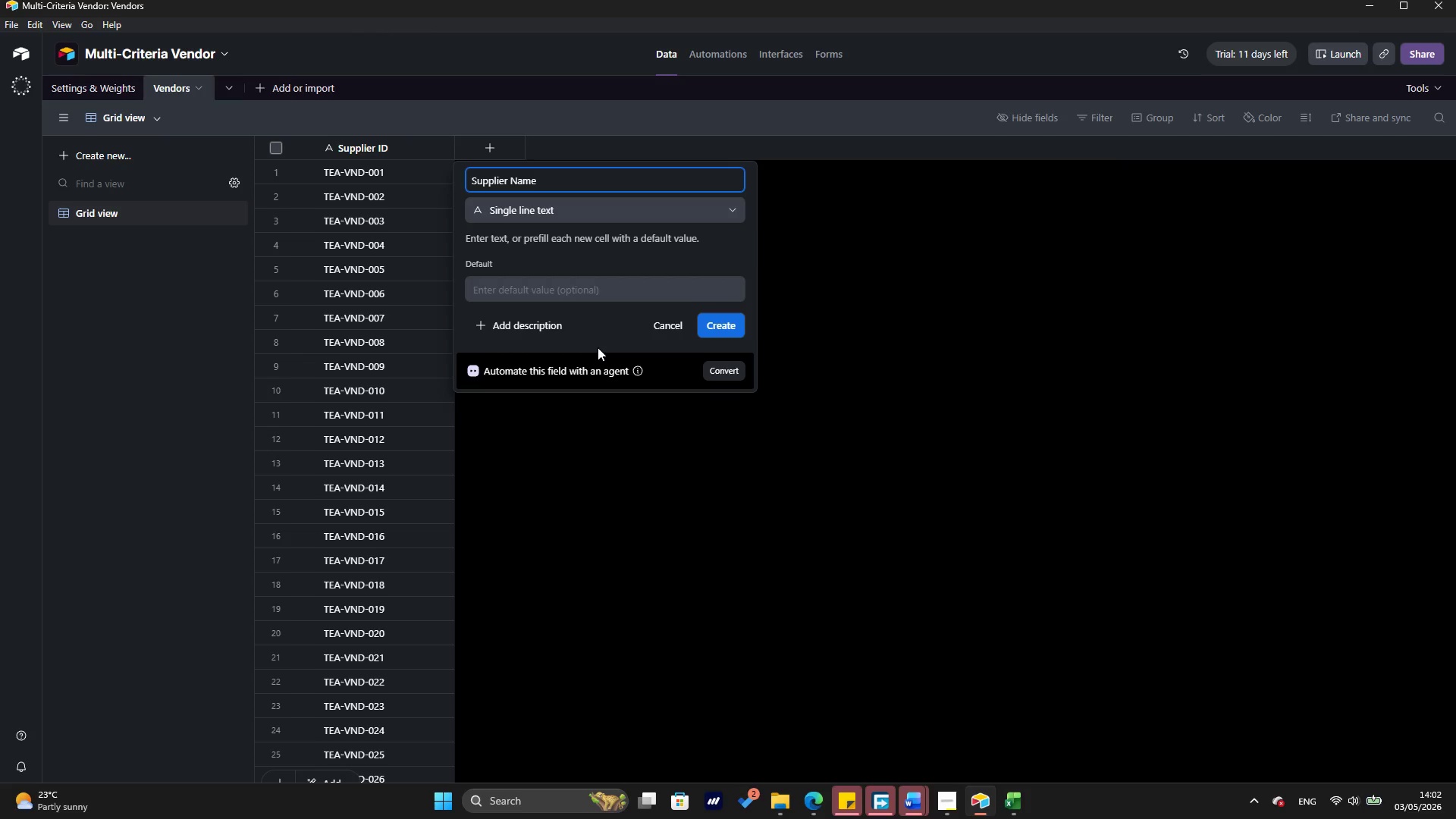 
wait(19.19)
 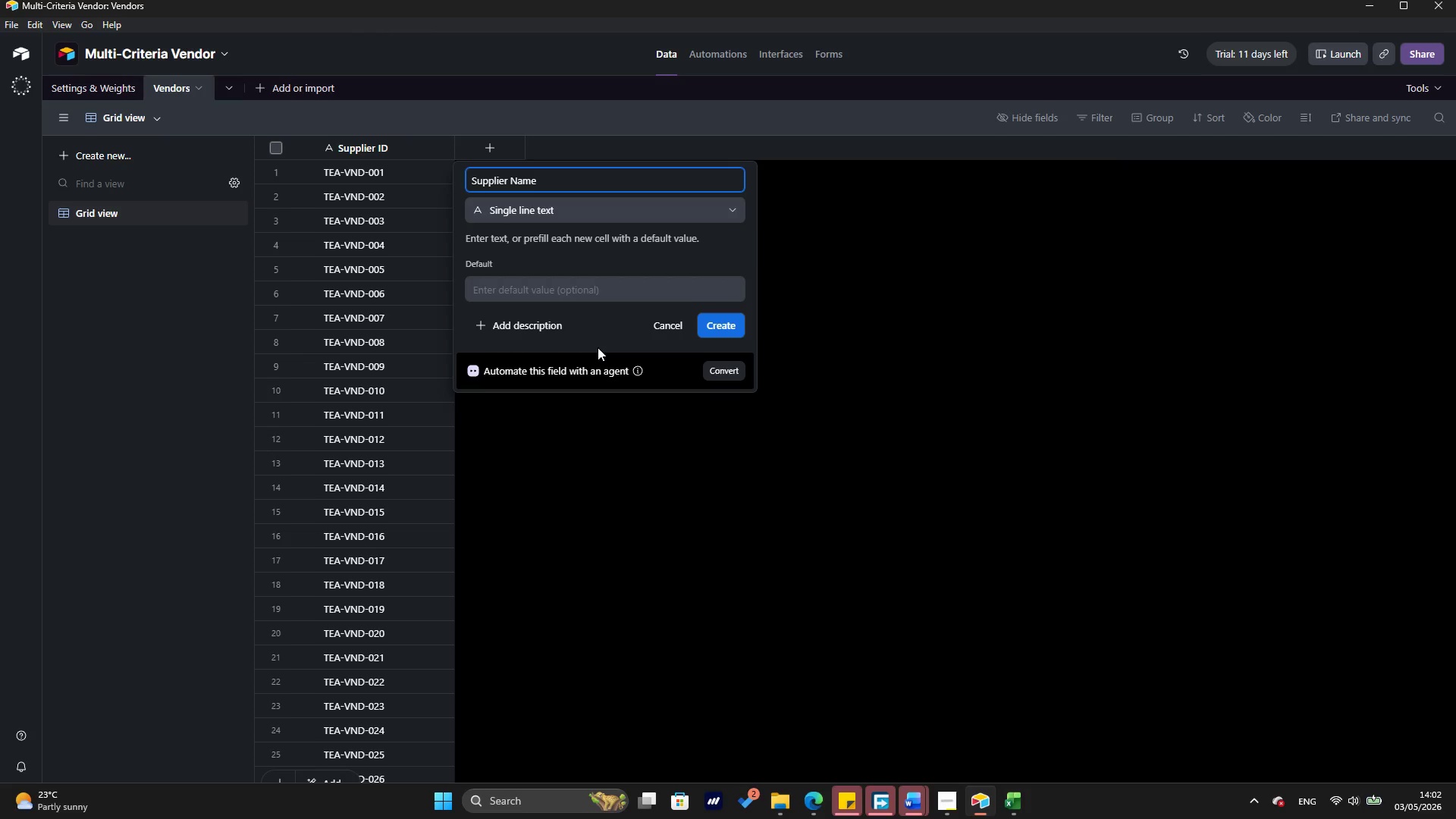 
left_click([741, 321])
 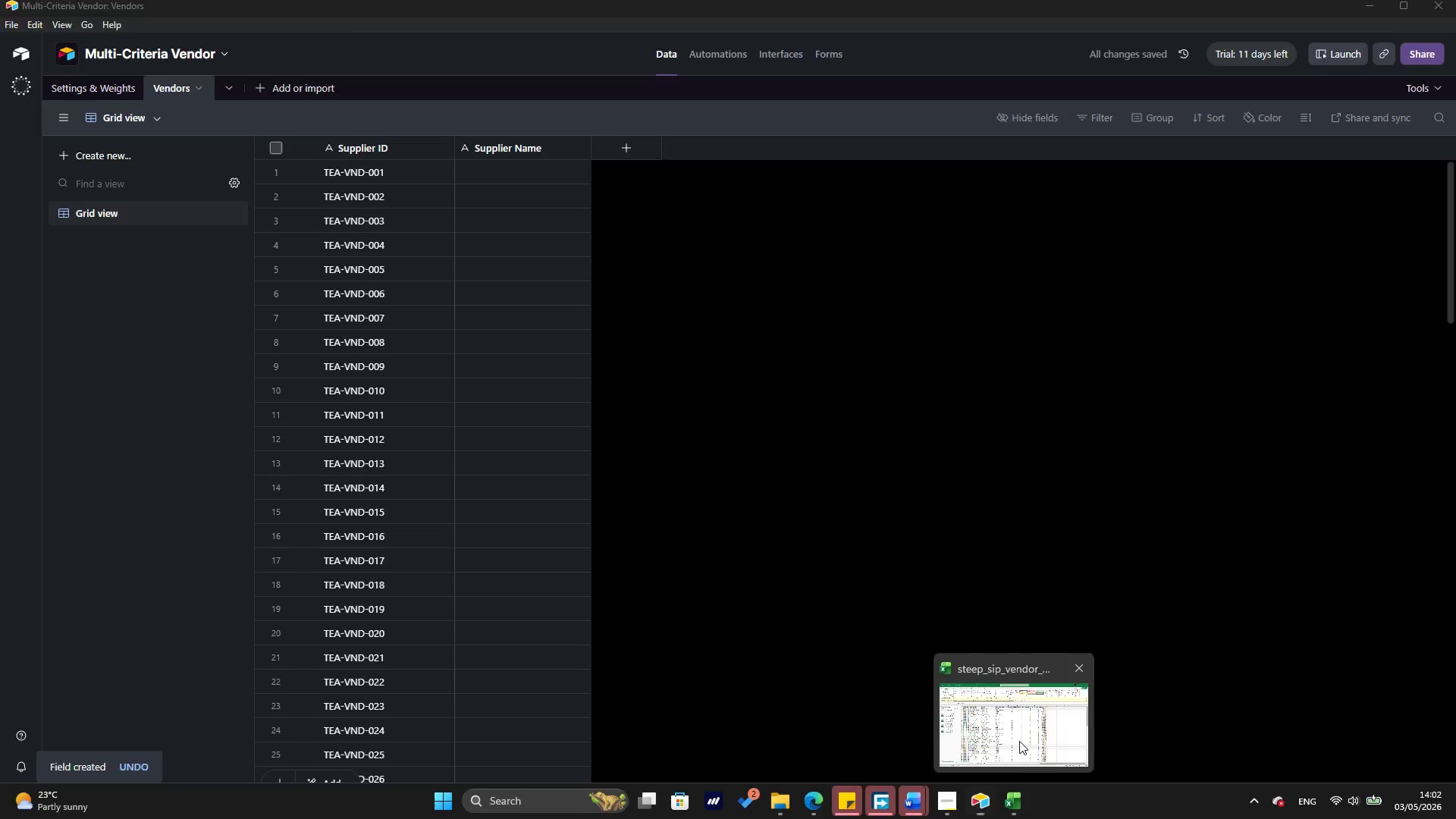 
wait(7.38)
 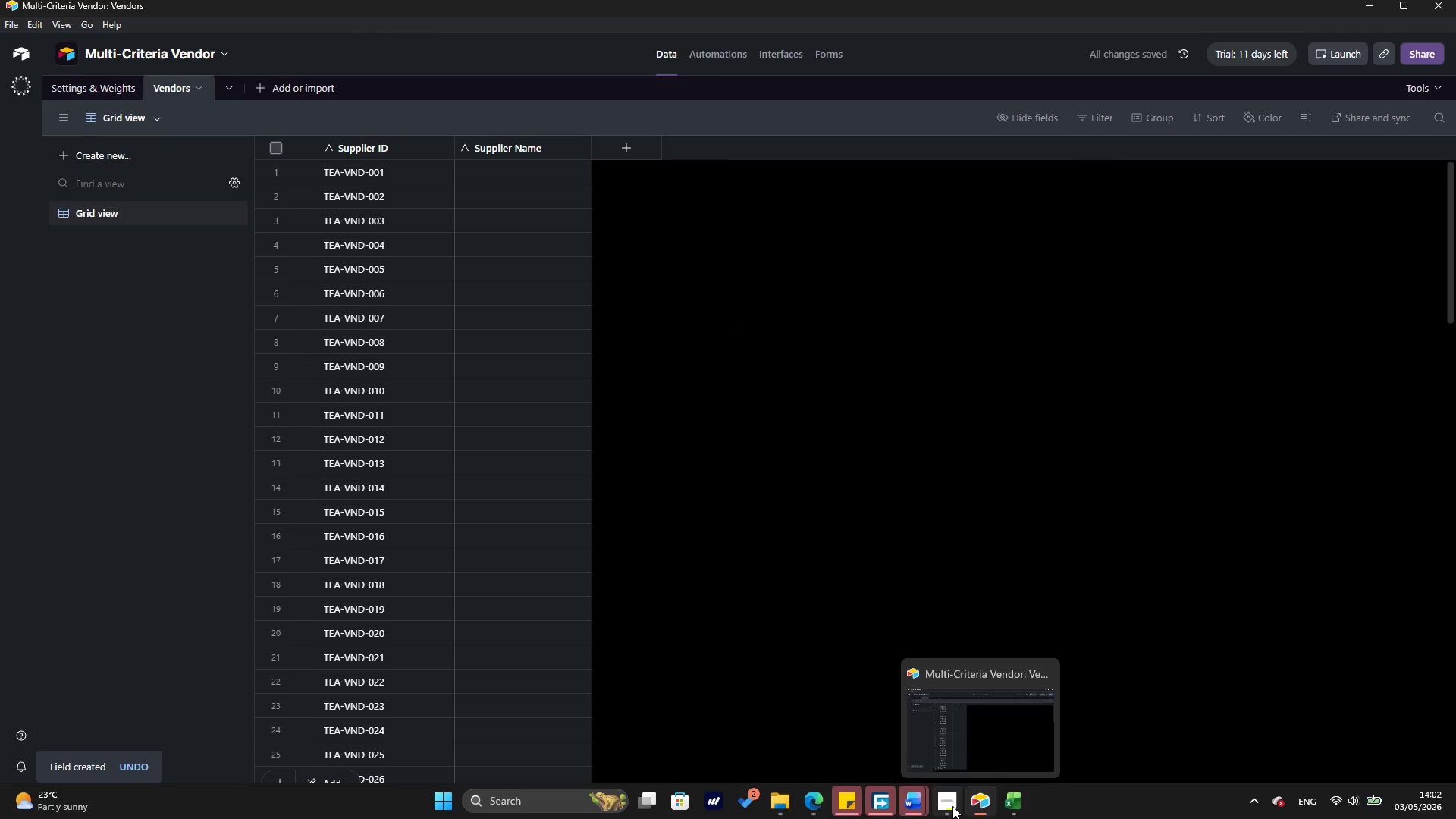 
left_click([389, 251])
 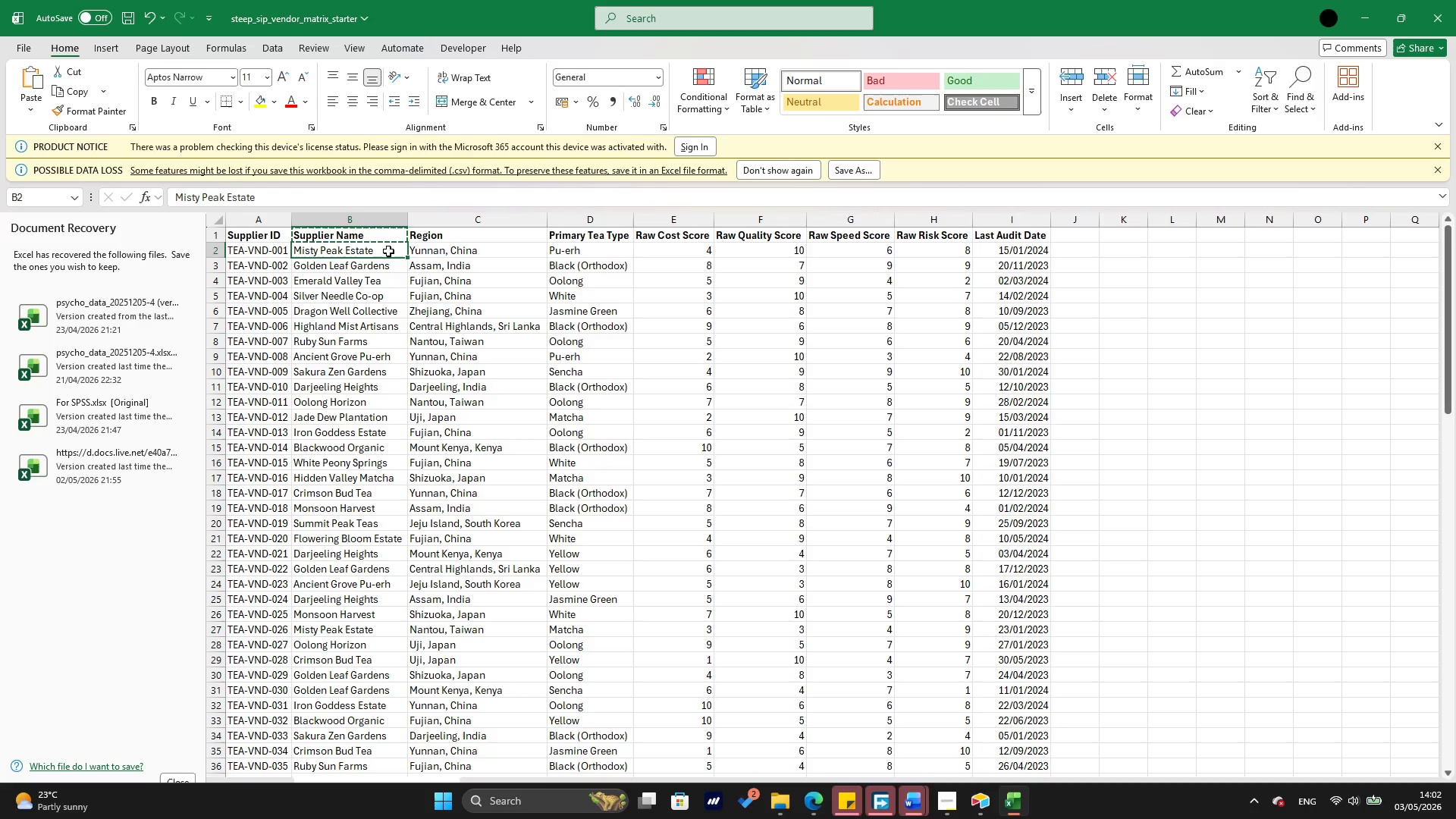 
key(Escape)
 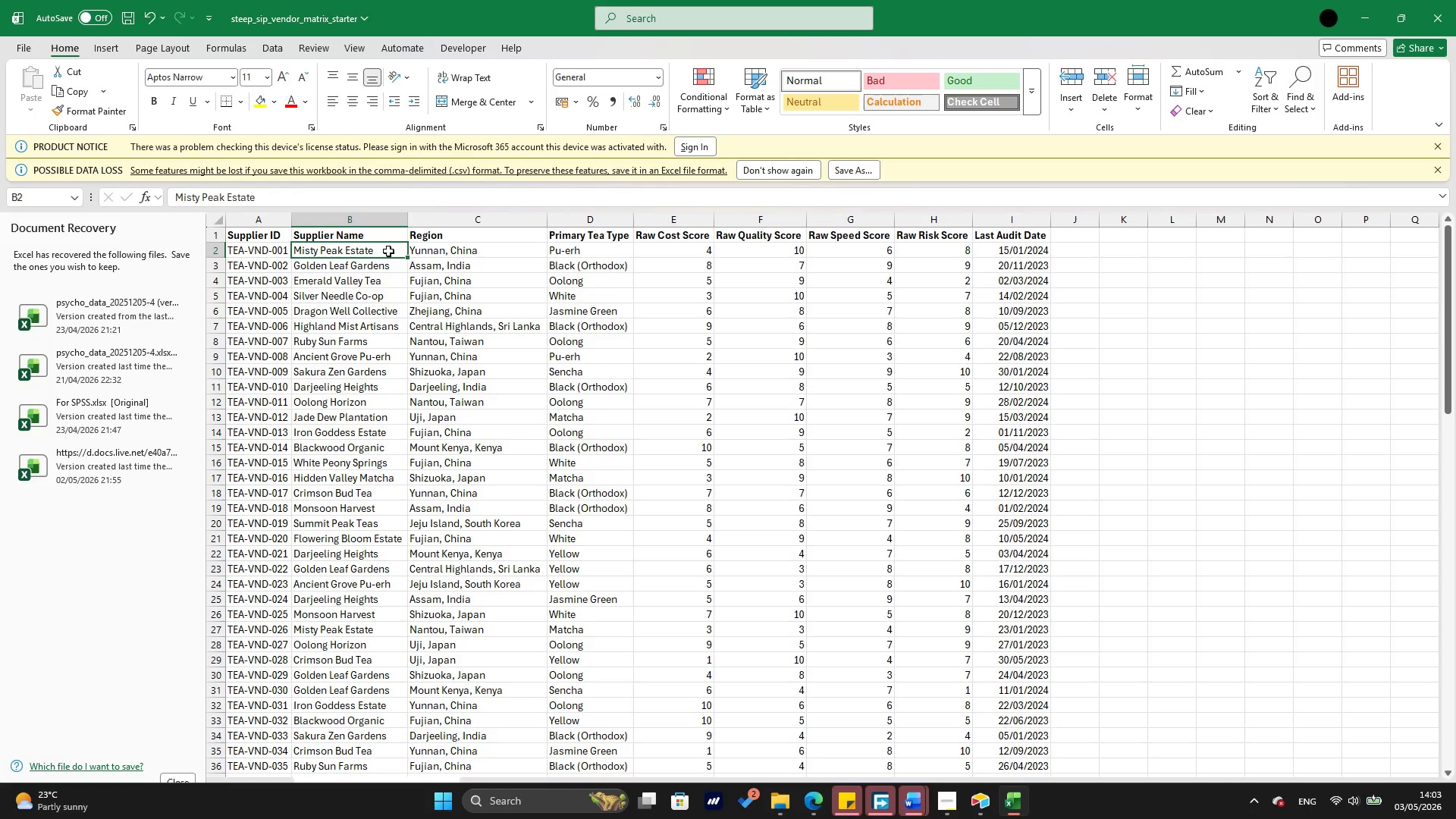 
hold_key(key=ArrowDown, duration=1.5)
 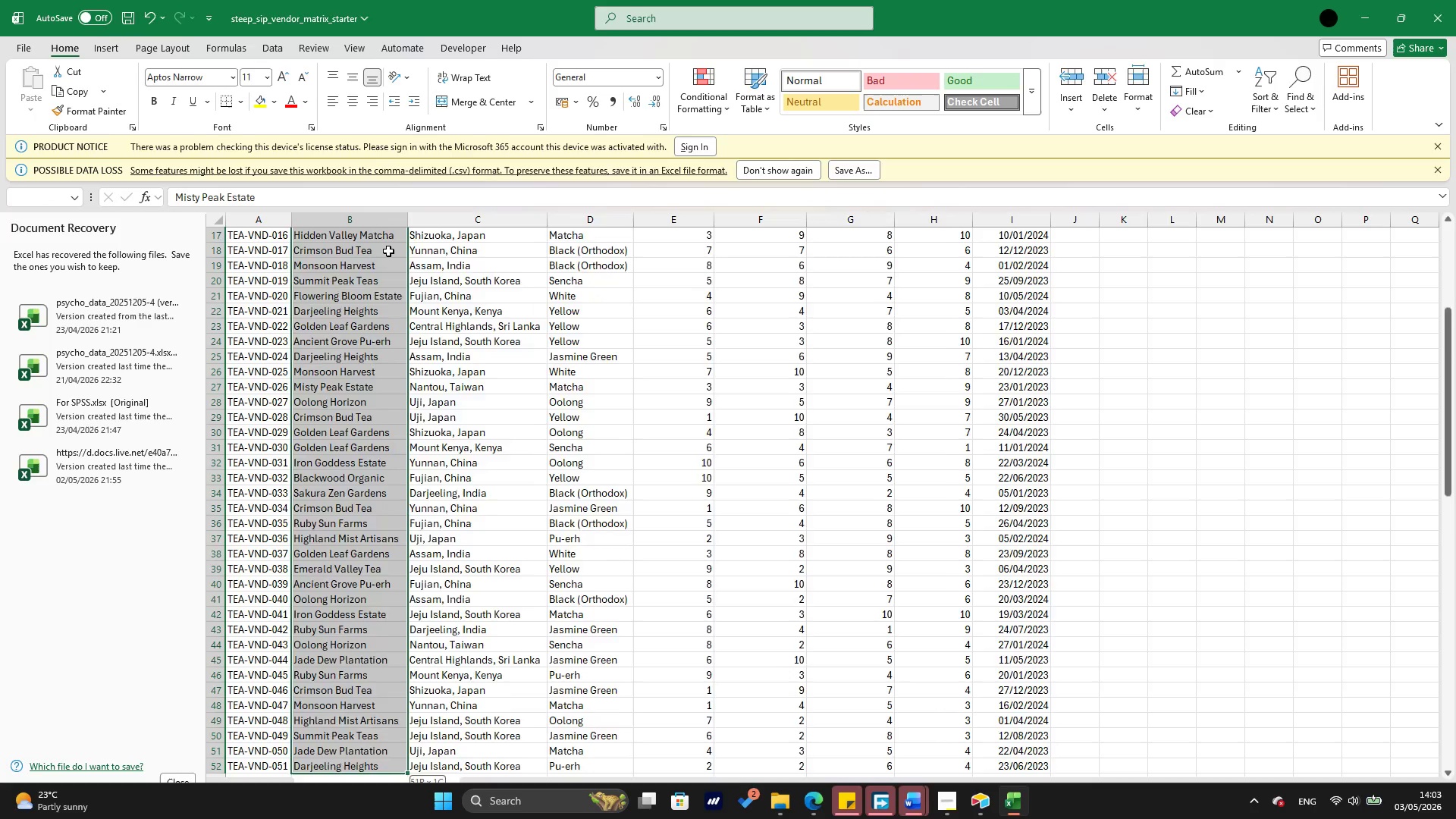 
hold_key(key=ArrowDown, duration=1.06)
 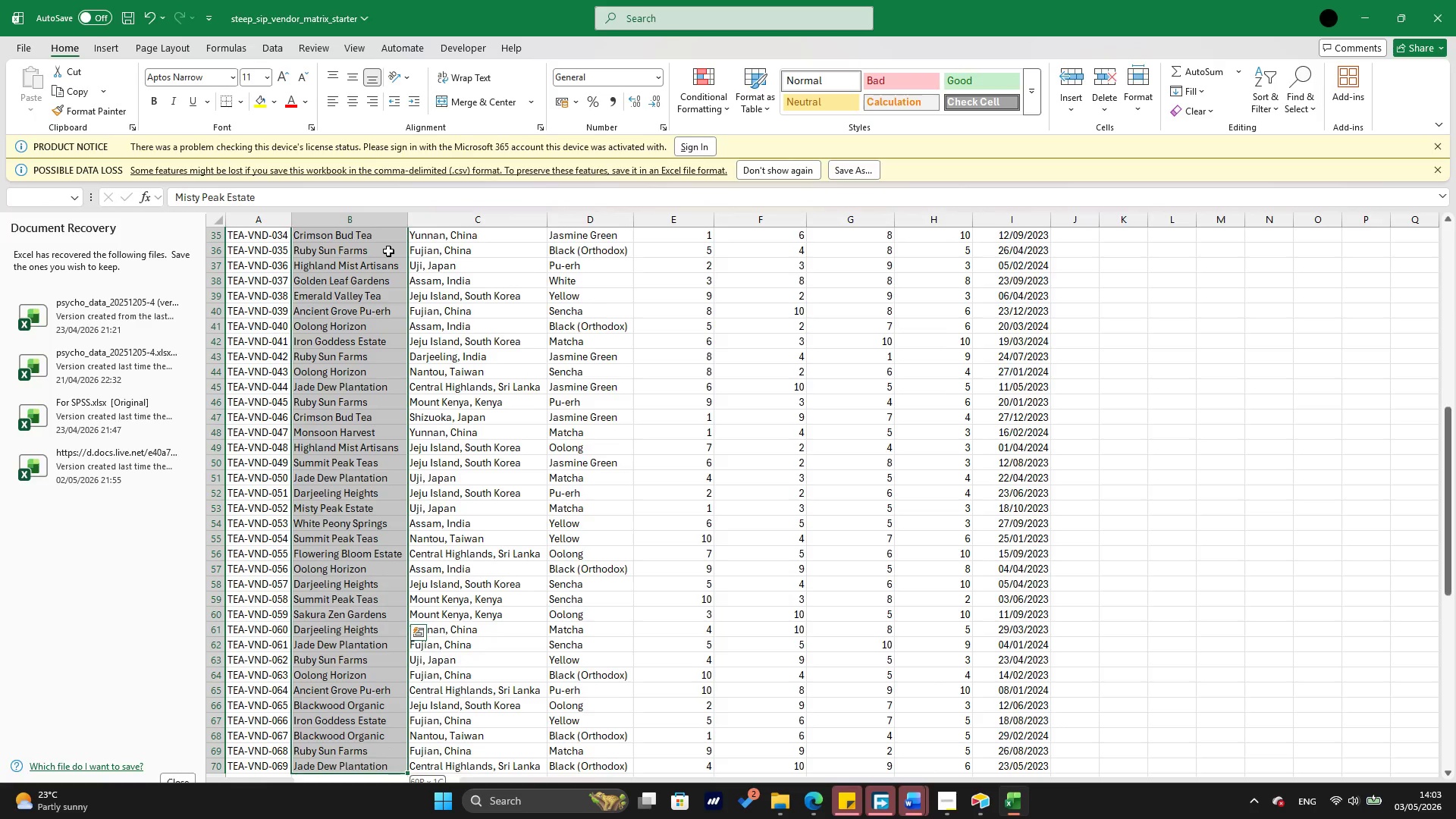 
hold_key(key=ArrowDown, duration=1.33)
 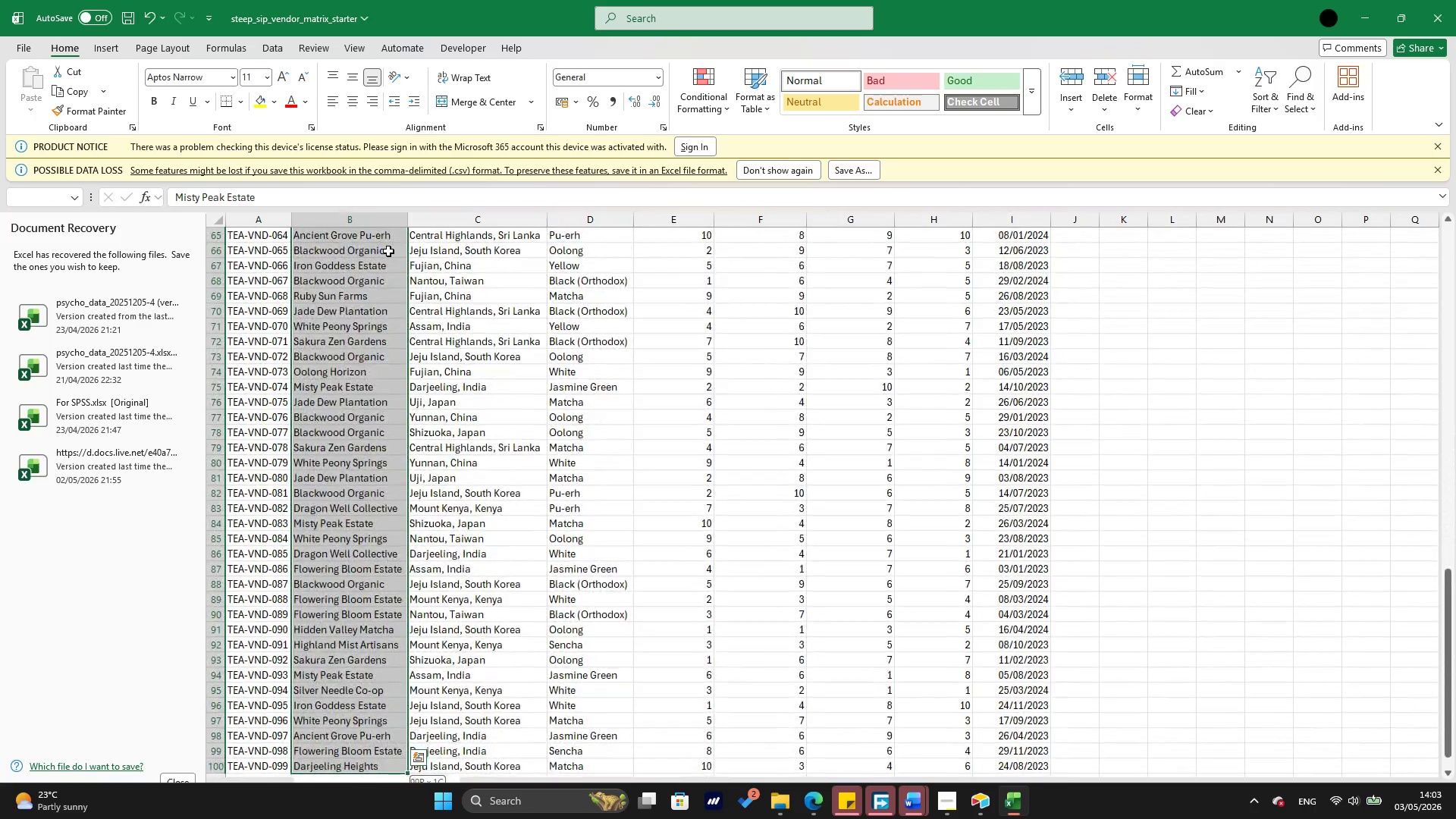 
hold_key(key=ArrowDown, duration=0.94)
 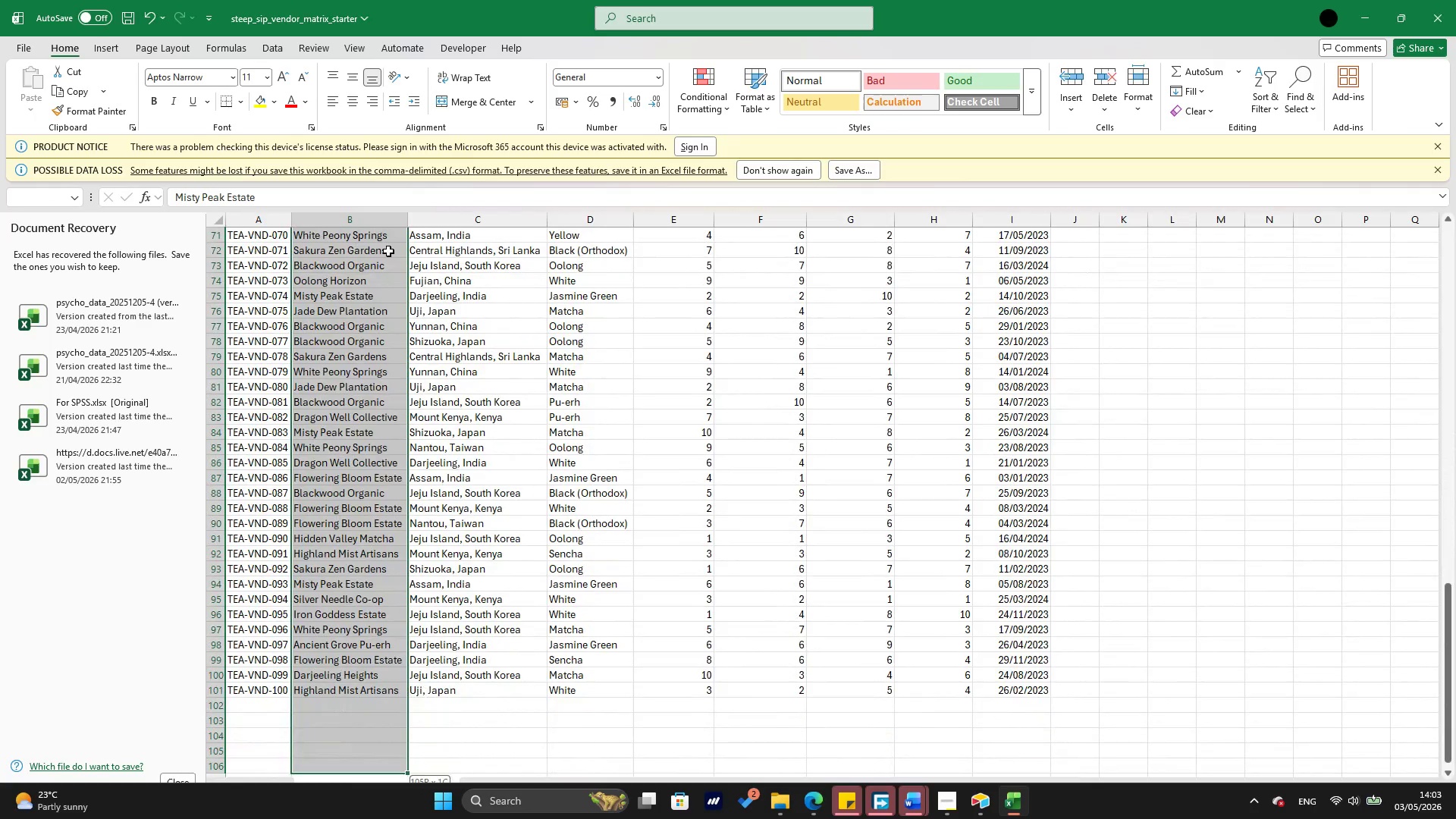 
key(Shift+ArrowUp)
 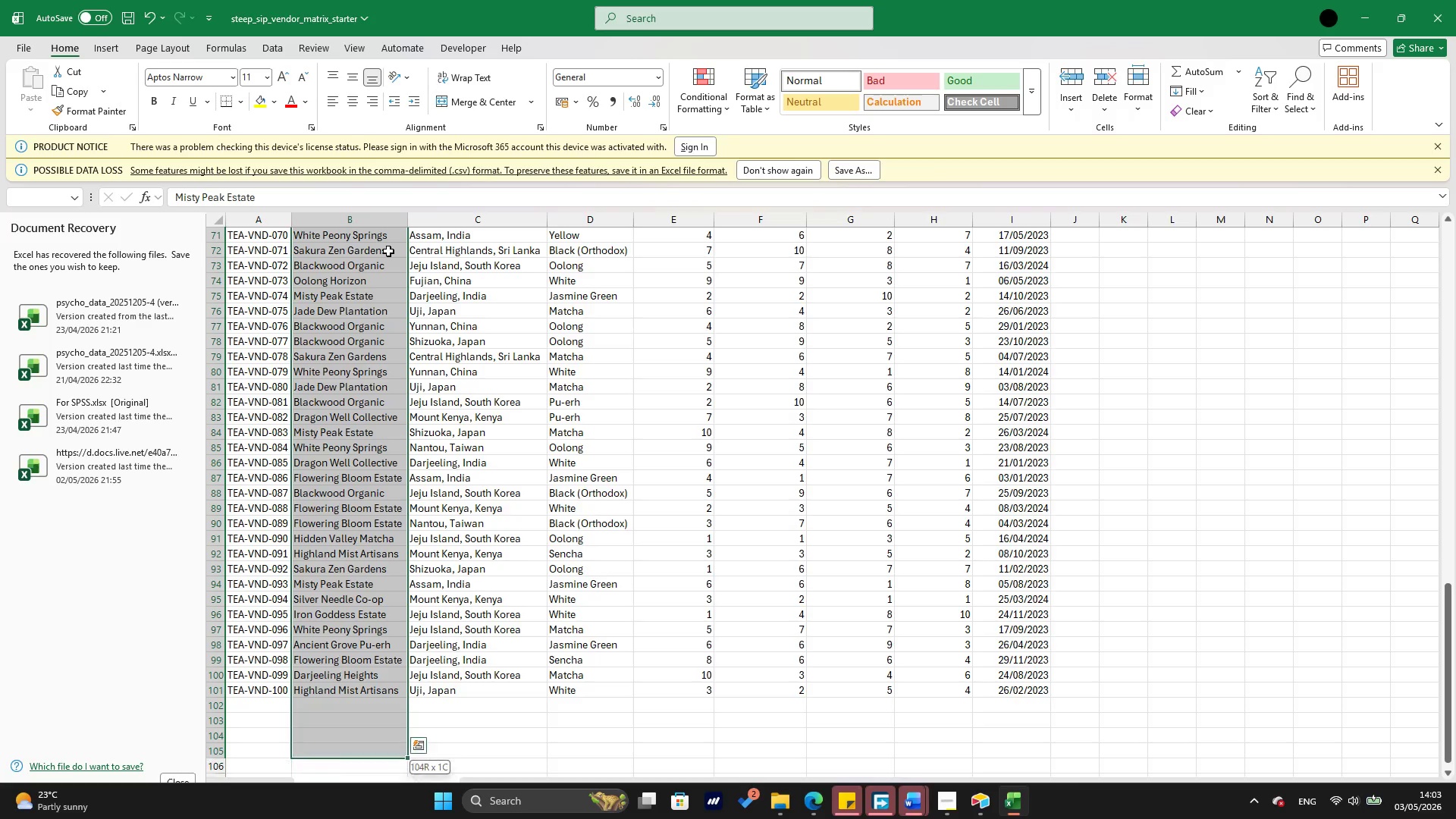 
key(Shift+ArrowUp)
 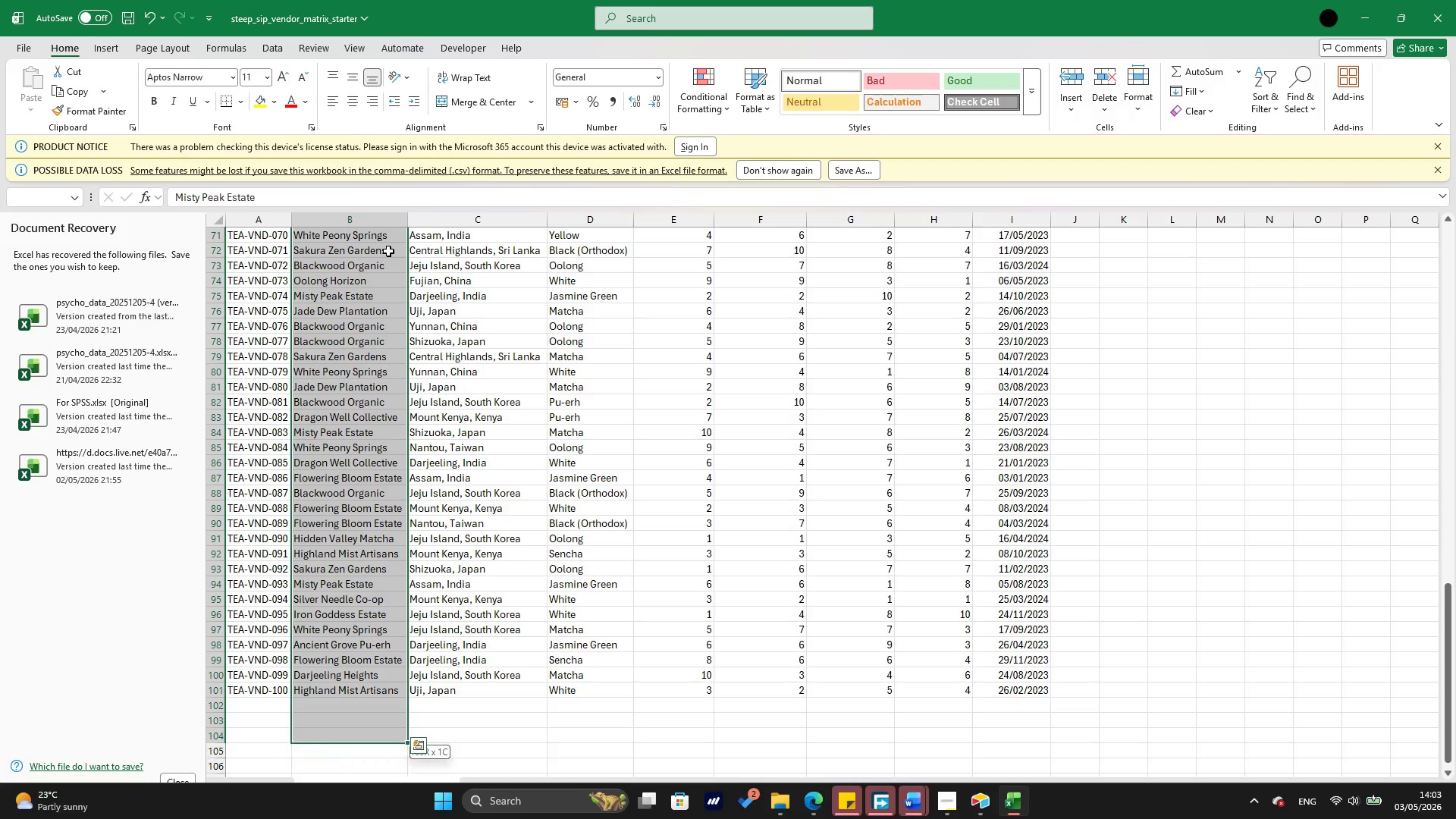 
key(Shift+ArrowUp)
 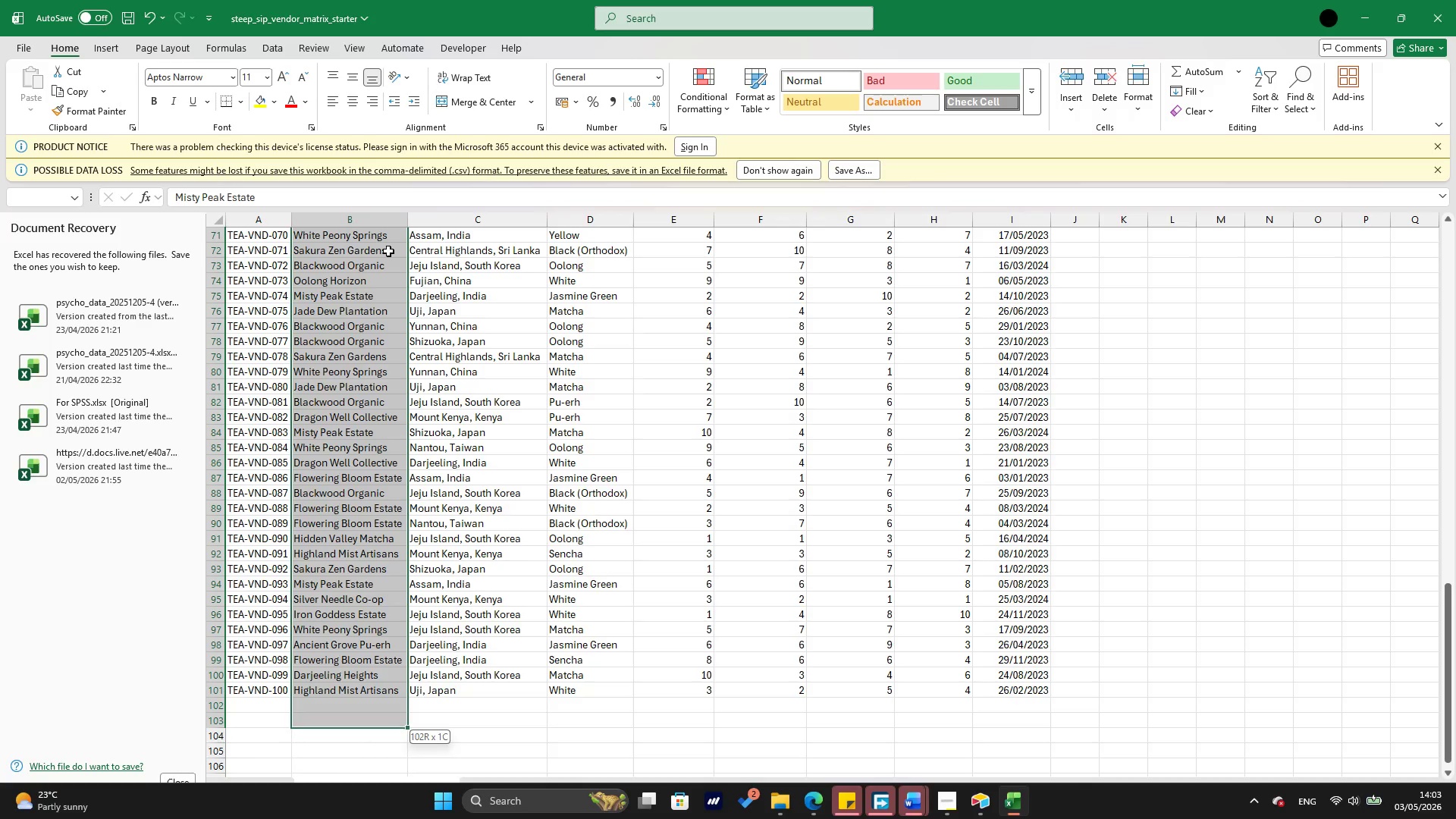 
key(Shift+ArrowUp)
 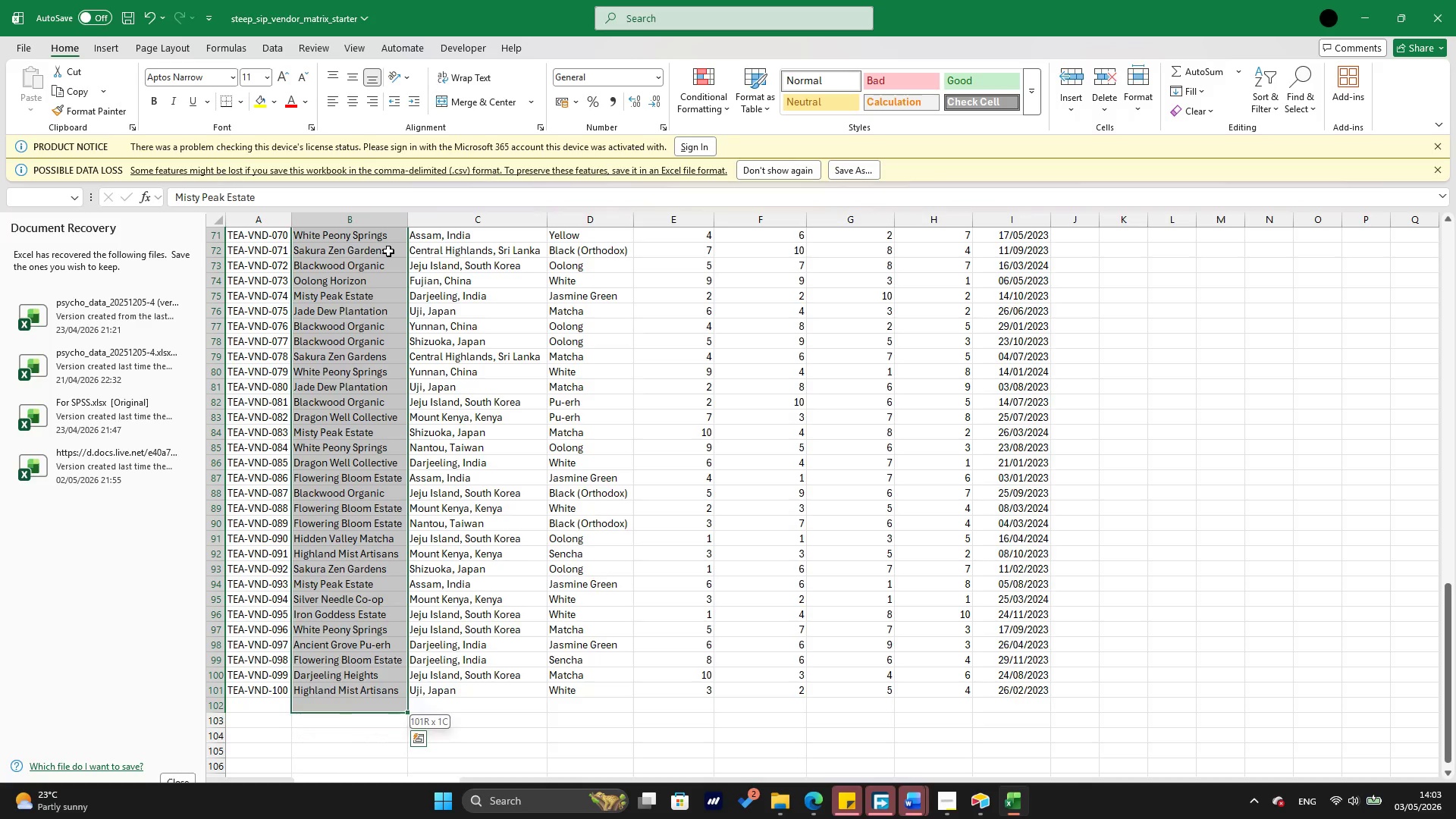 
key(Shift+ArrowUp)
 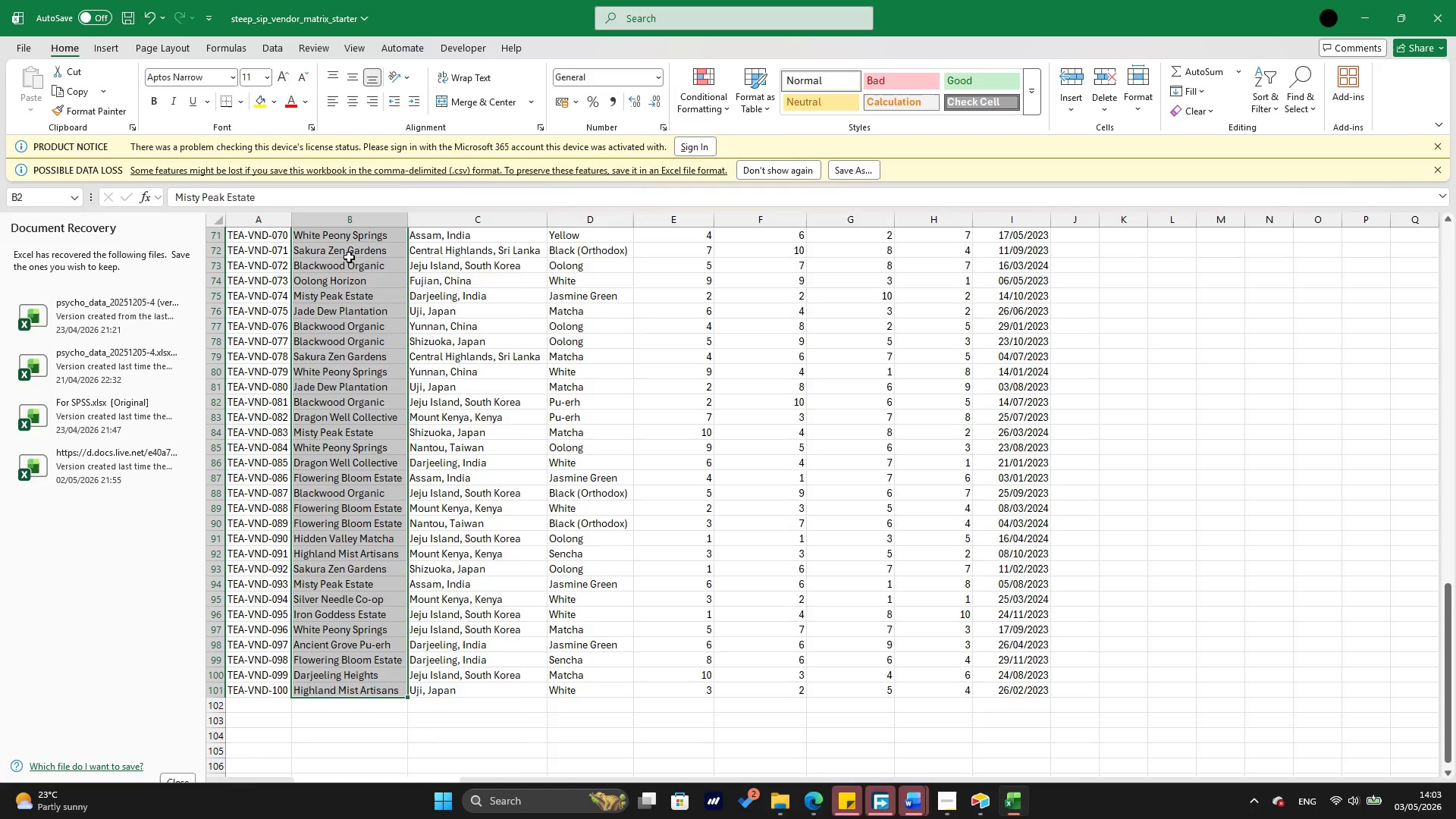 
left_click([383, 305])
 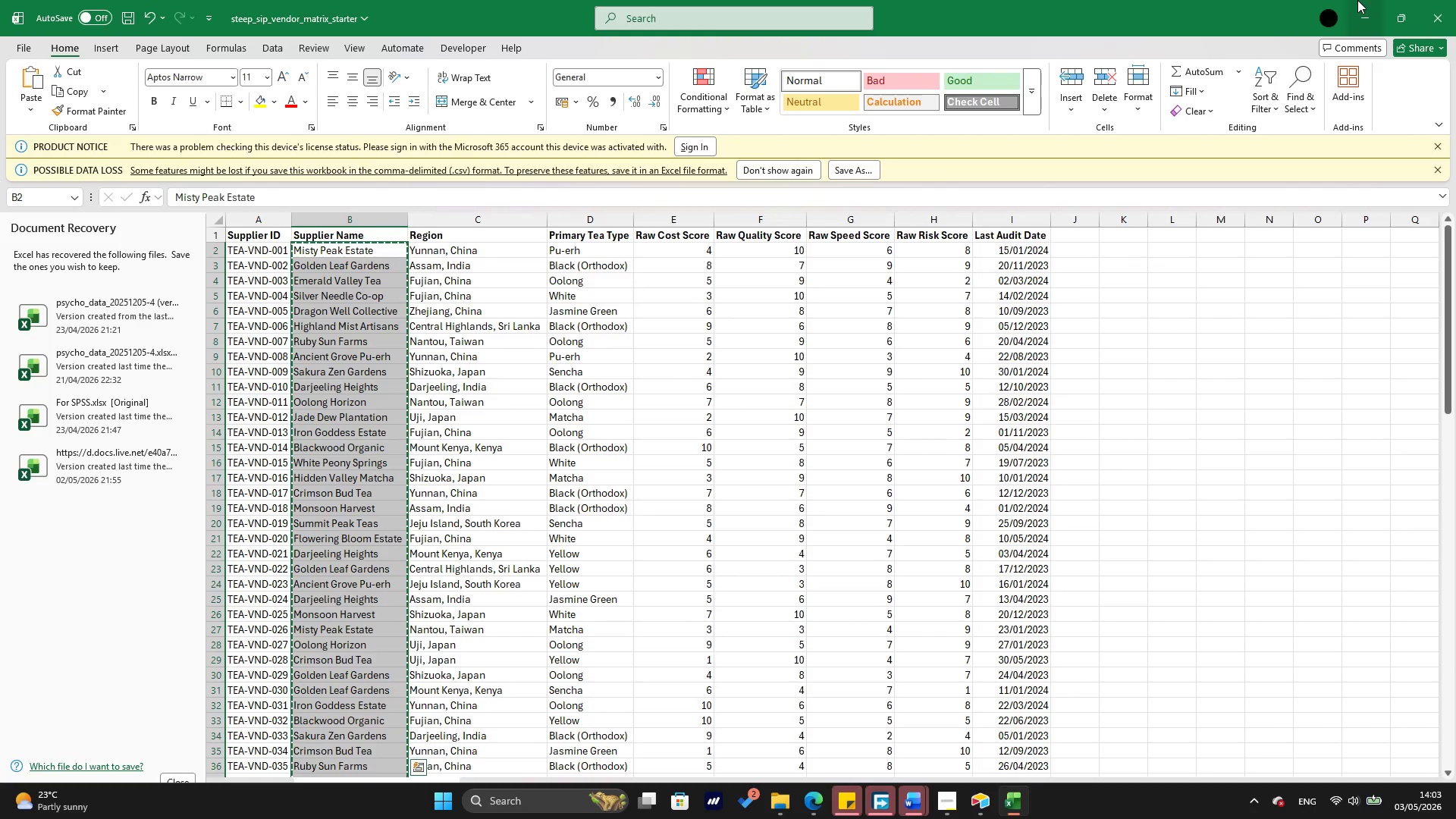 
left_click([1357, 0])
 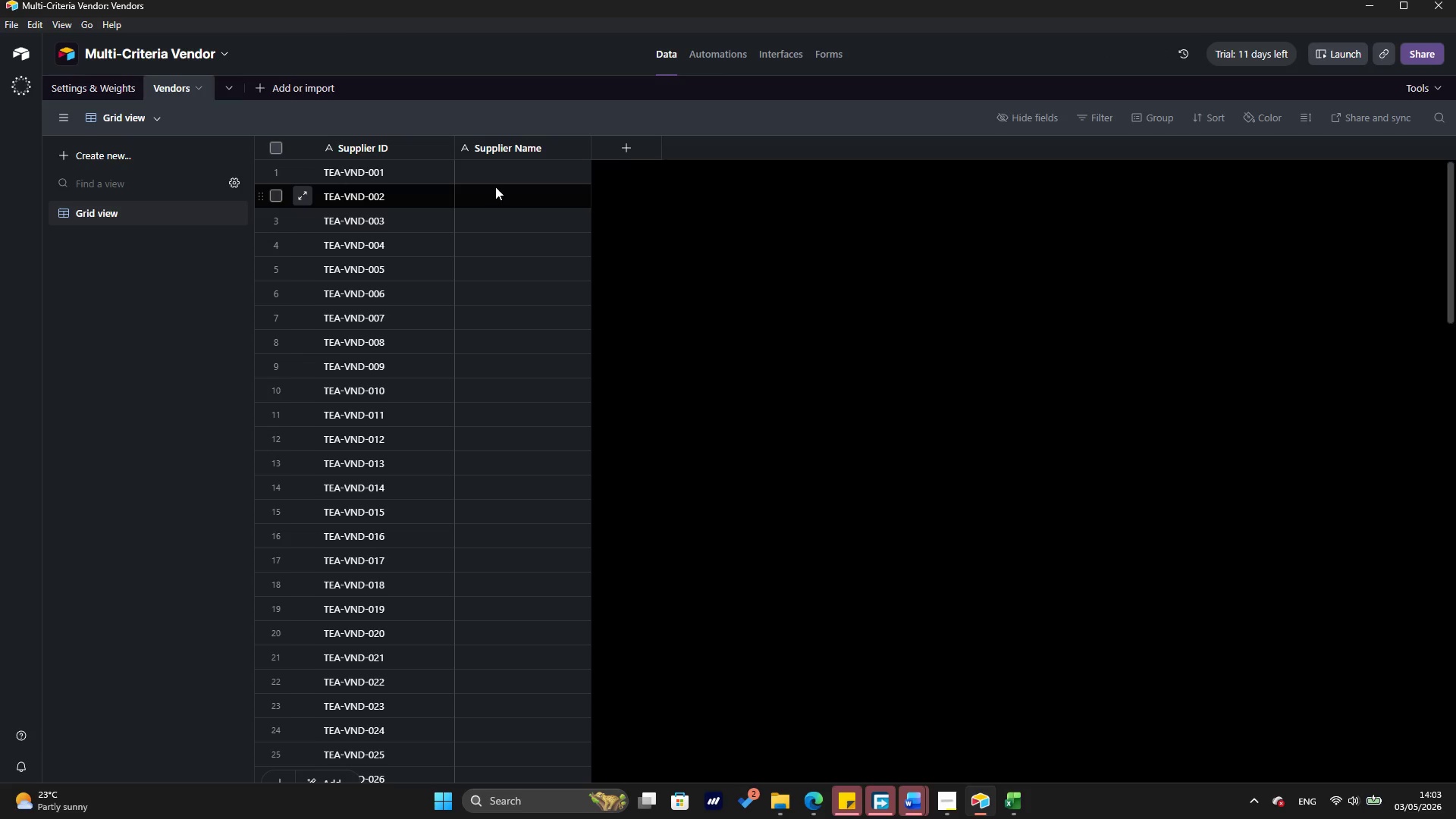 
left_click([495, 172])
 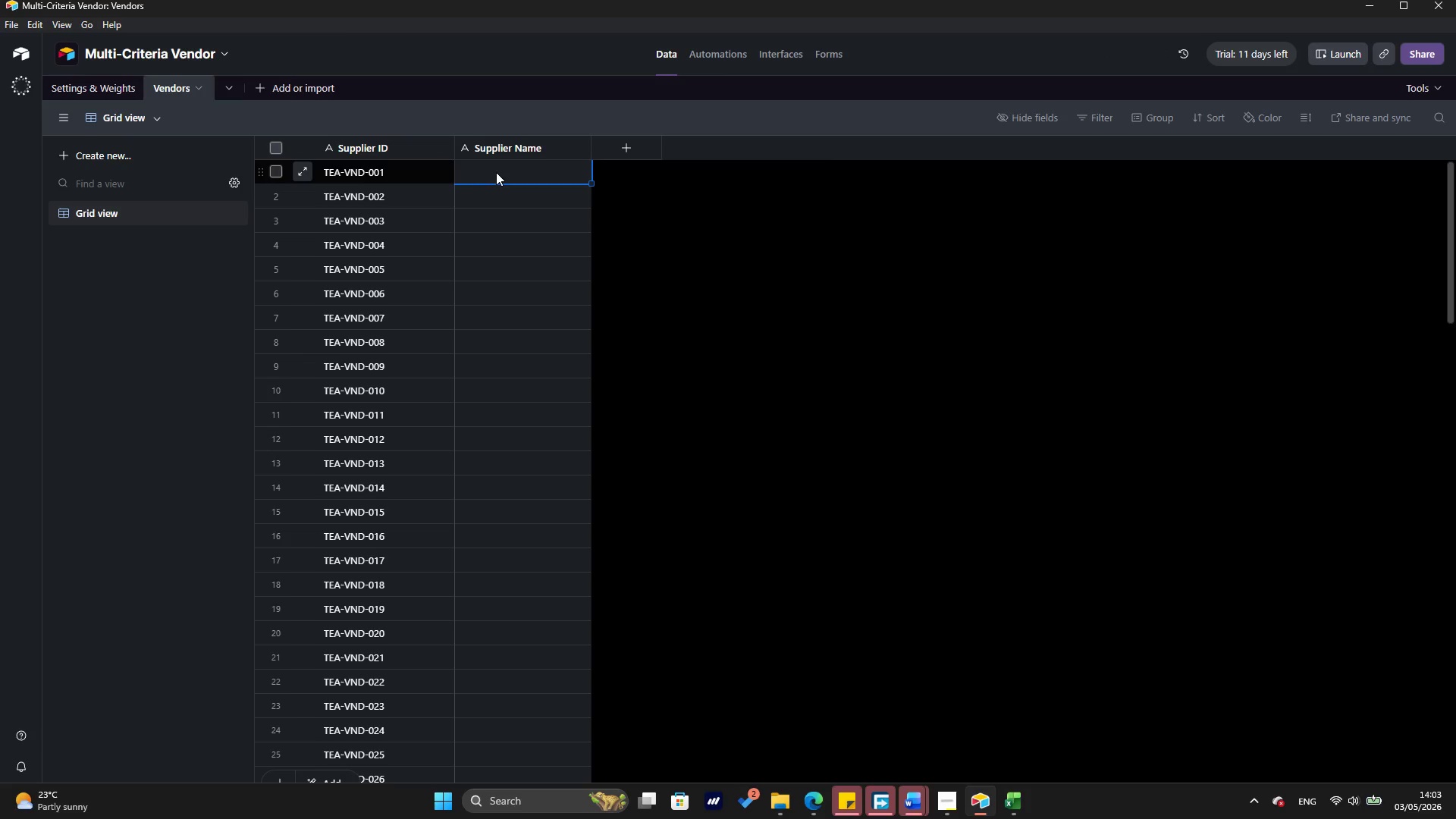 
scroll: coordinate [496, 172], scroll_direction: up, amount: 5.0
 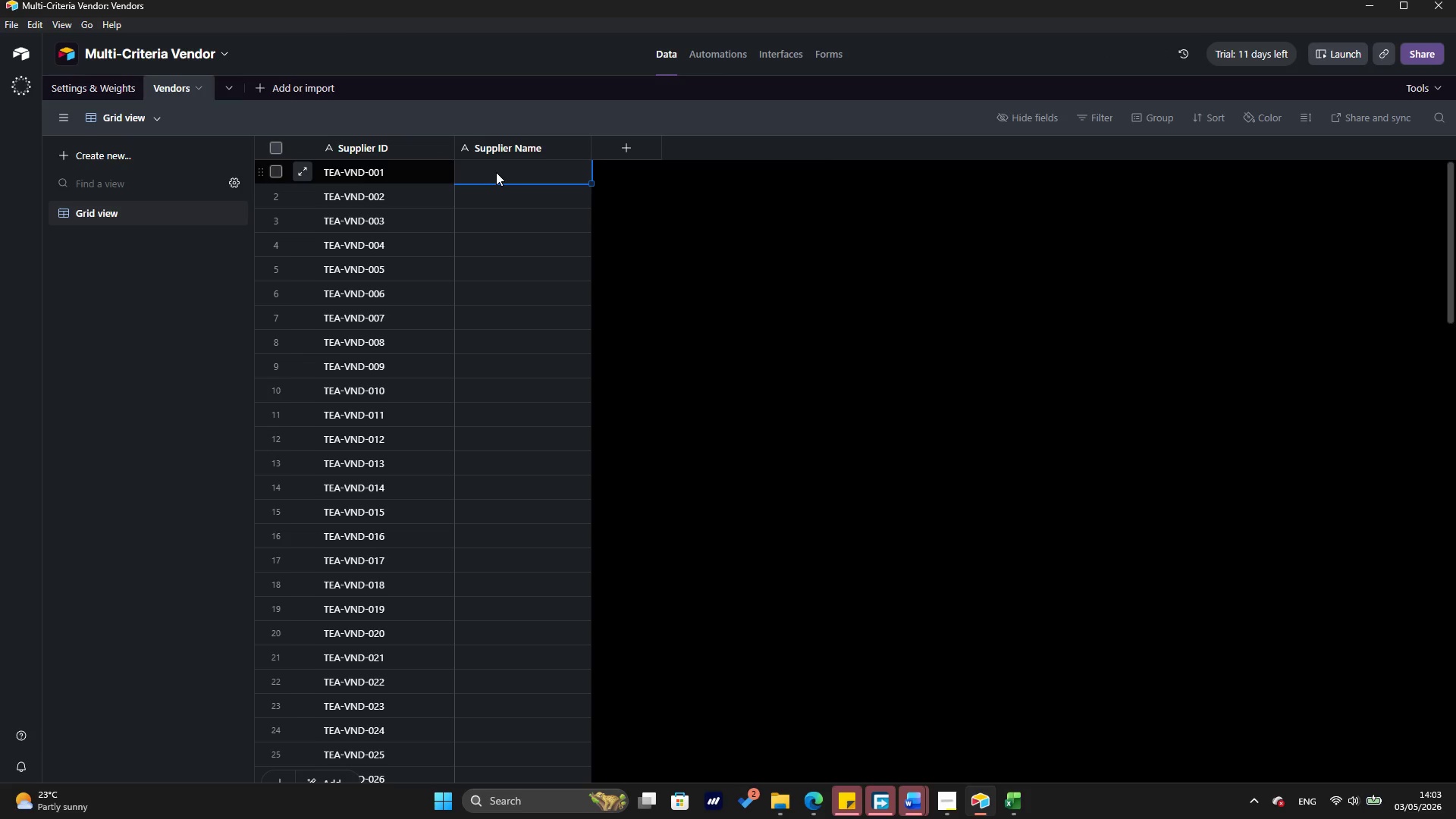 
key(Control+V)
 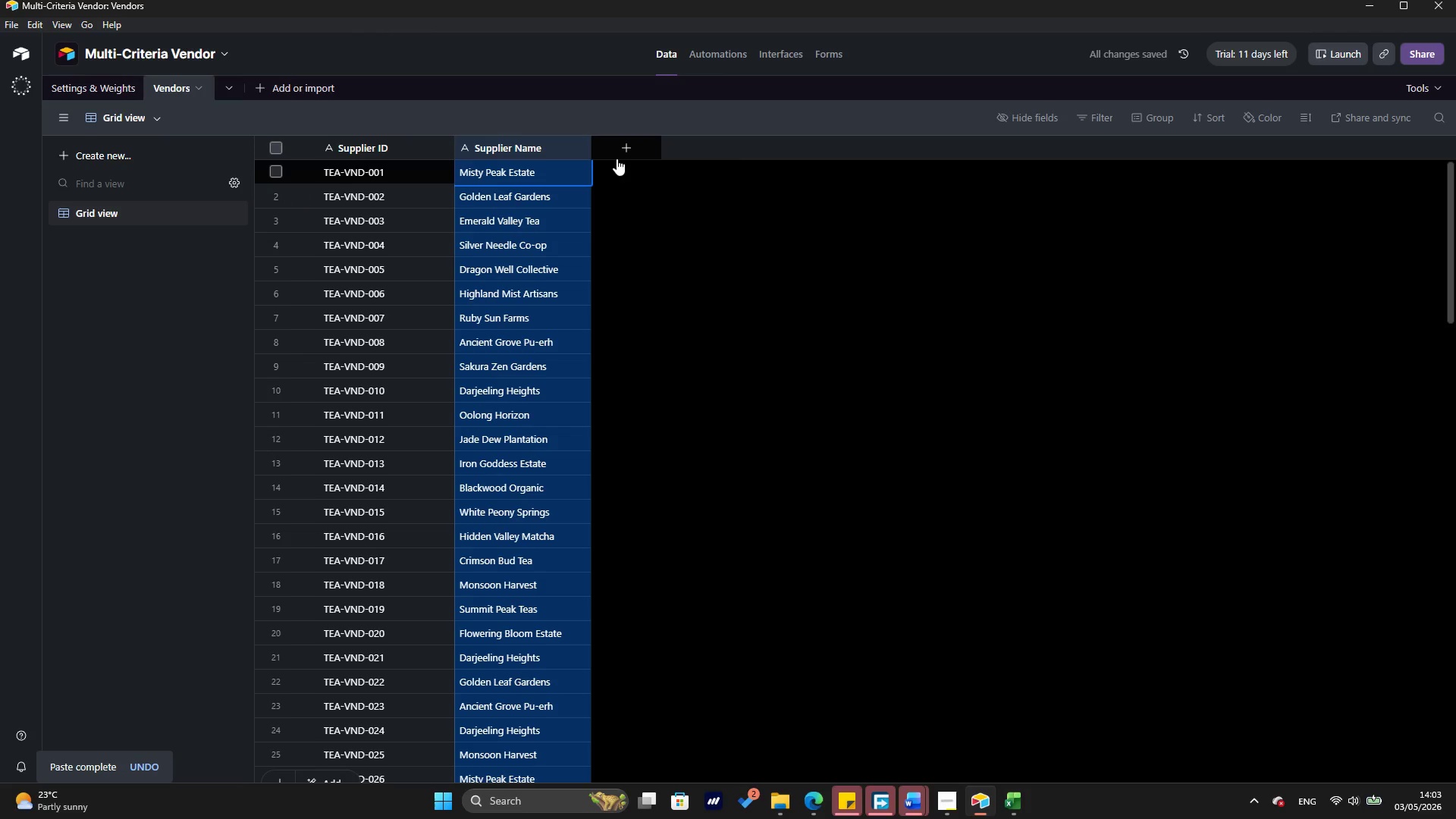 
left_click([626, 143])
 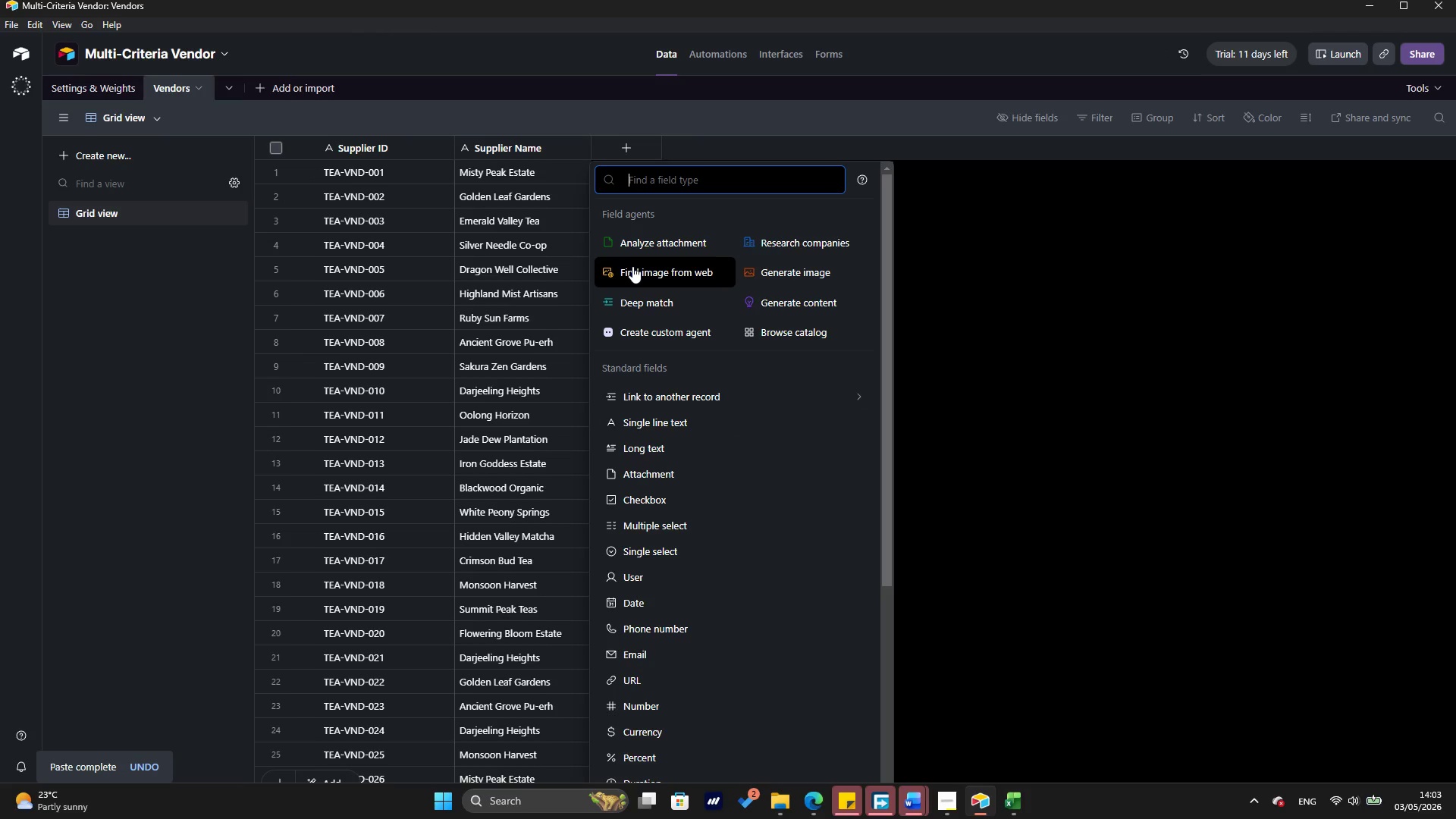 
wait(9.59)
 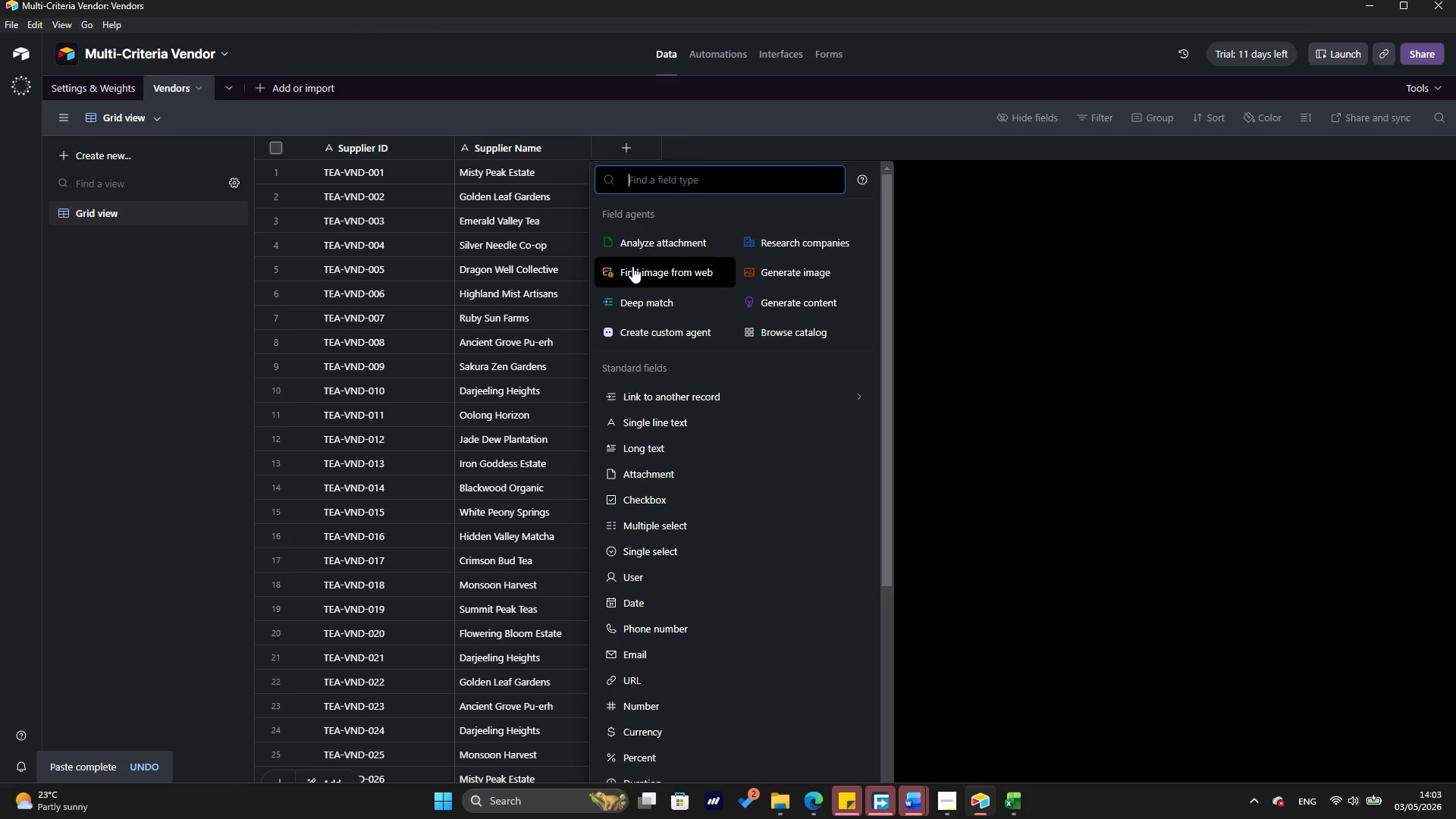 
left_click([673, 424])
 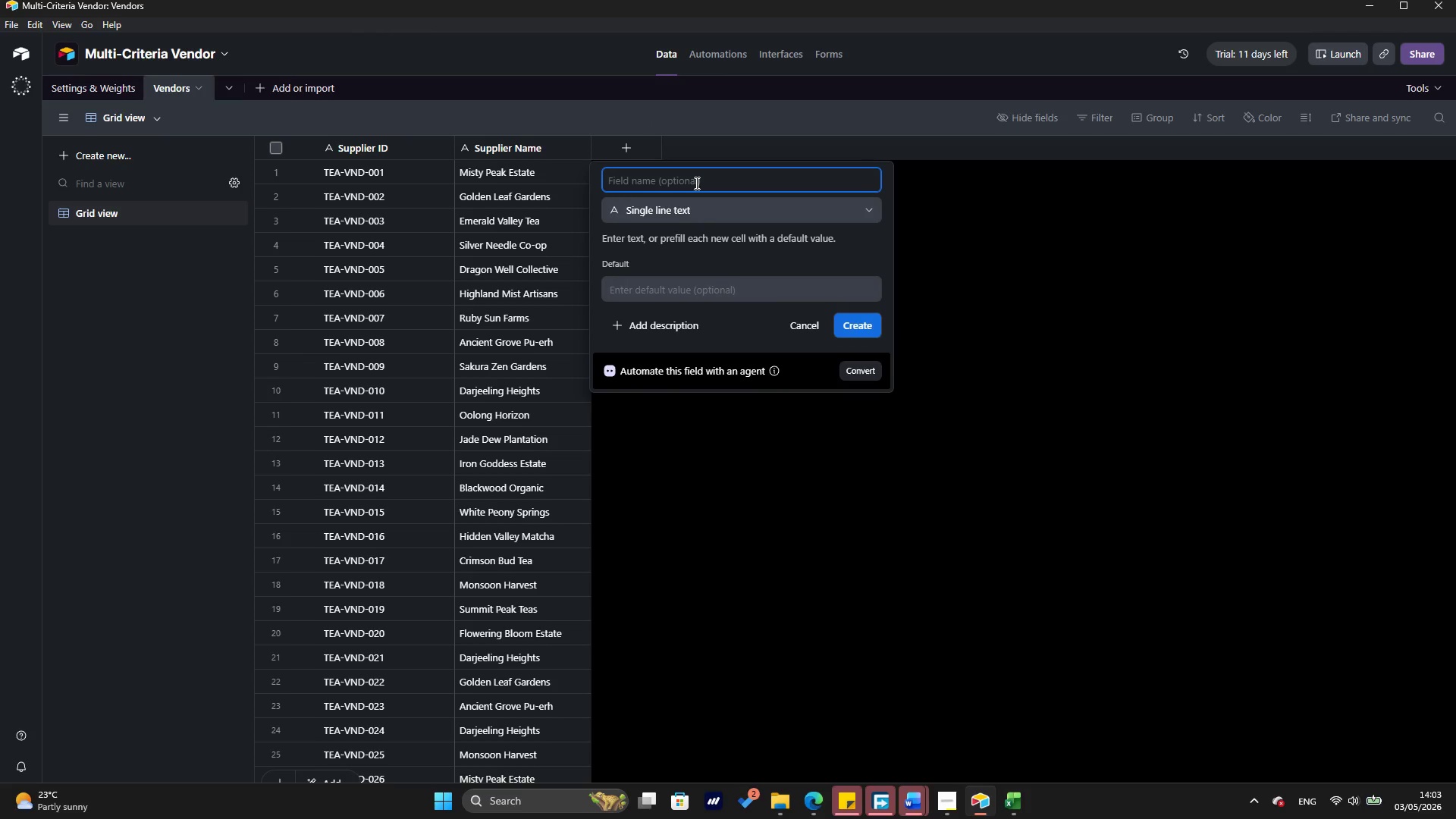 
type(Region)
 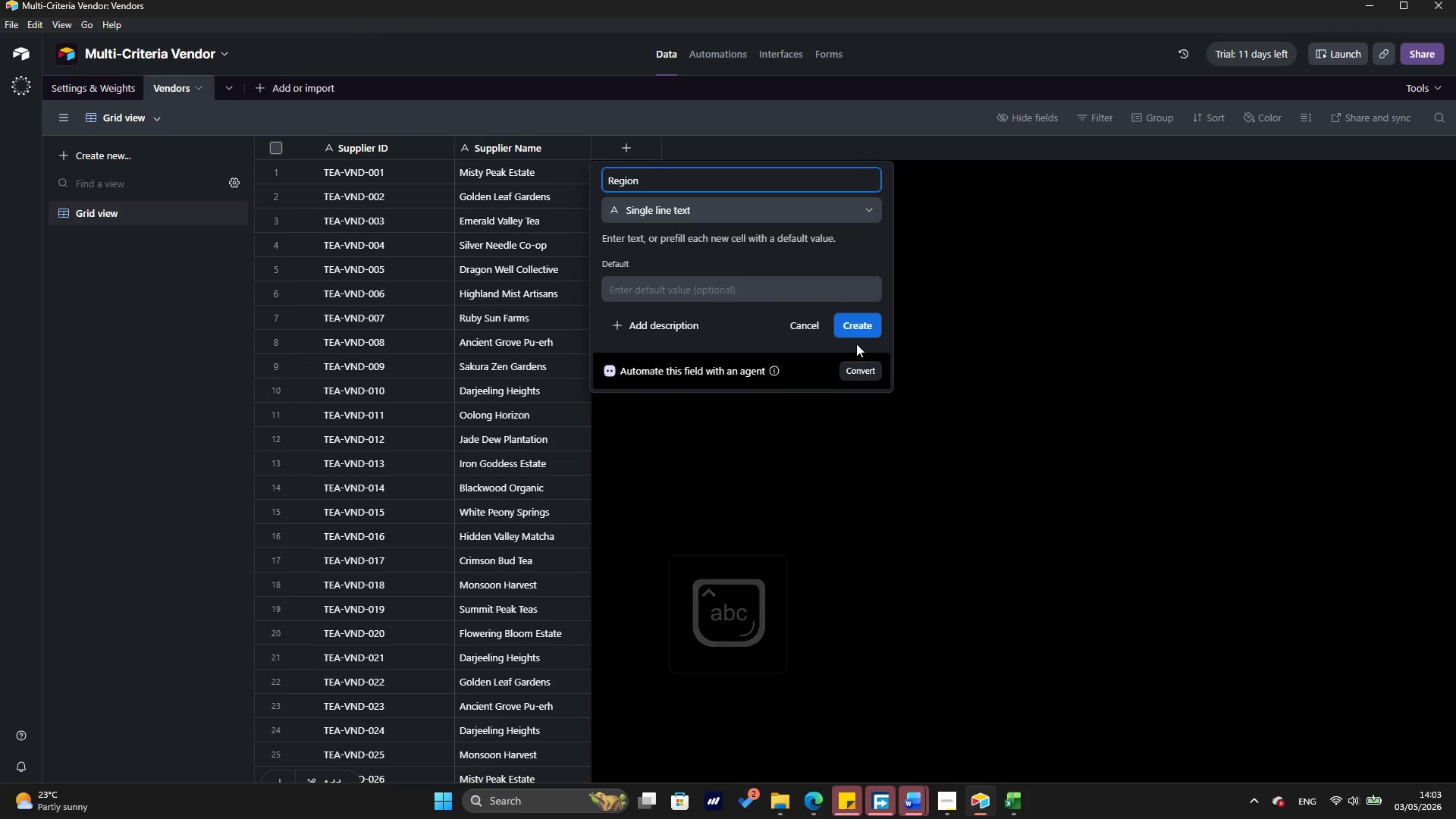 
left_click([868, 328])
 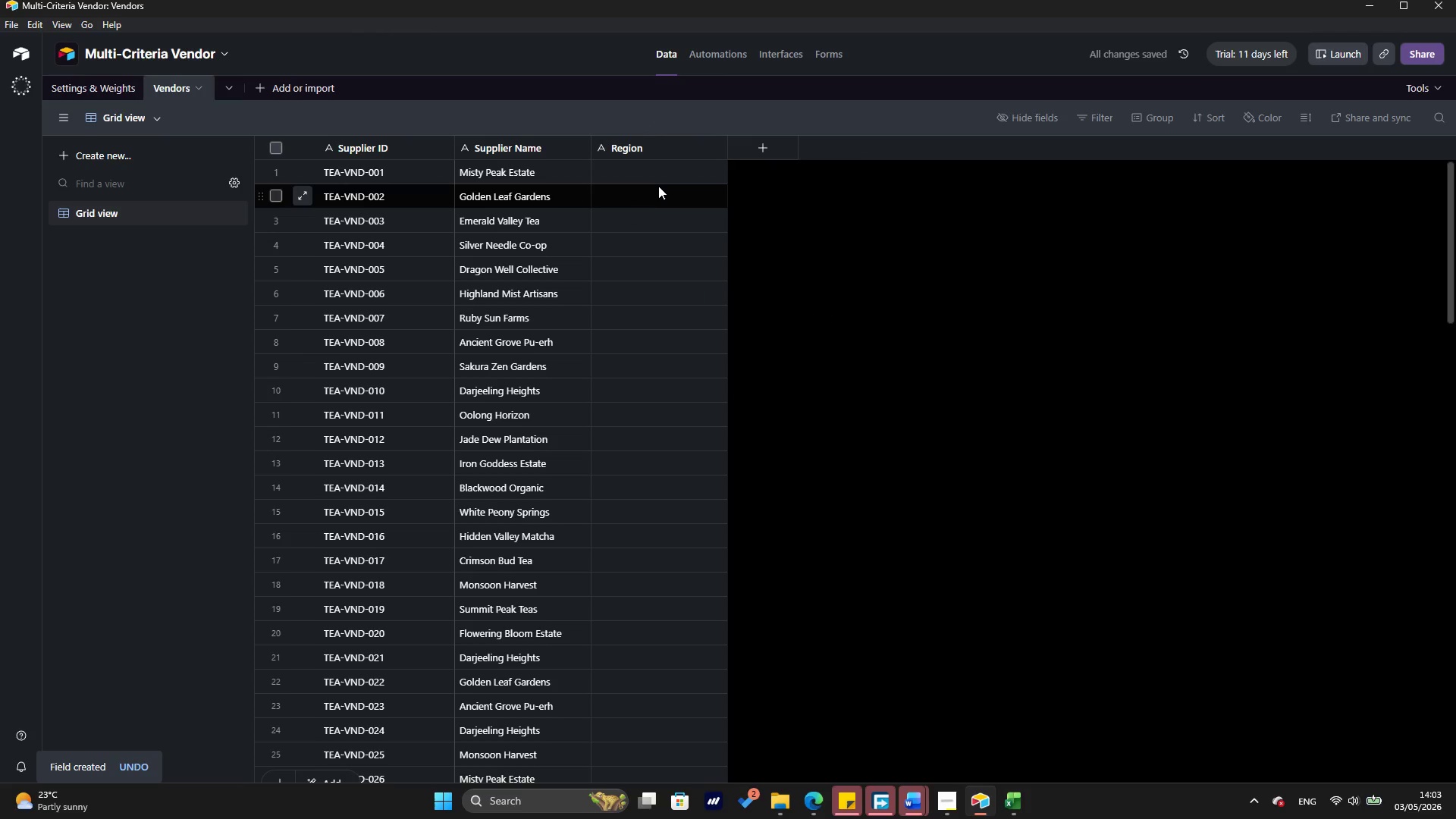 
left_click([658, 179])
 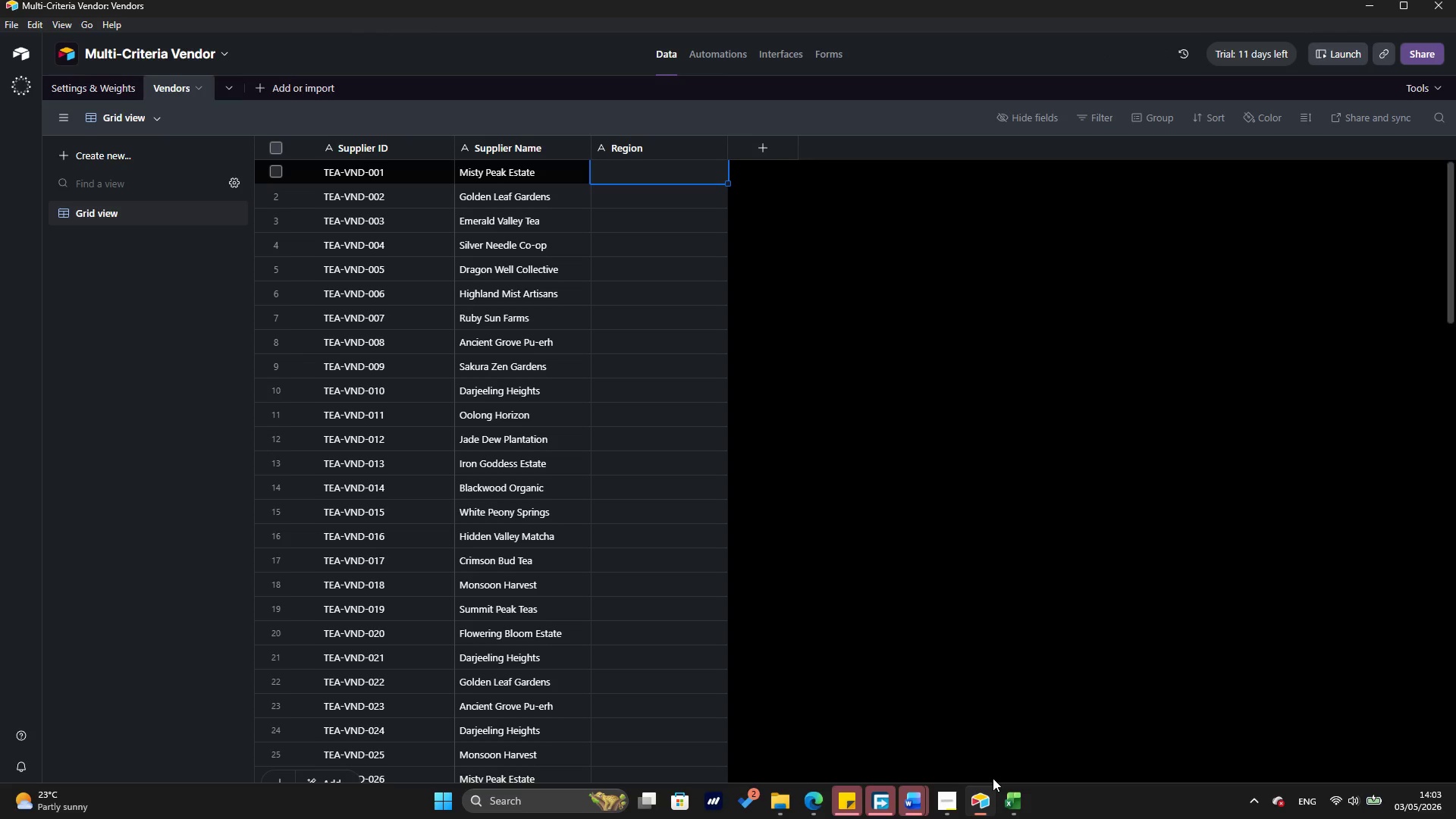 
wait(12.83)
 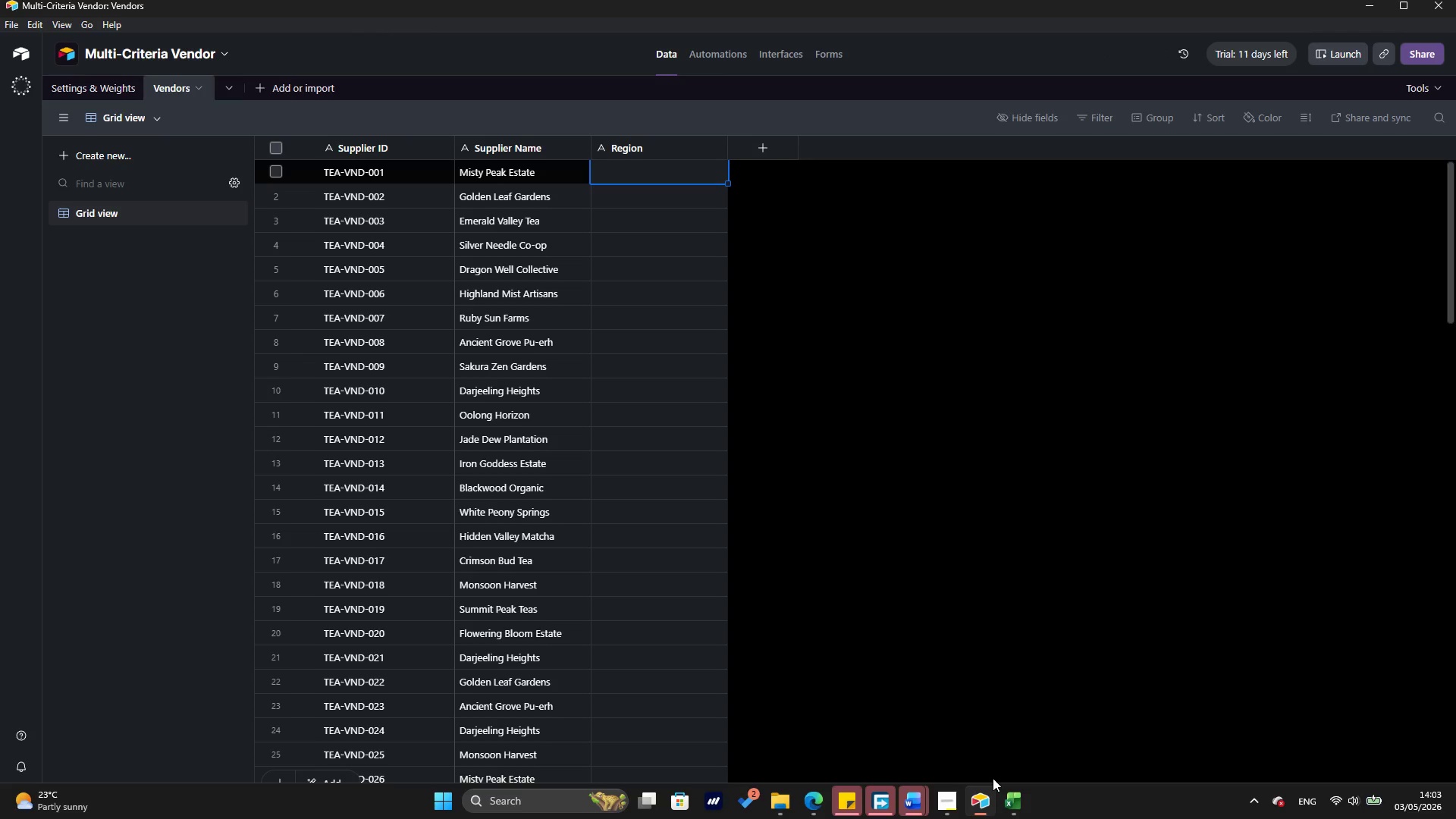 
left_click([1025, 746])
 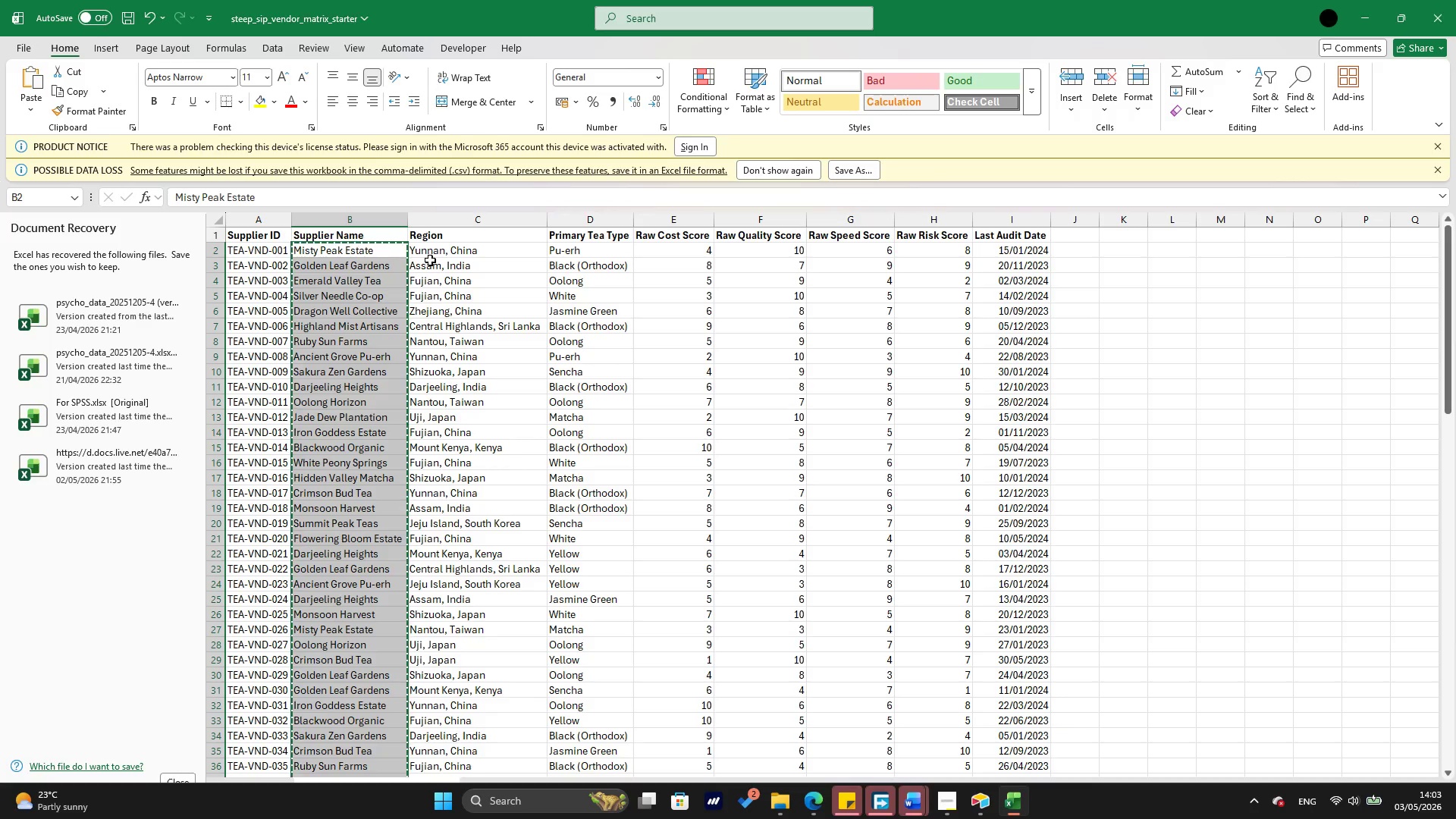 
left_click([438, 244])
 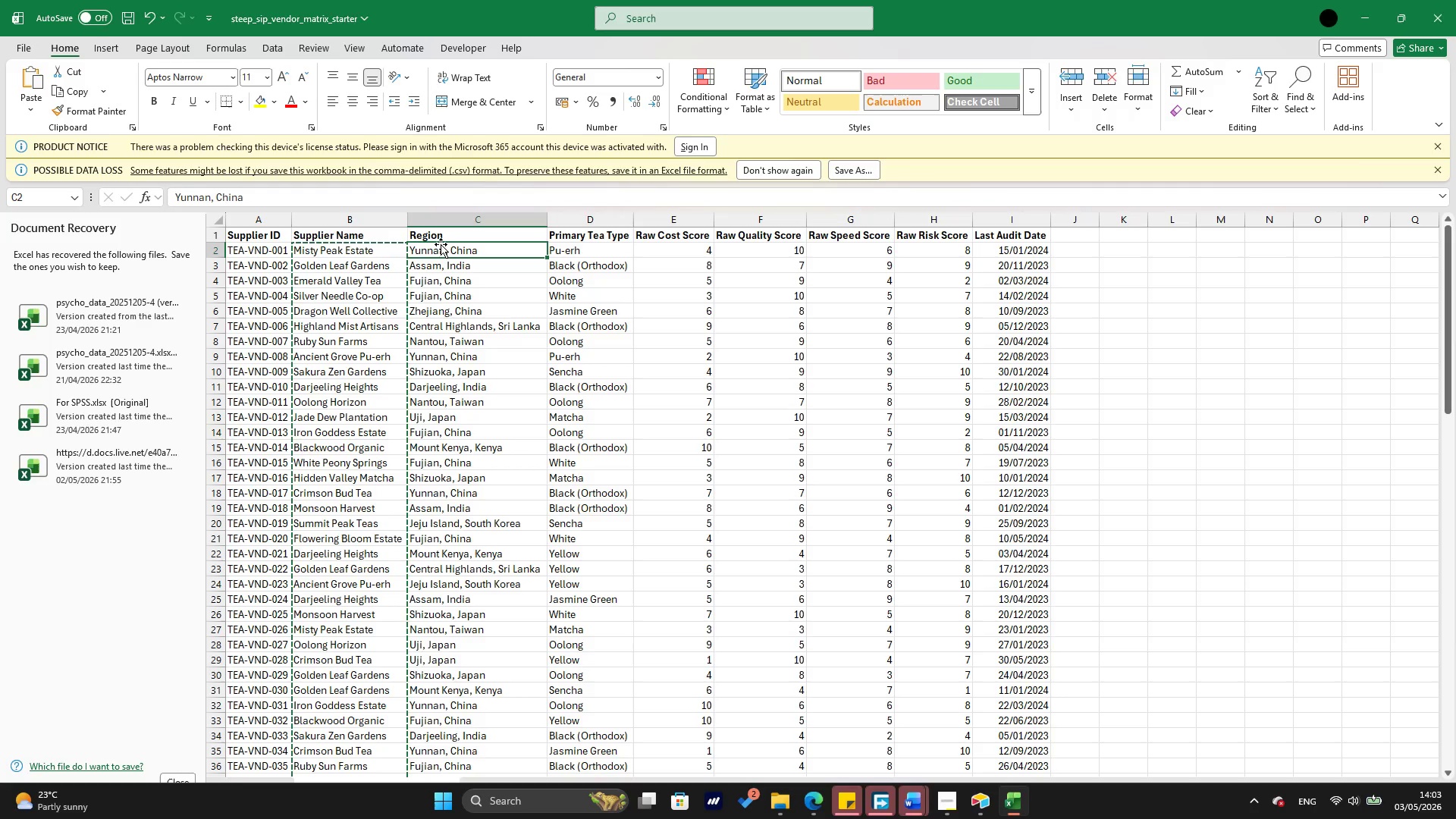 
key(Escape)
 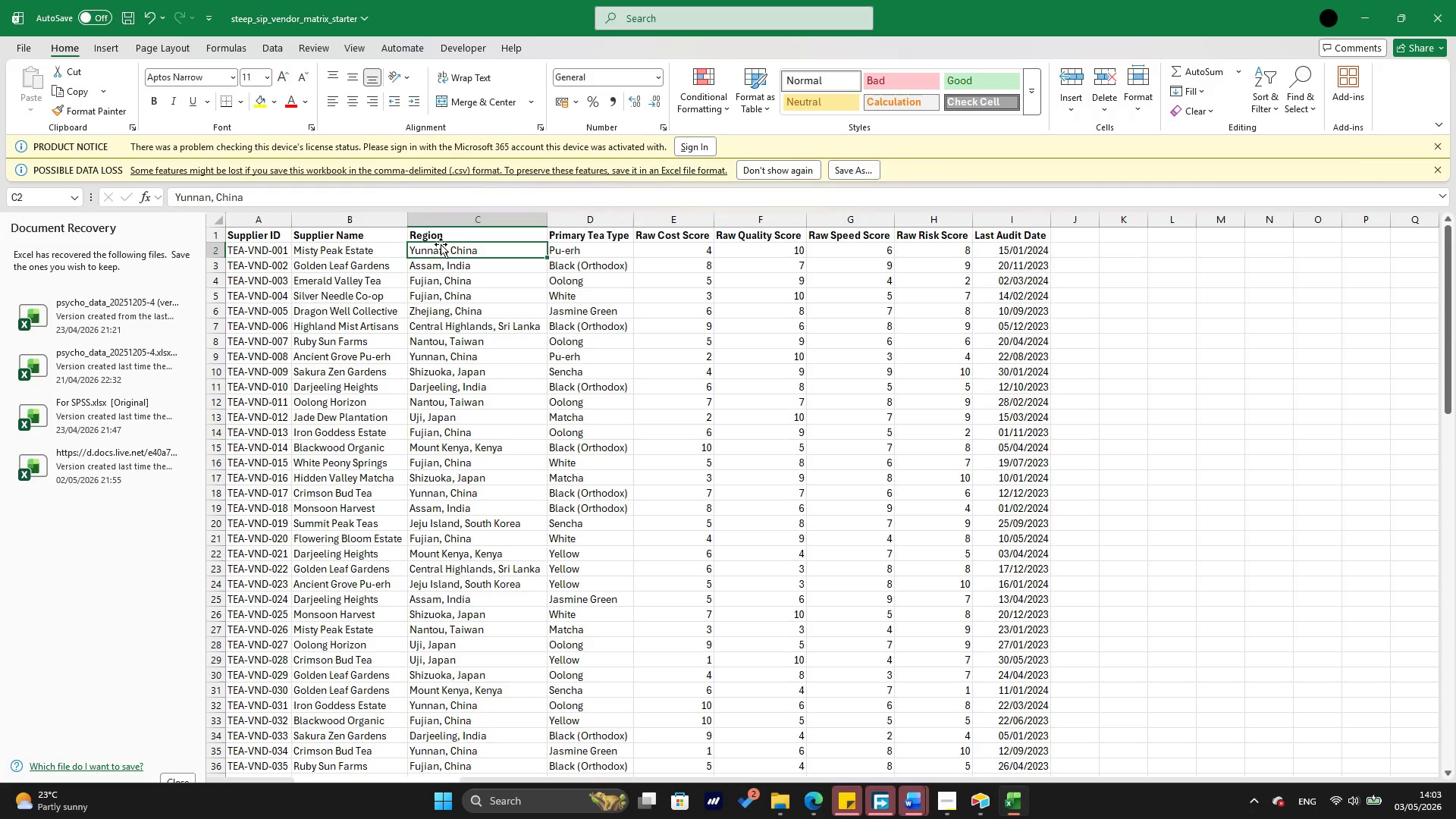 
hold_key(key=ArrowDown, duration=1.5)
 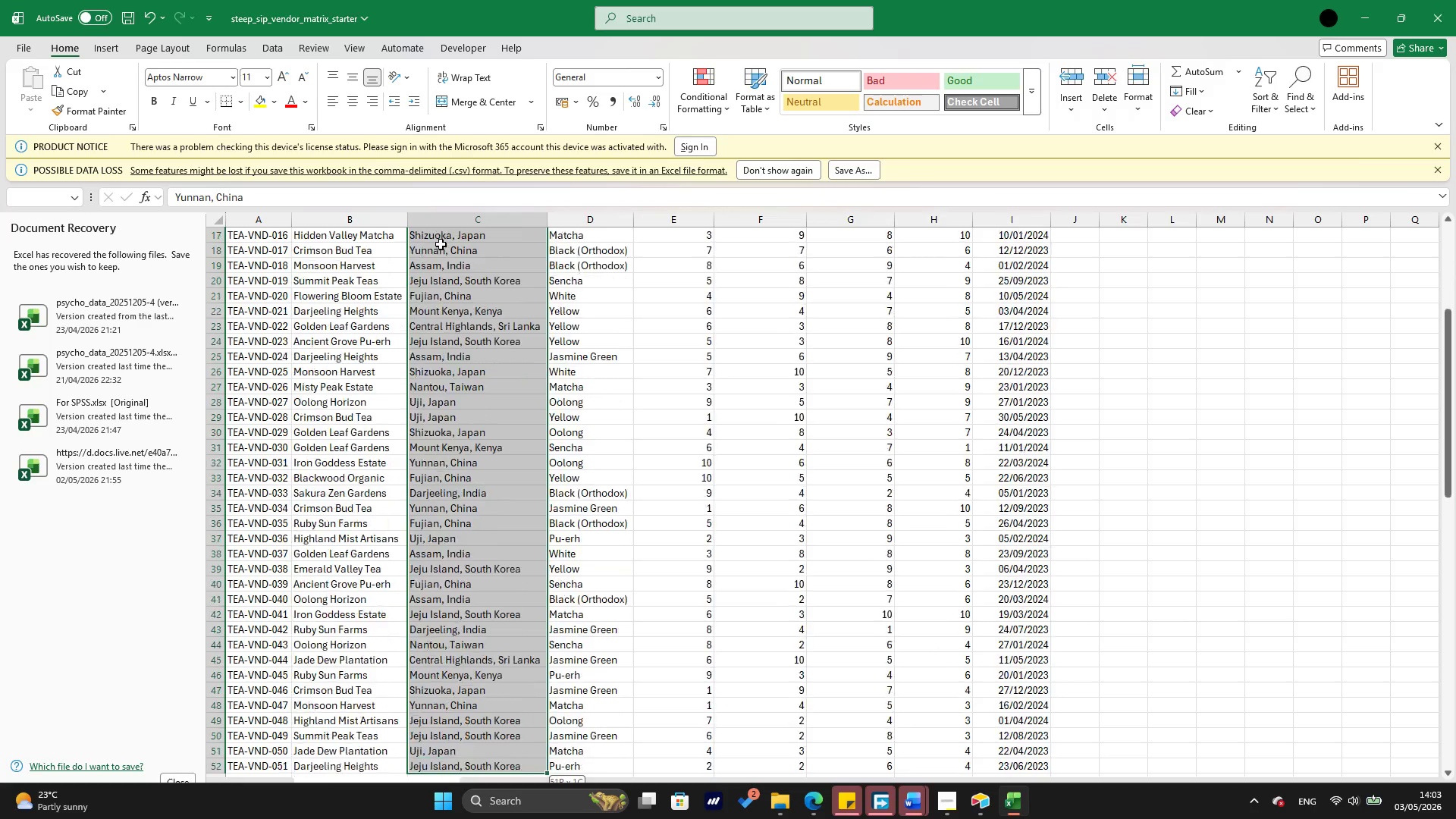 
hold_key(key=ArrowDown, duration=1.44)
 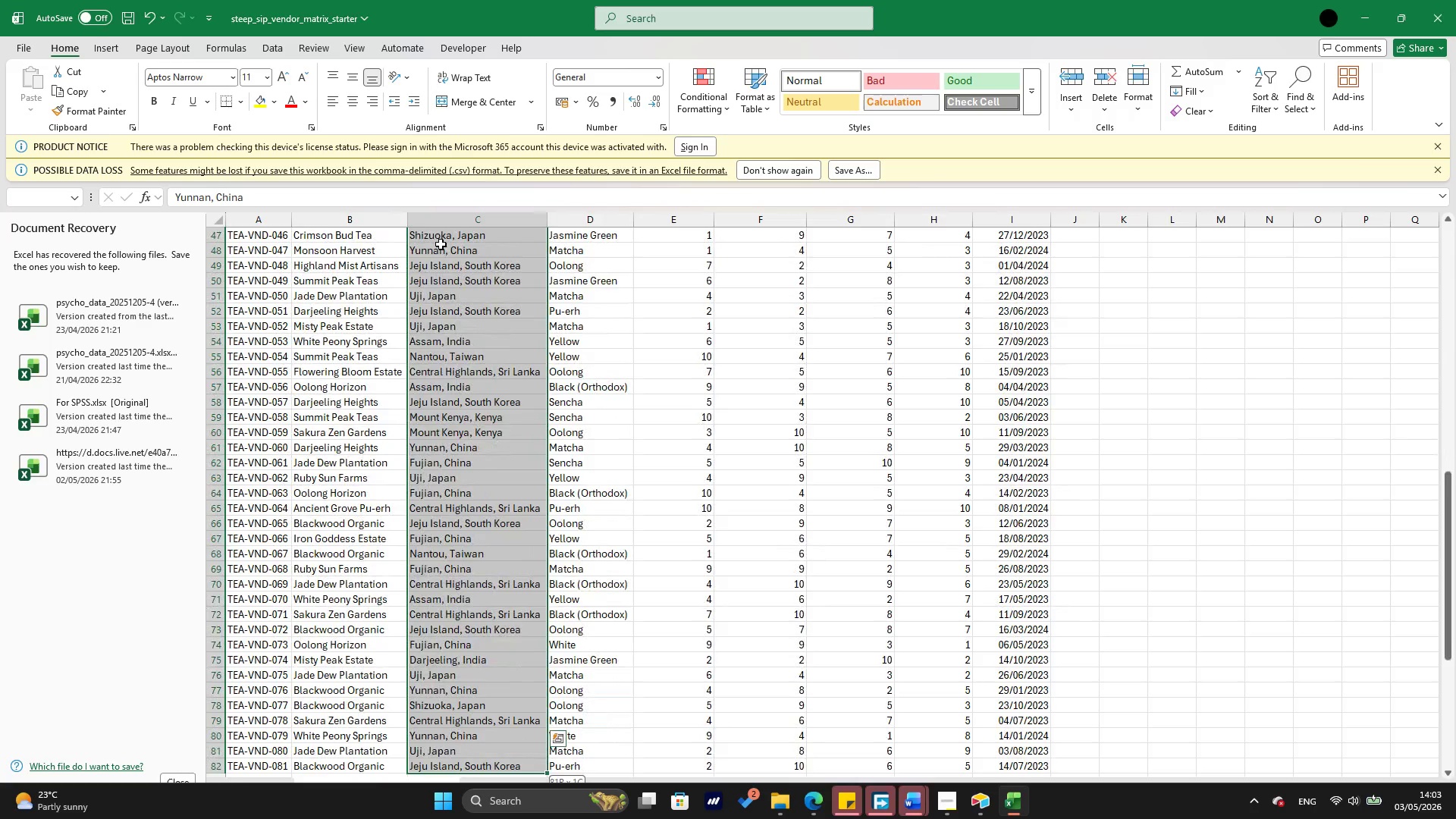 
hold_key(key=ArrowDown, duration=0.81)
 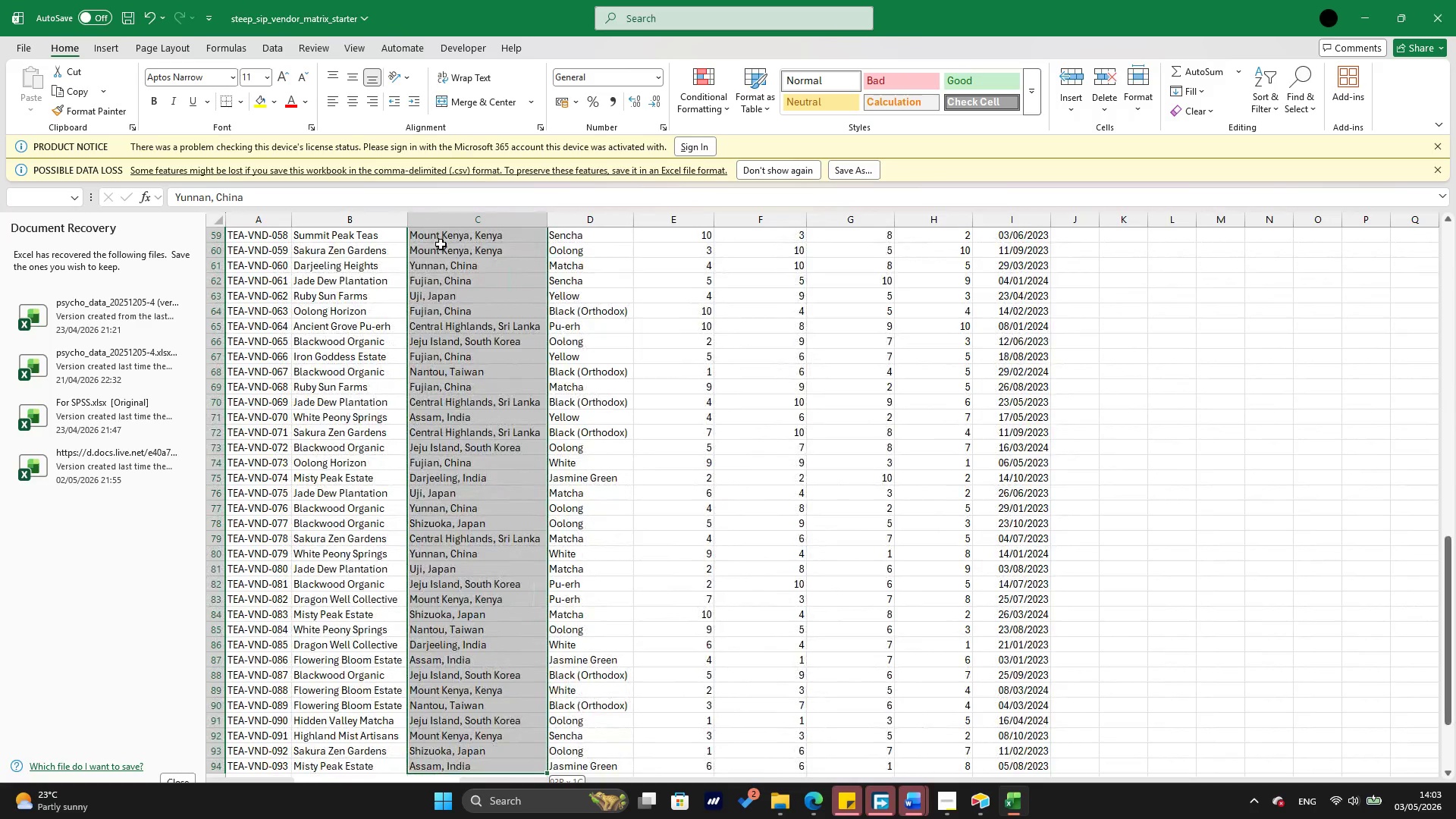 
hold_key(key=ArrowDown, duration=0.34)
 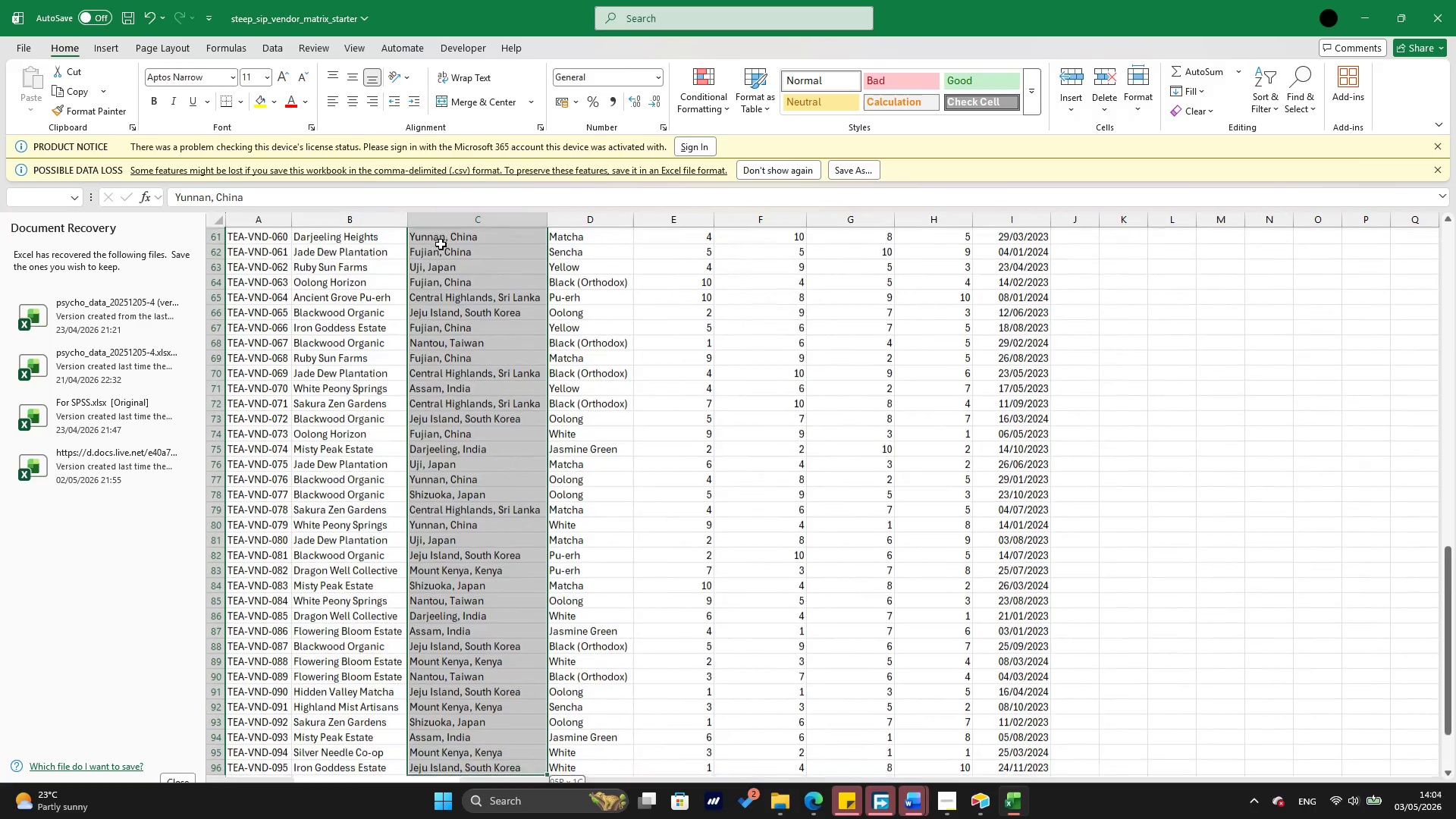 
key(Shift+ArrowUp)
 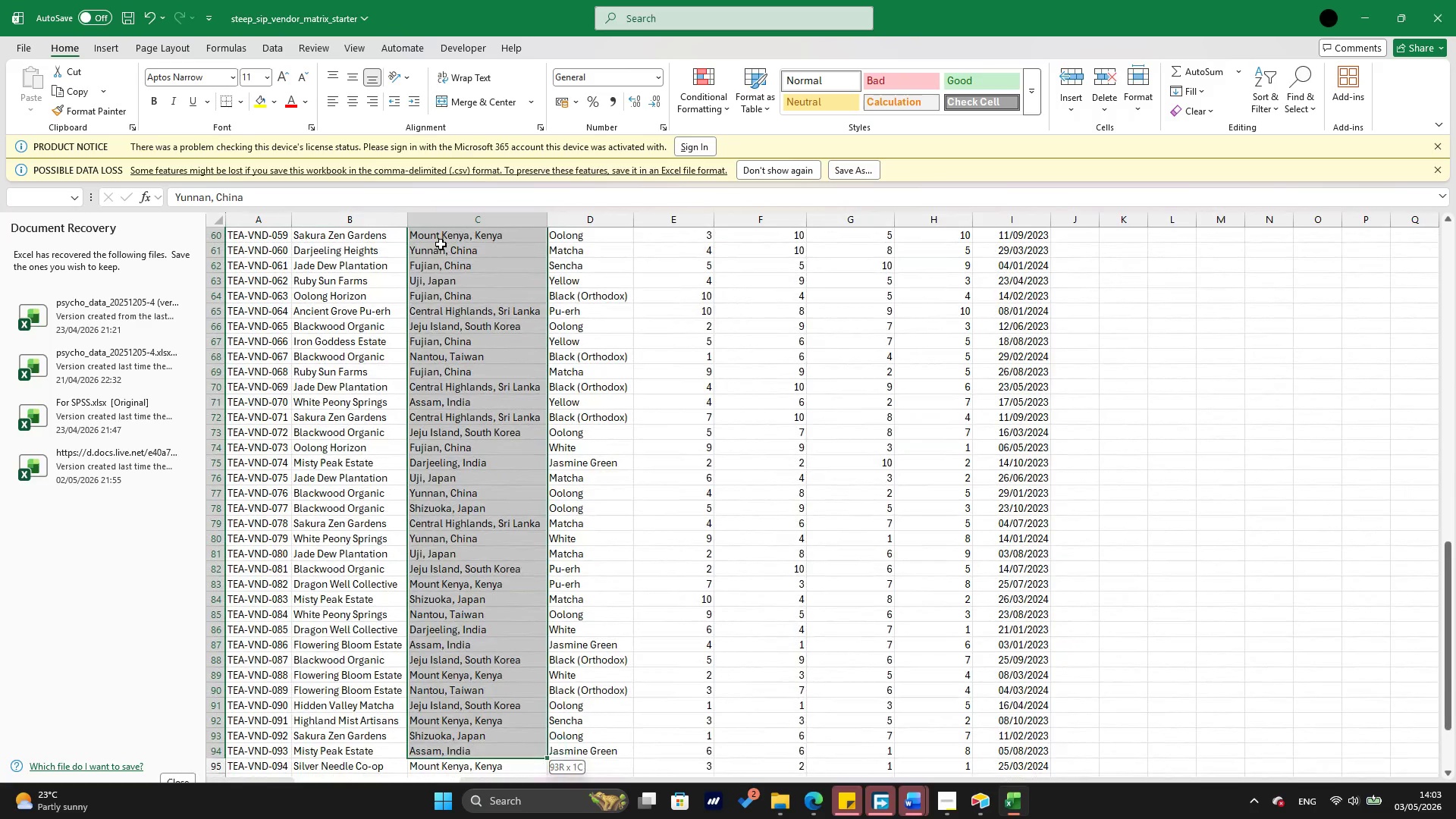 
key(Shift+ArrowDown)
 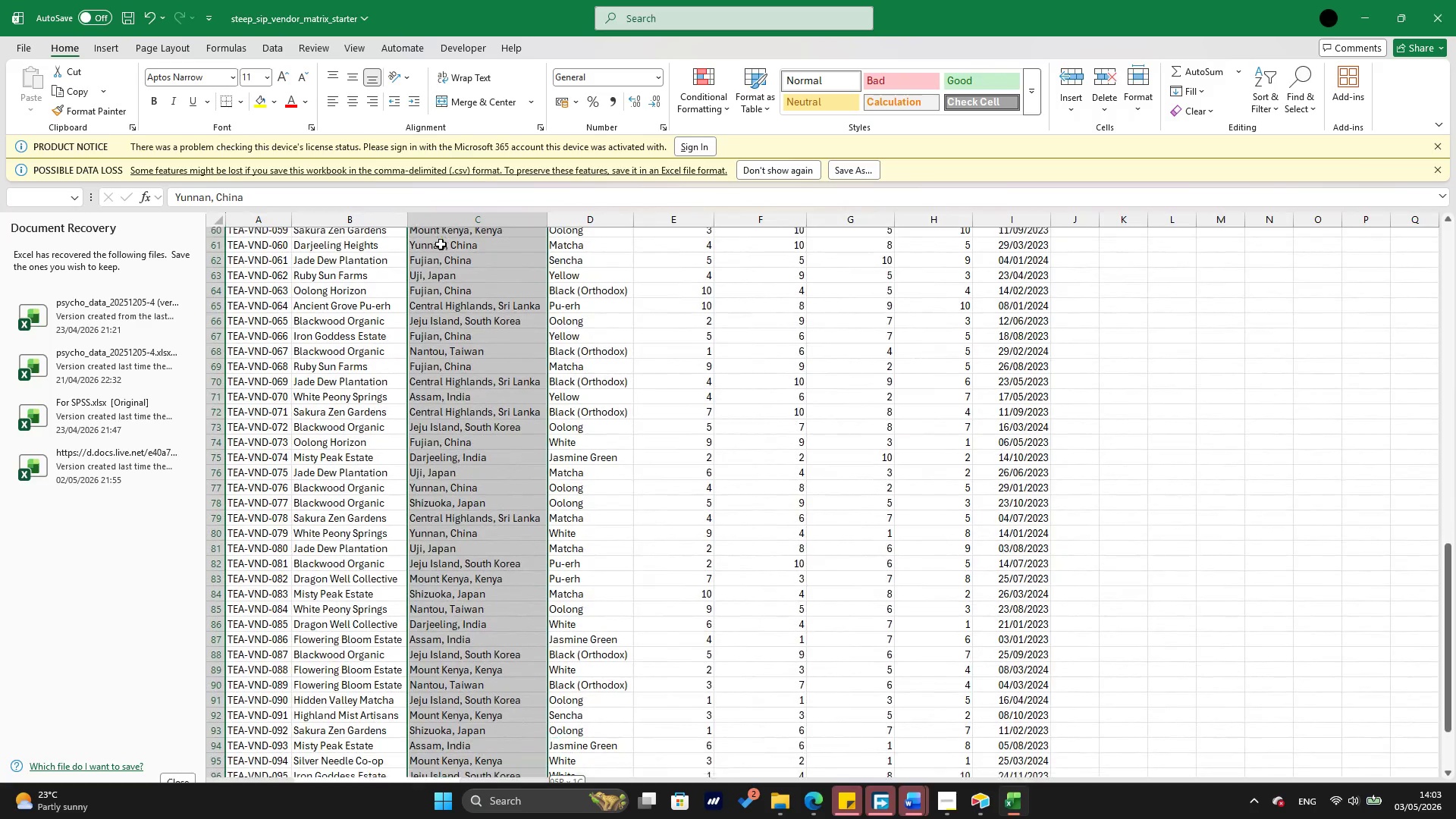 
key(Shift+ArrowDown)
 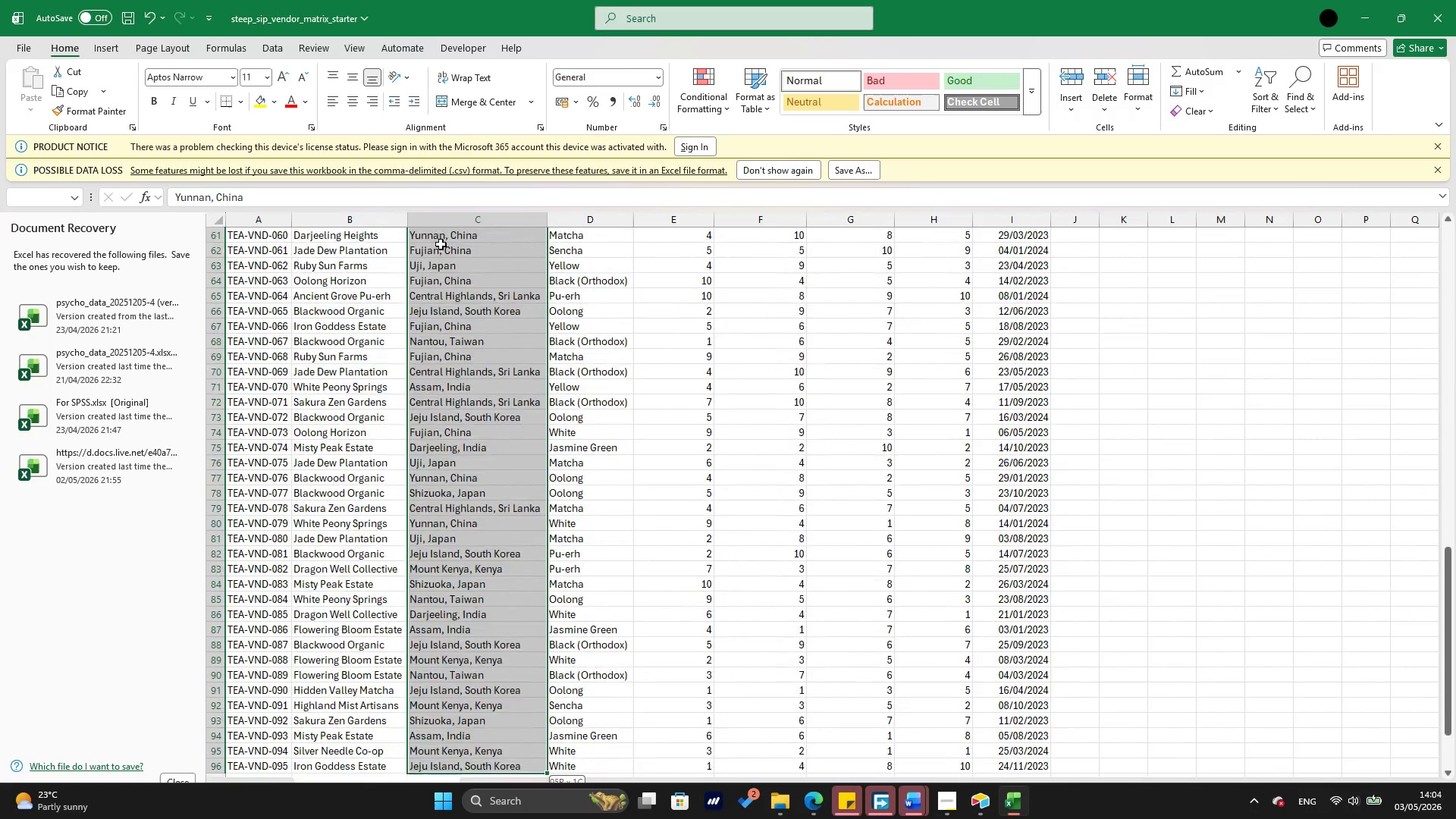 
key(Shift+ArrowDown)
 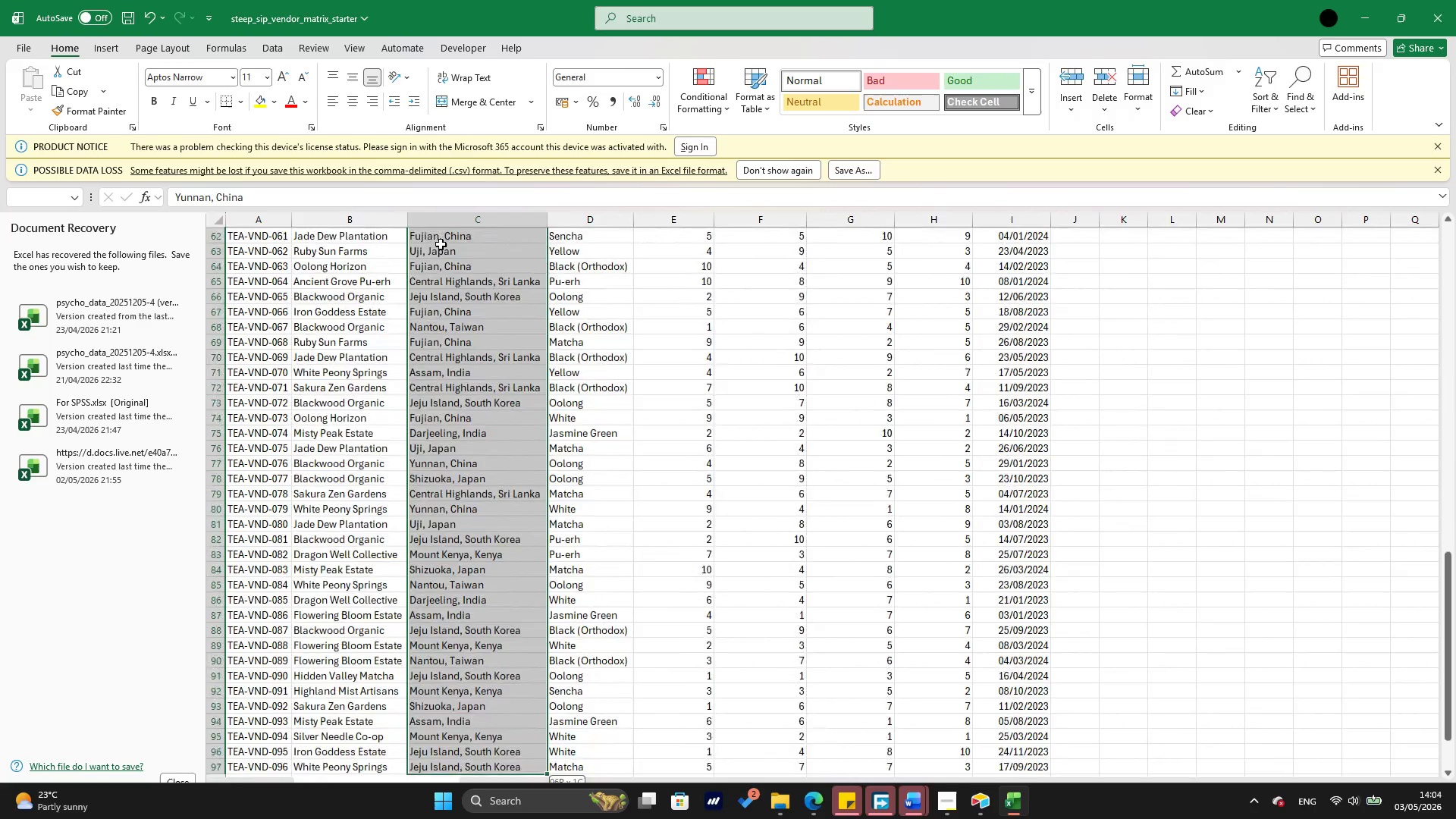 
key(Shift+ArrowDown)
 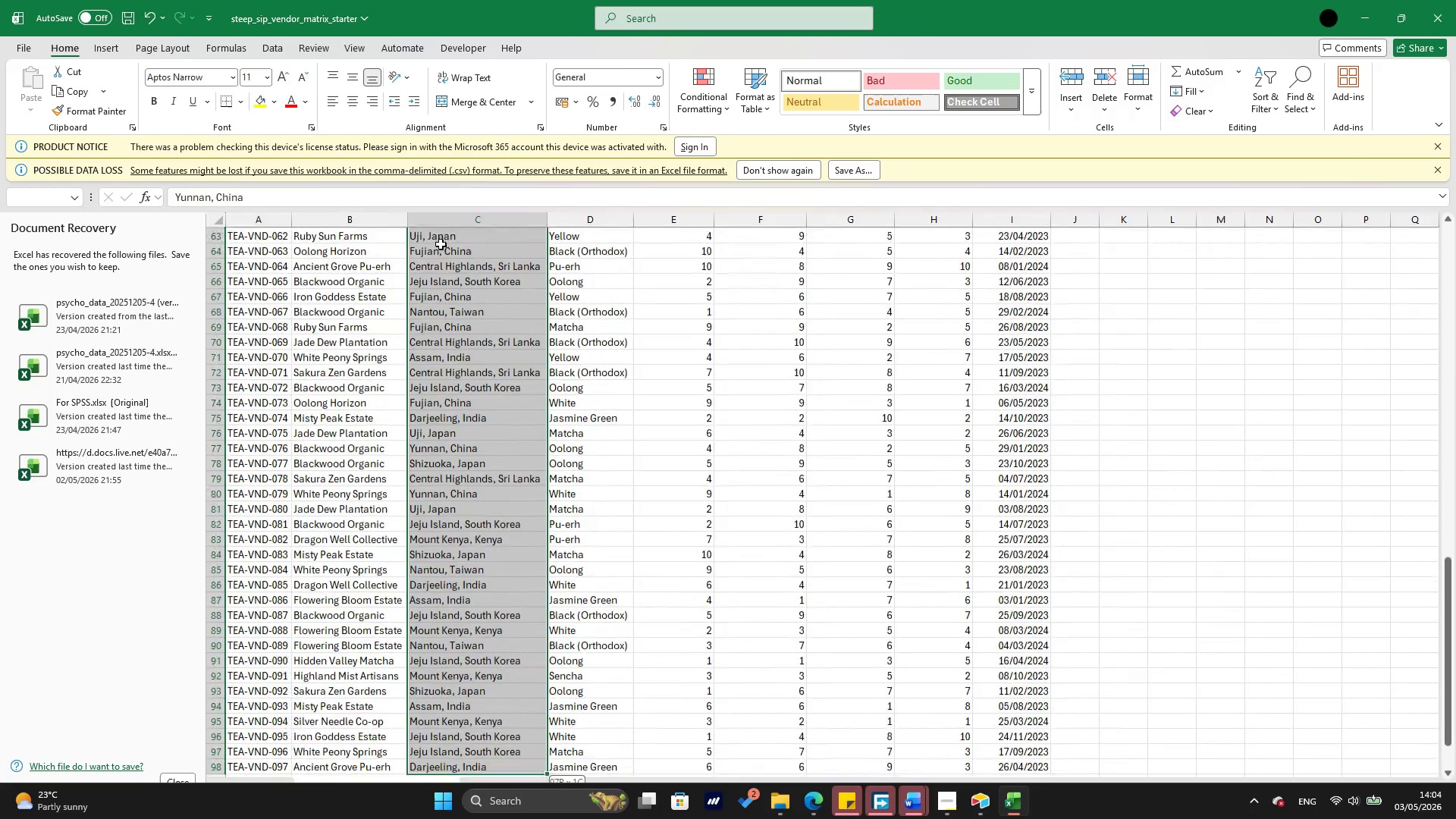 
key(Shift+ArrowDown)
 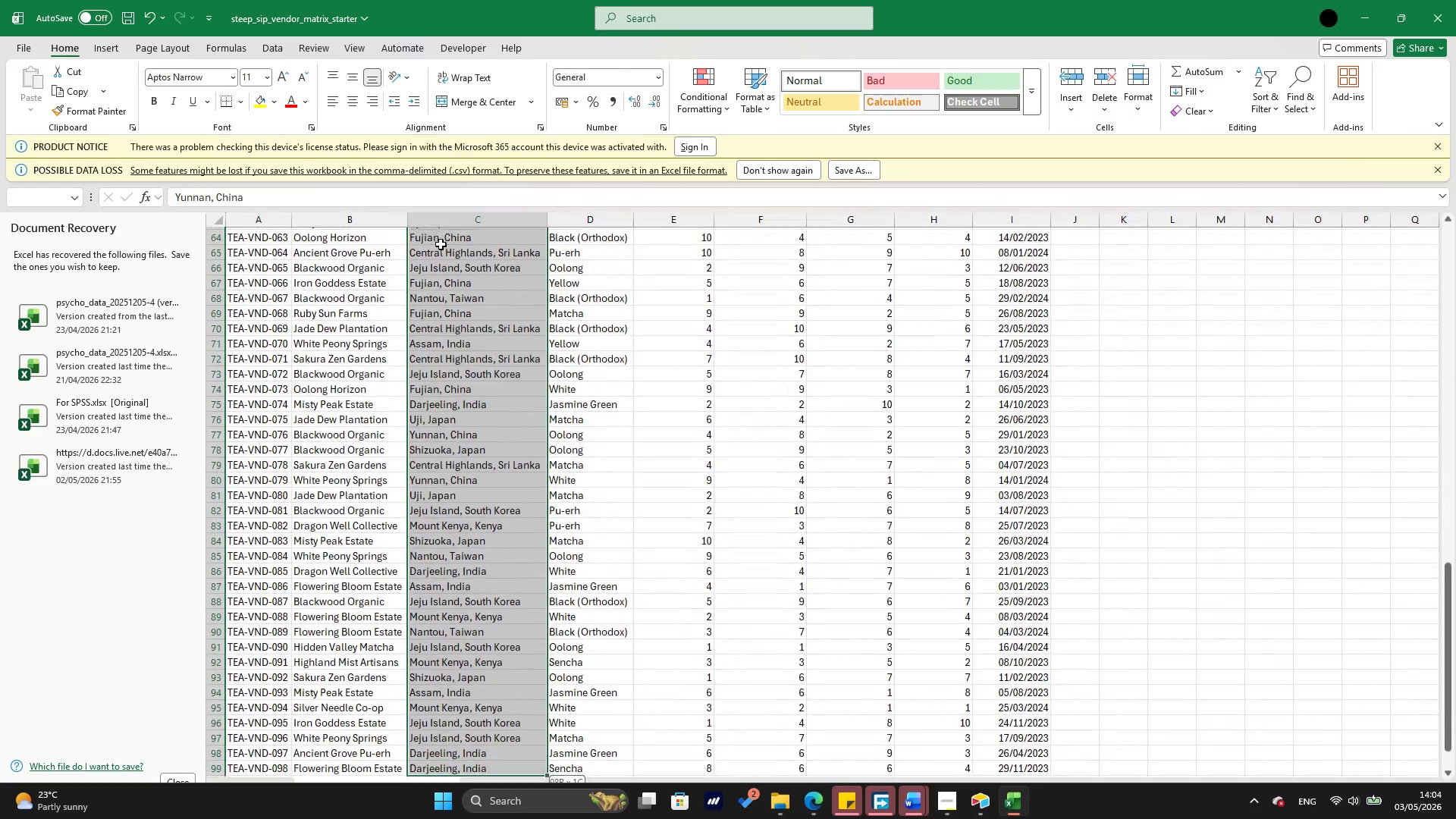 
key(Shift+ArrowDown)
 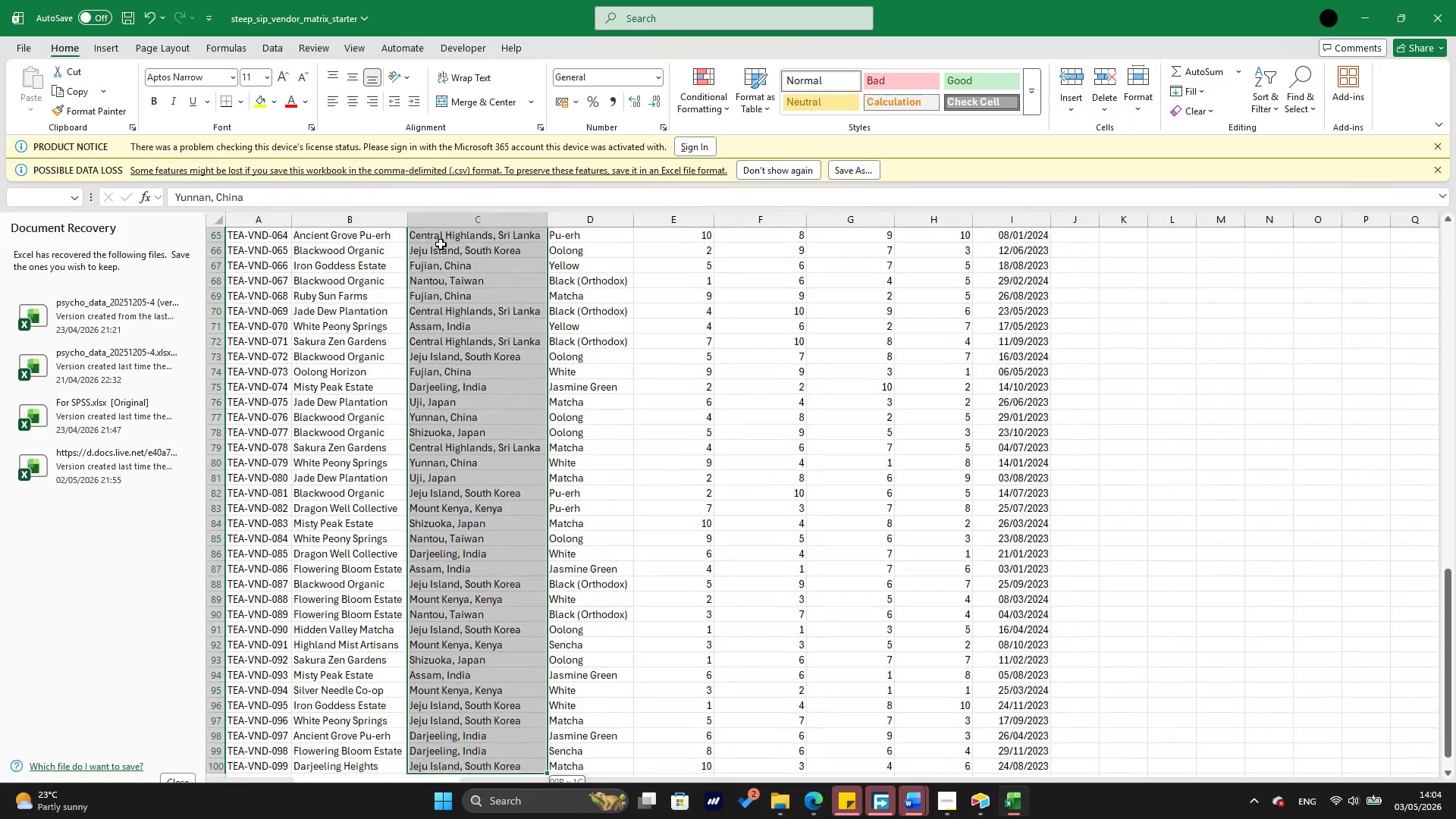 
key(Shift+ArrowDown)
 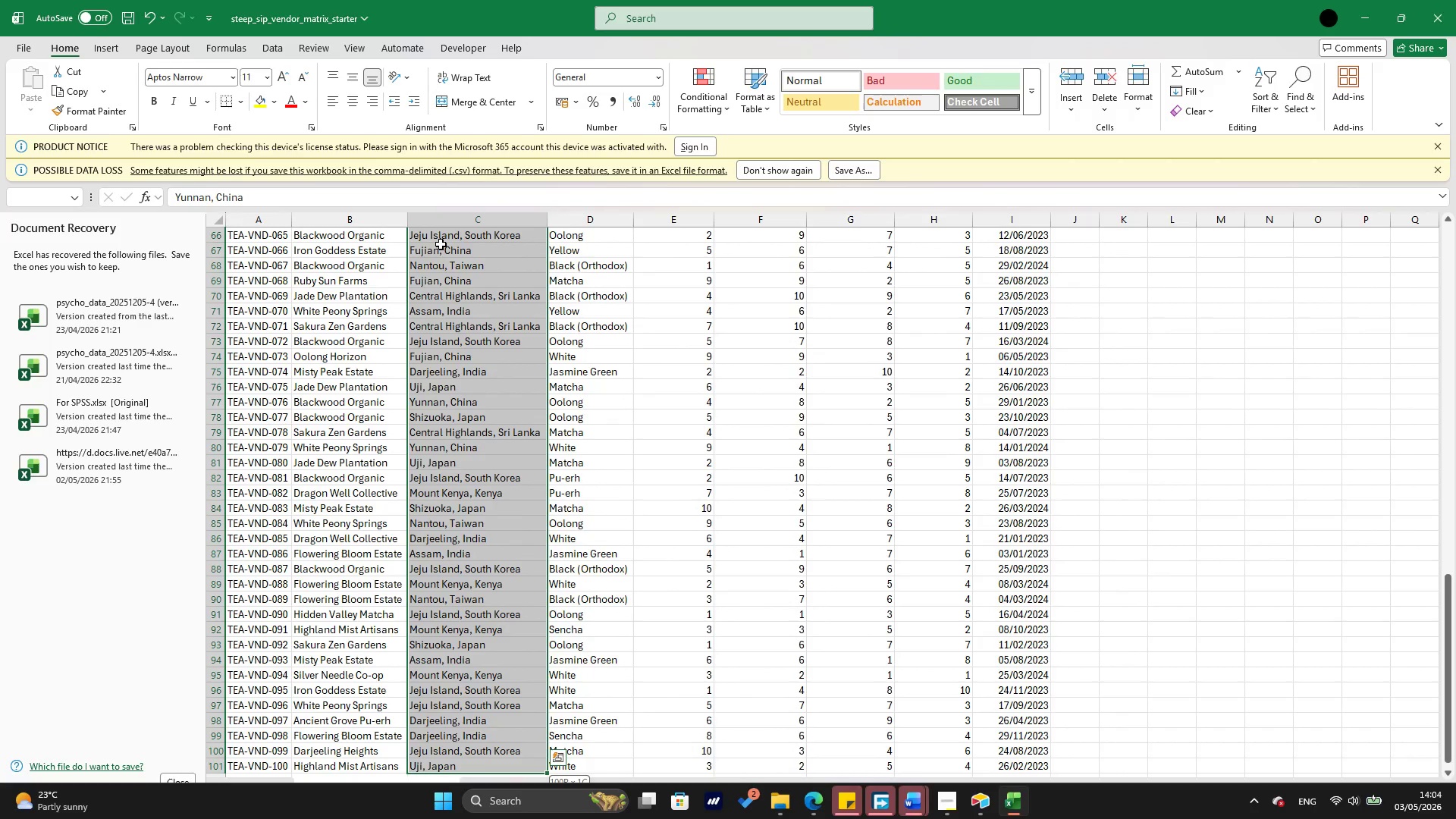 
key(Shift+ArrowDown)
 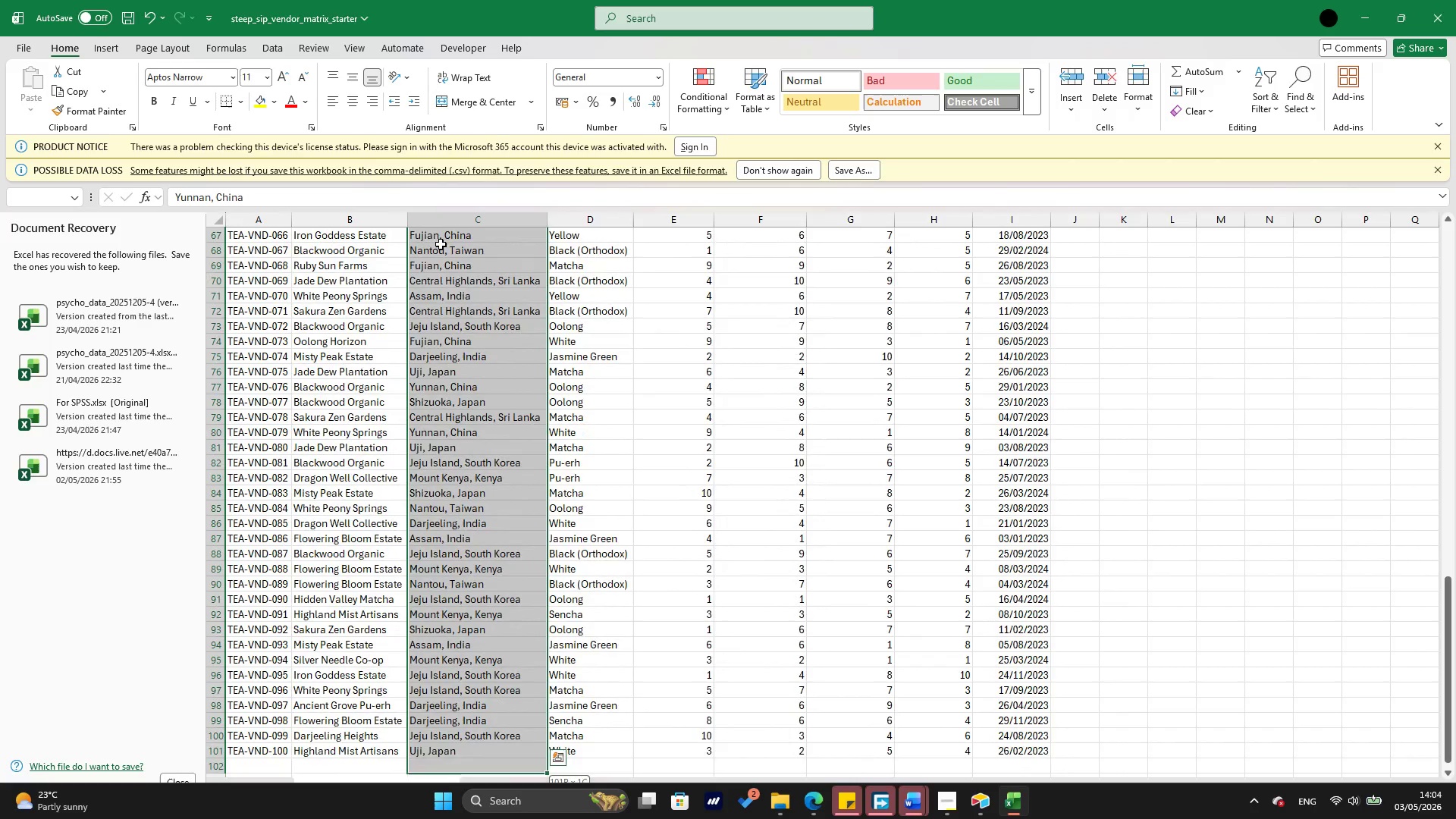 
key(Shift+ArrowUp)
 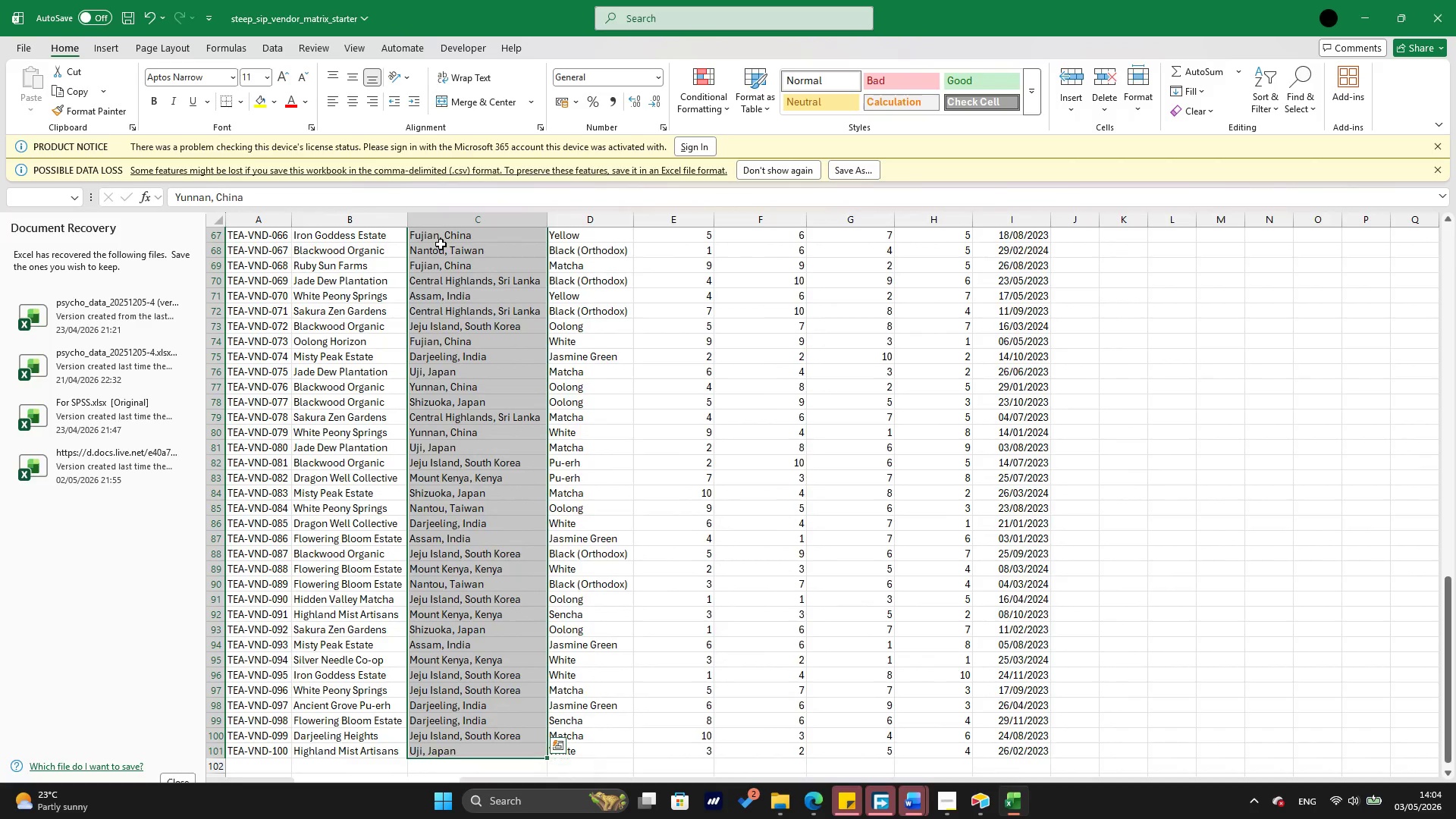 
key(Control+C)
 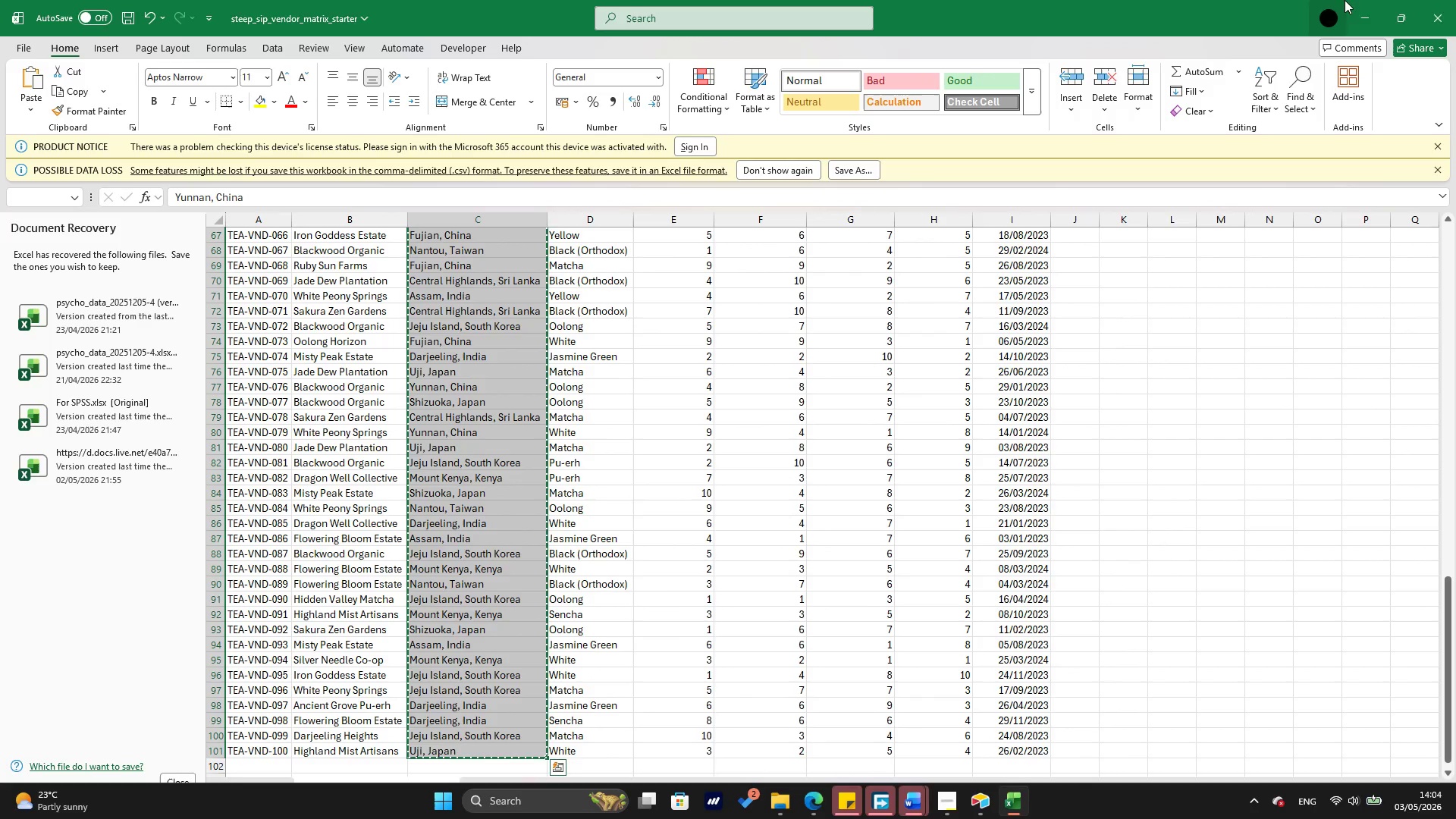 
left_click([1353, 2])
 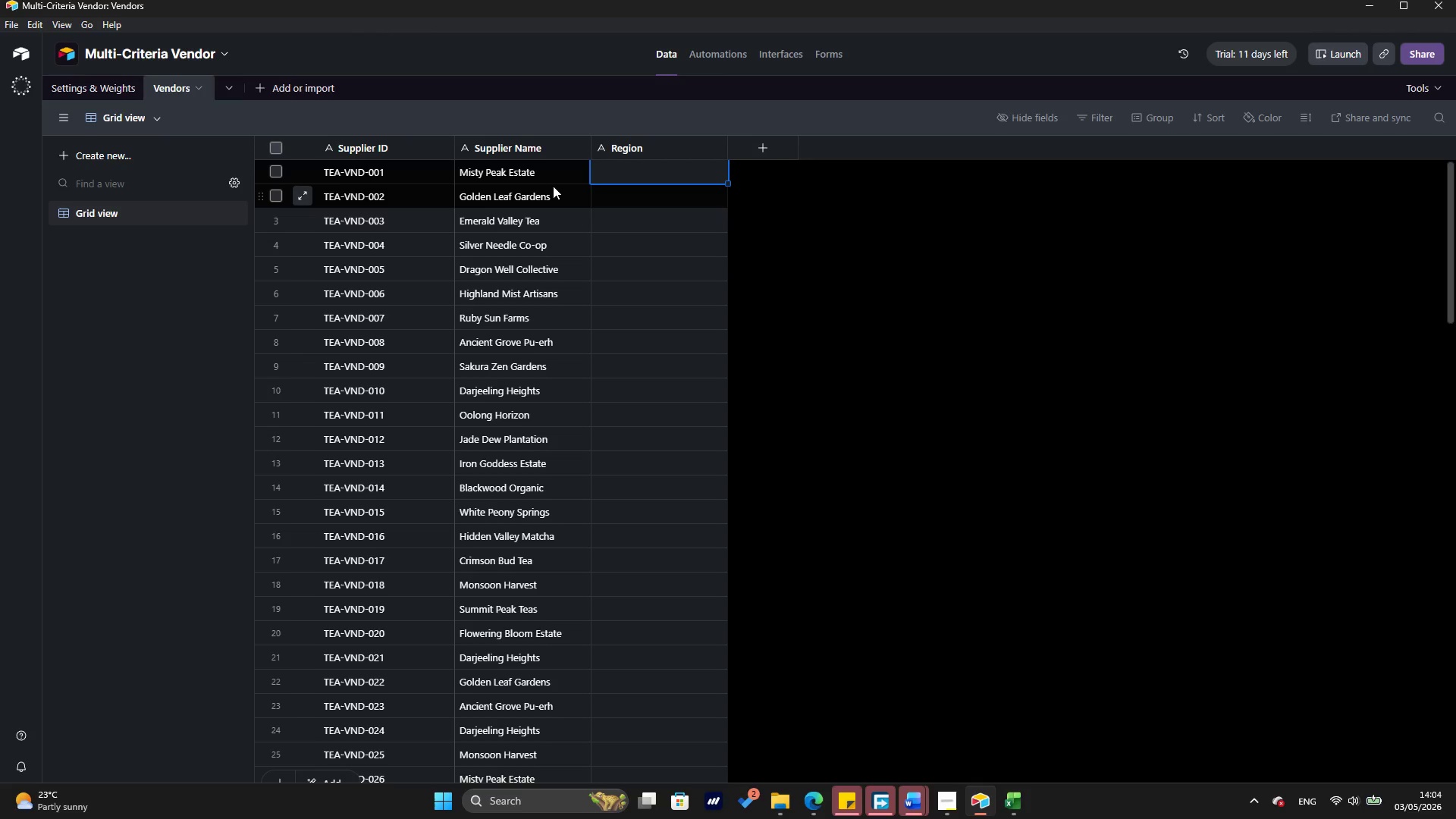 
key(Control+V)
 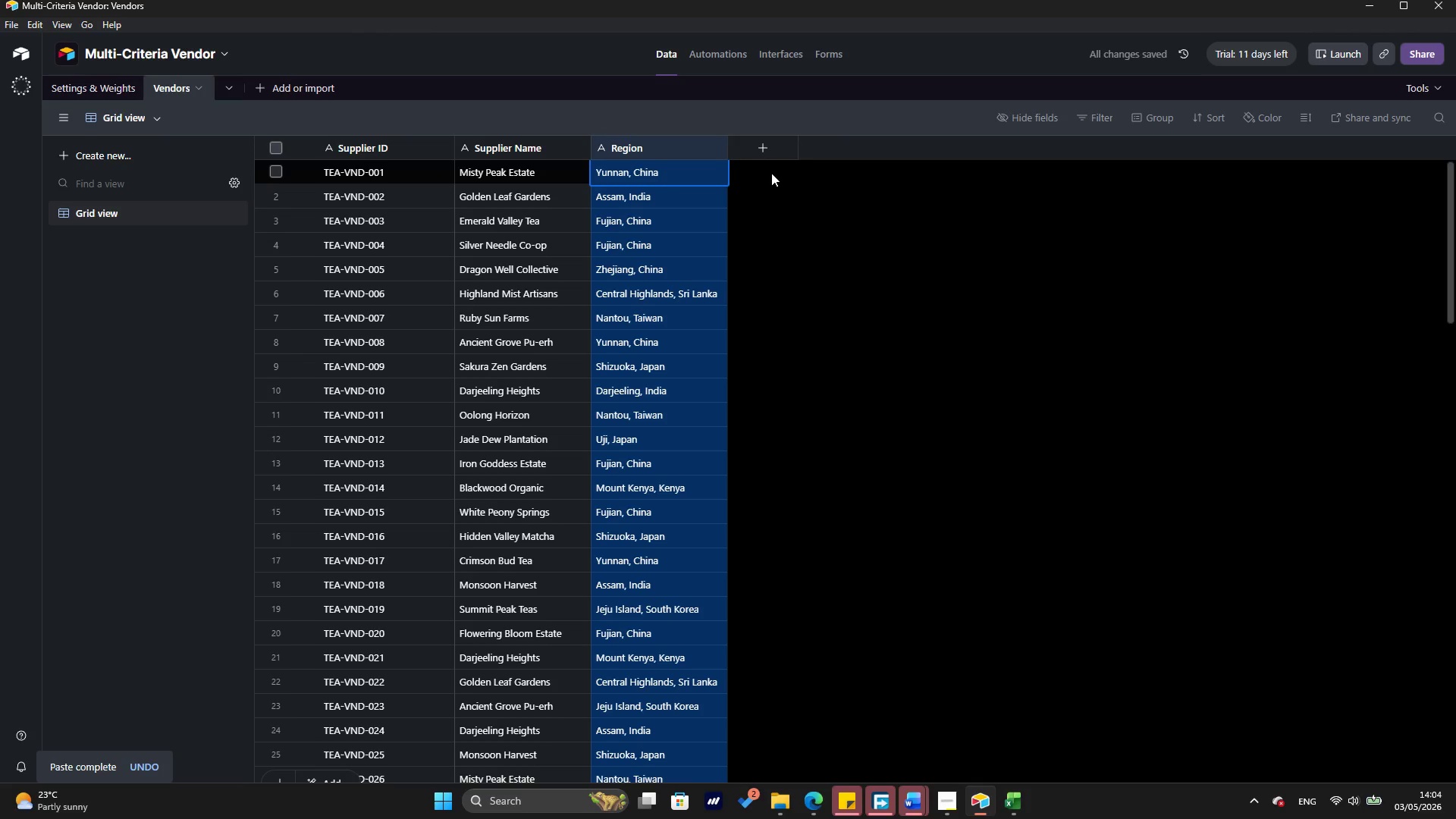 
scroll: coordinate [789, 239], scroll_direction: up, amount: 6.0
 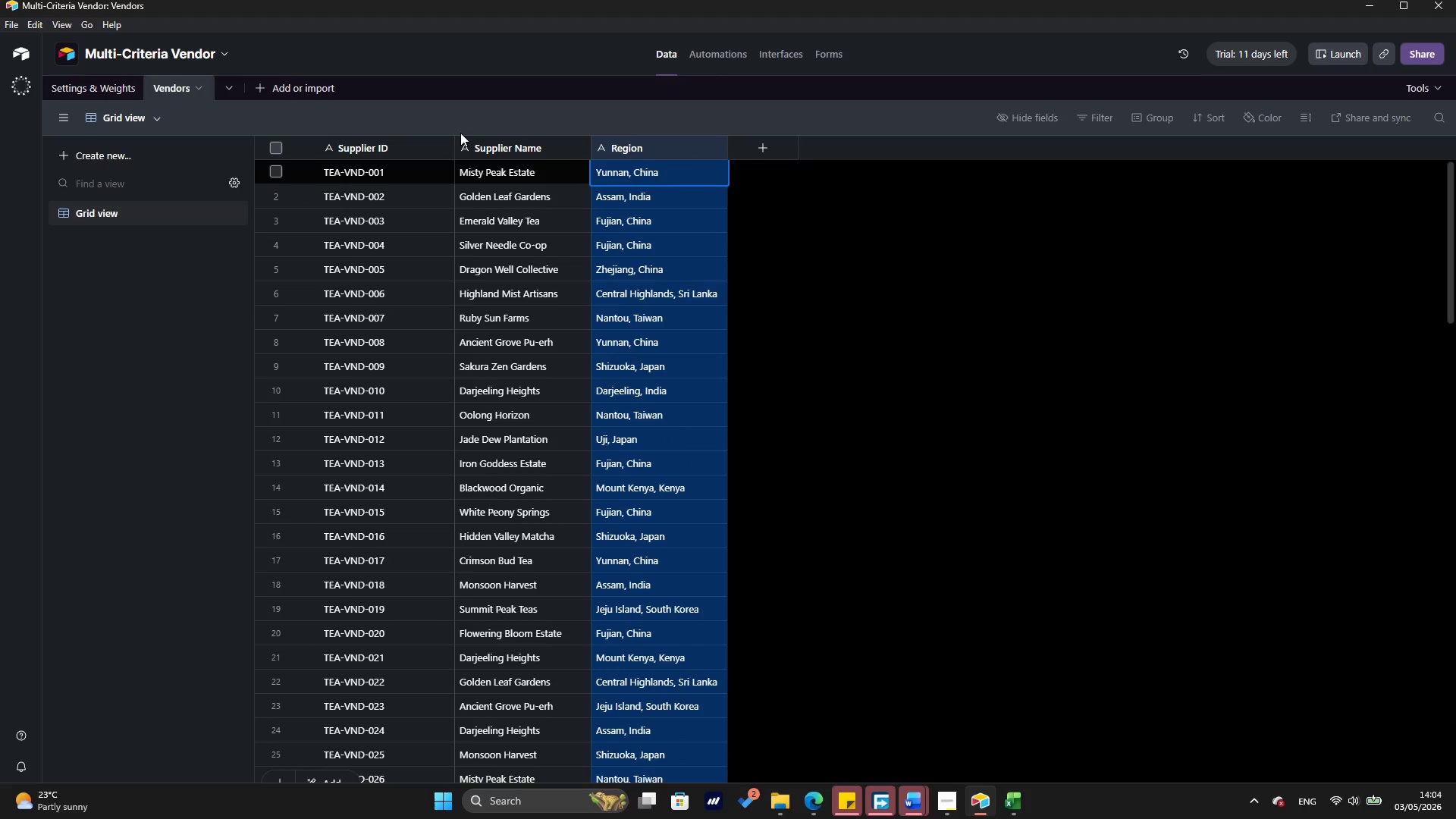 
left_click([762, 152])
 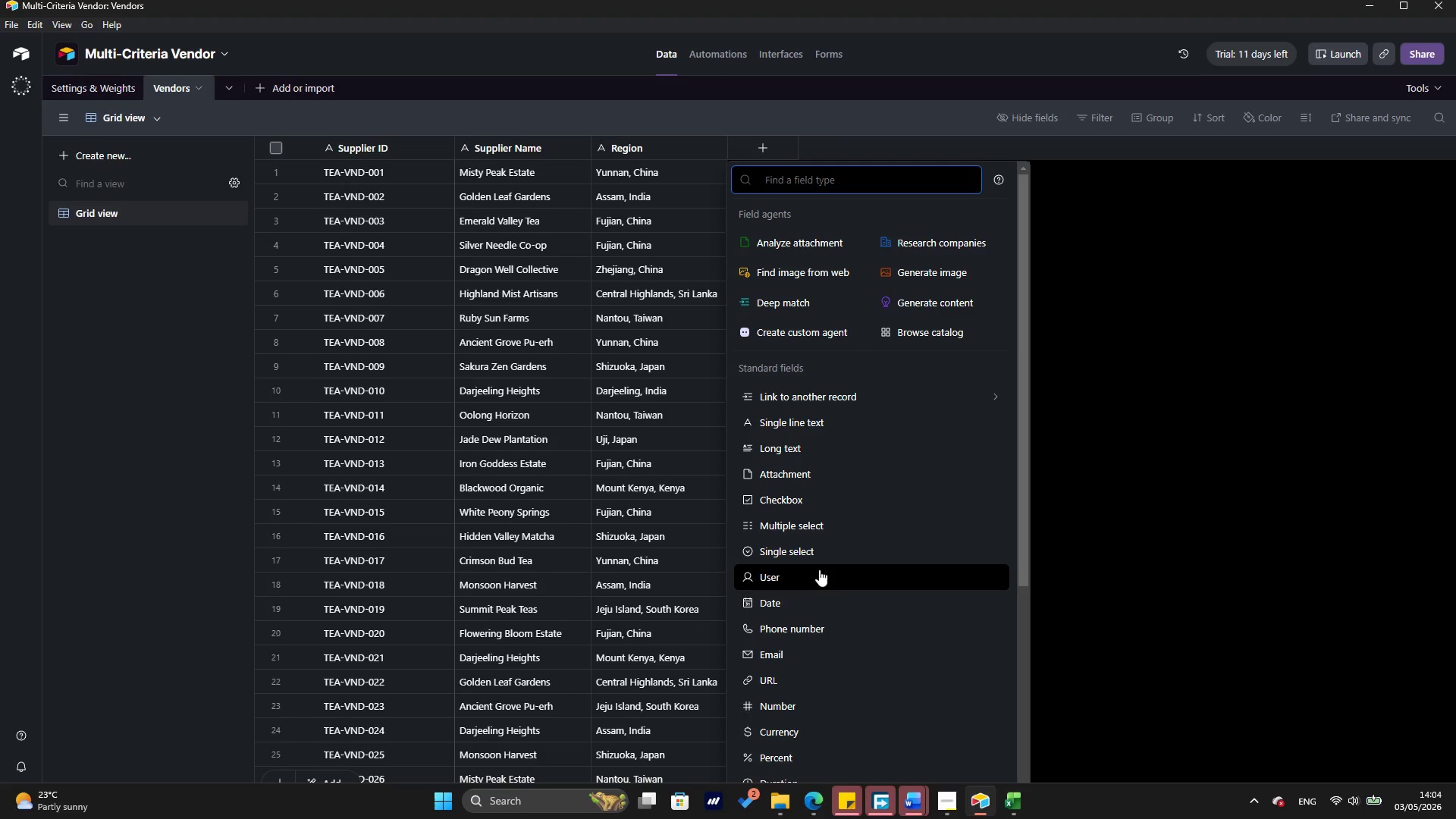 
left_click([821, 559])
 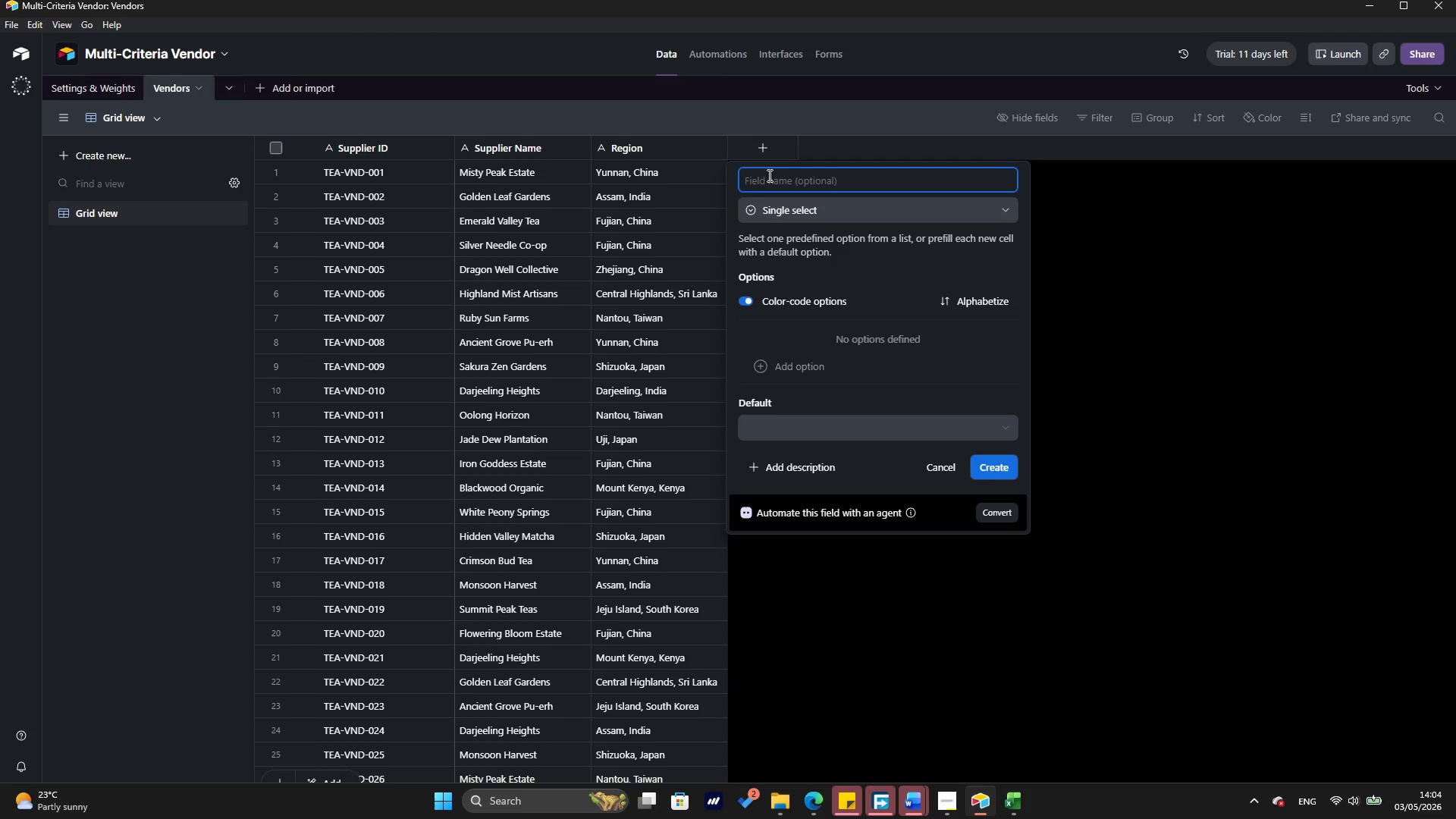 
left_click([768, 175])
 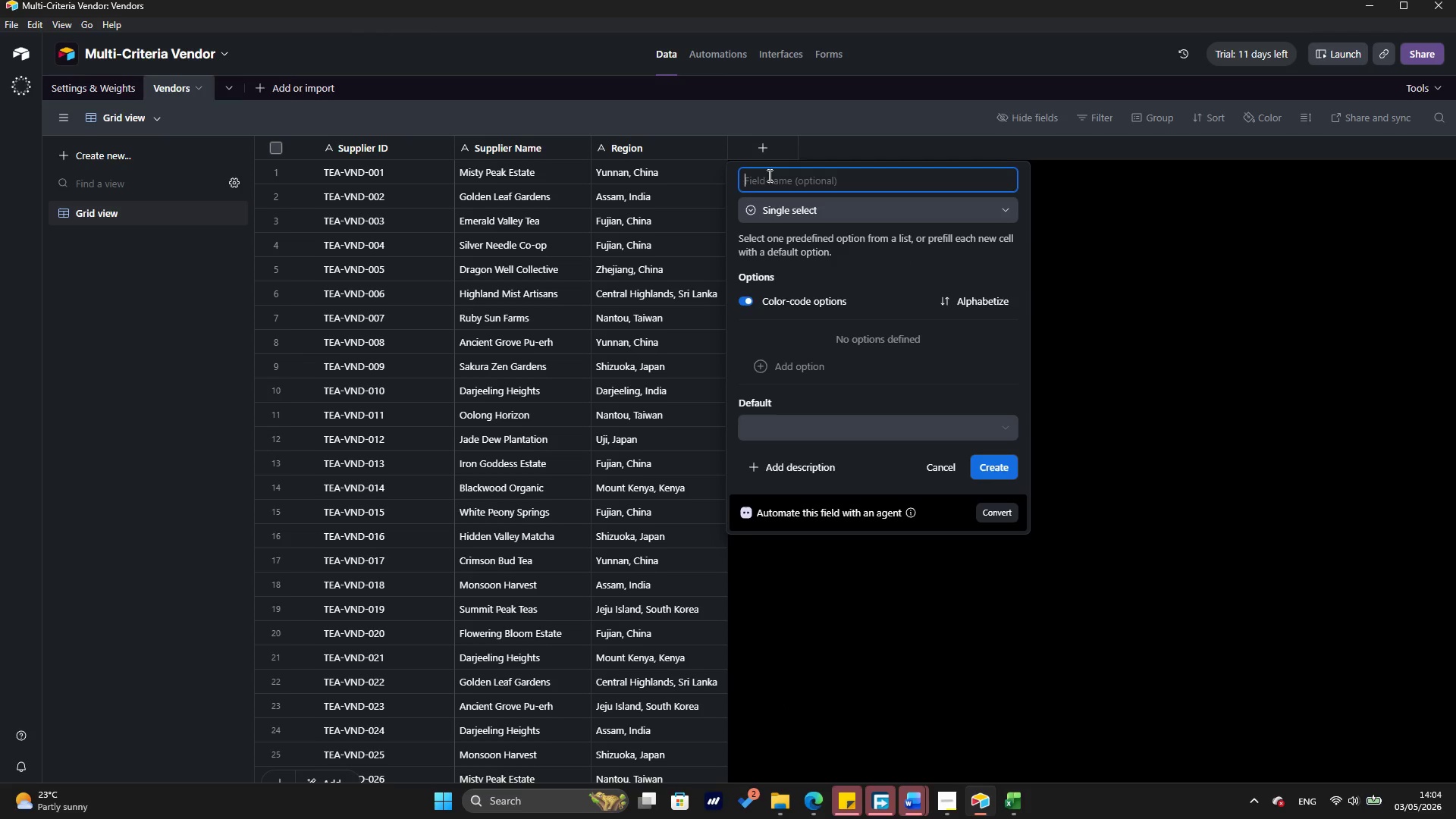 
type(Primary)
 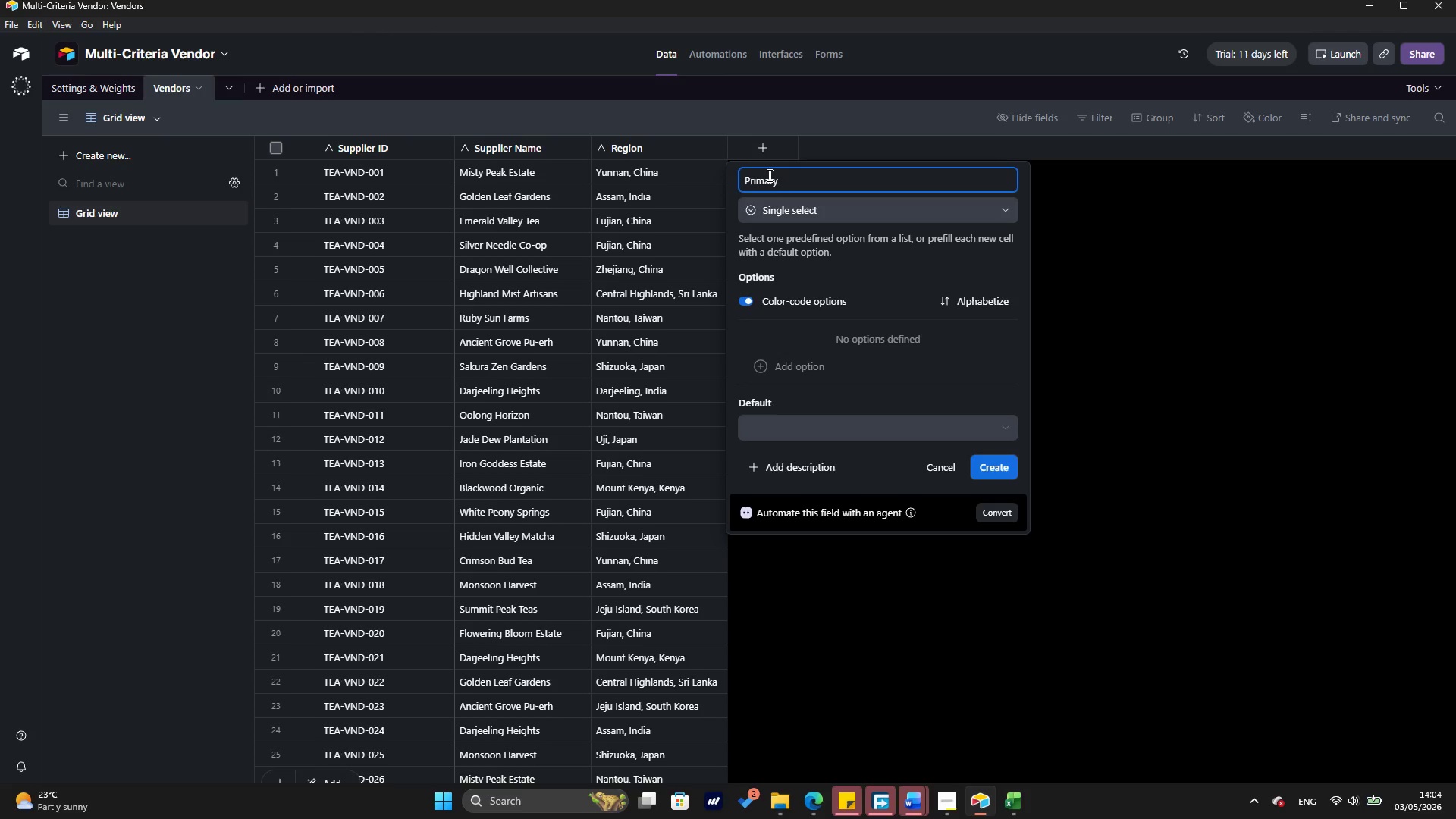 
wait(7.59)
 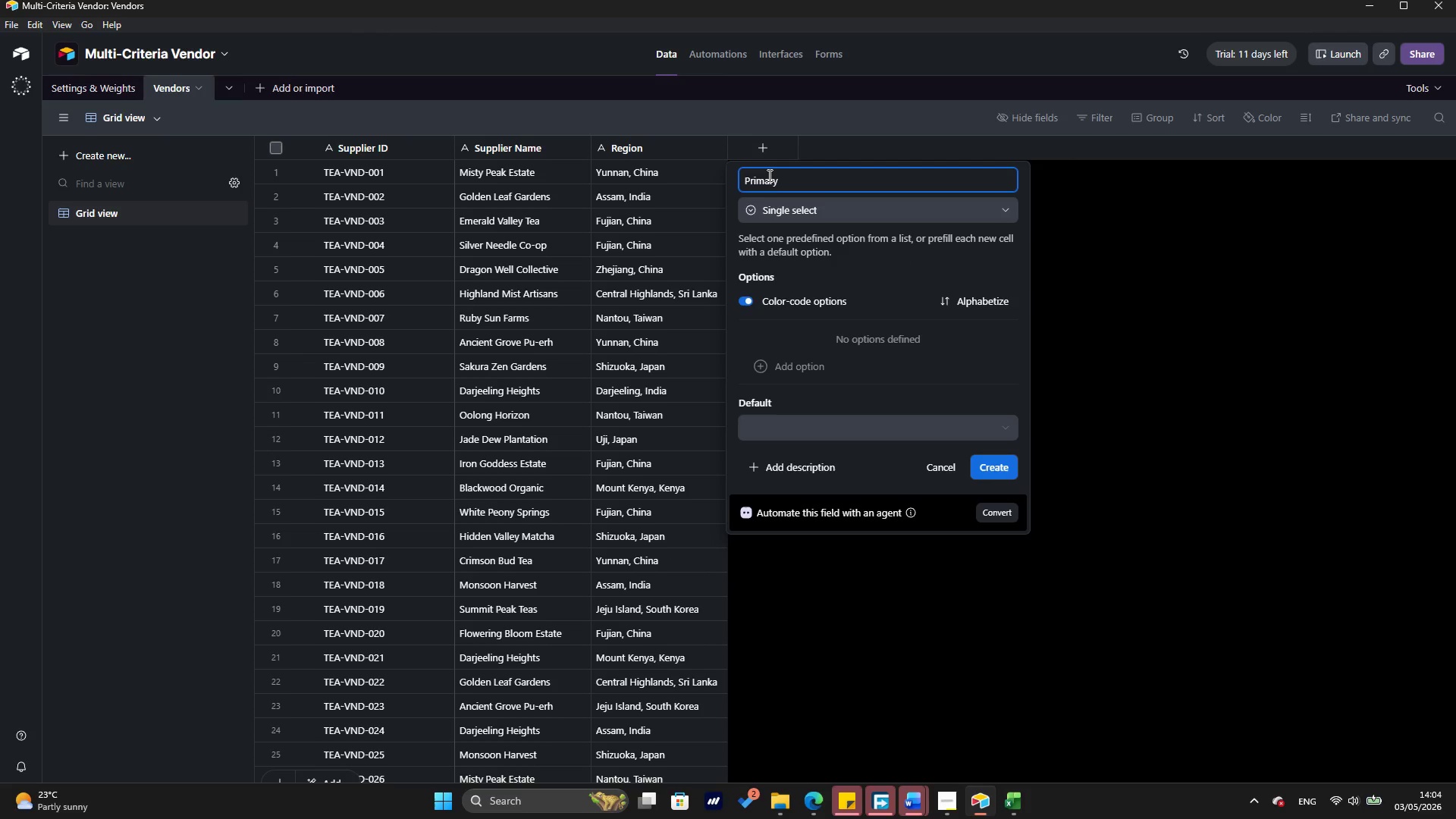 
type( TE)
key(Backspace)
type(ea Type)
 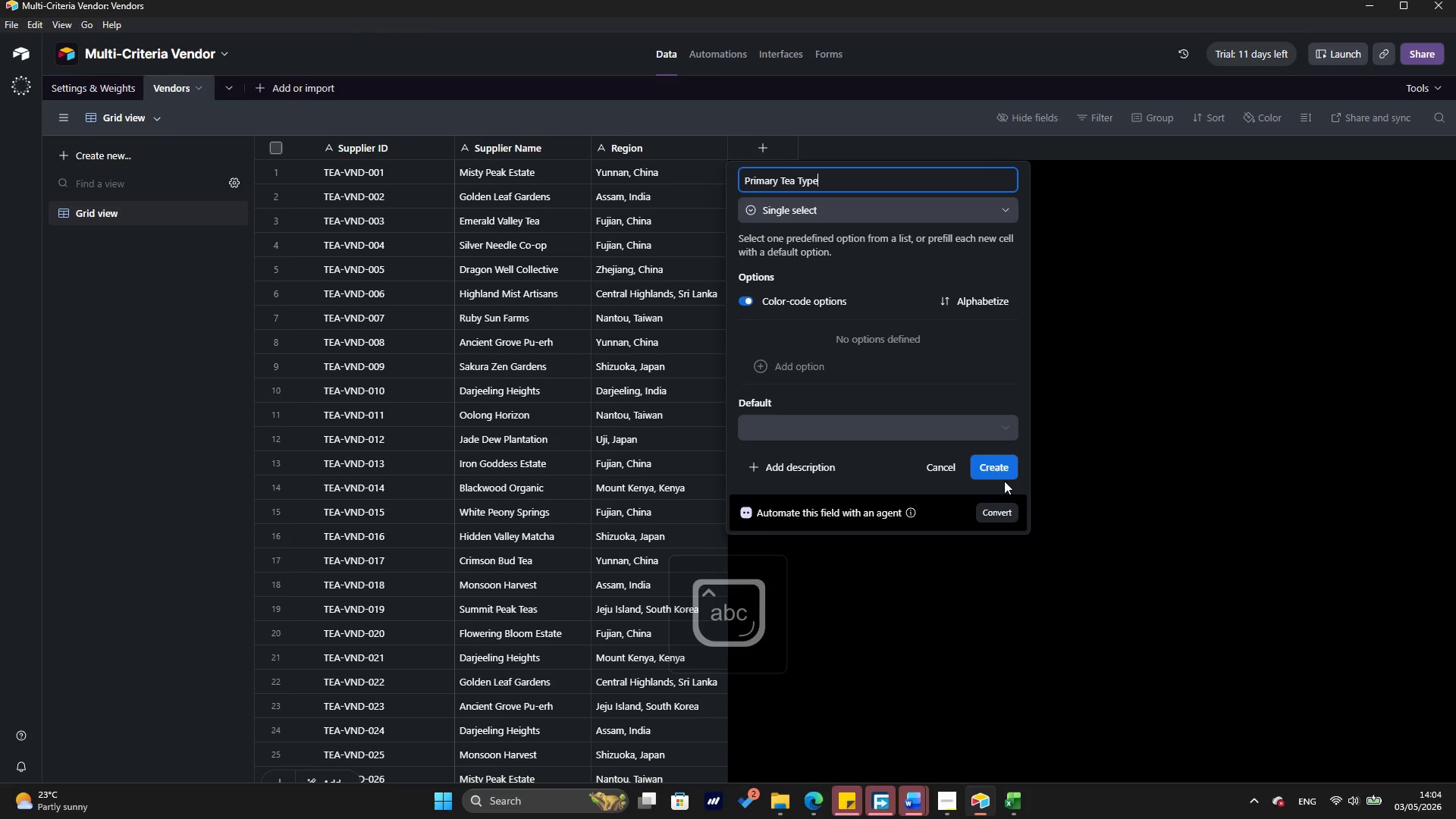 
left_click([1005, 477])
 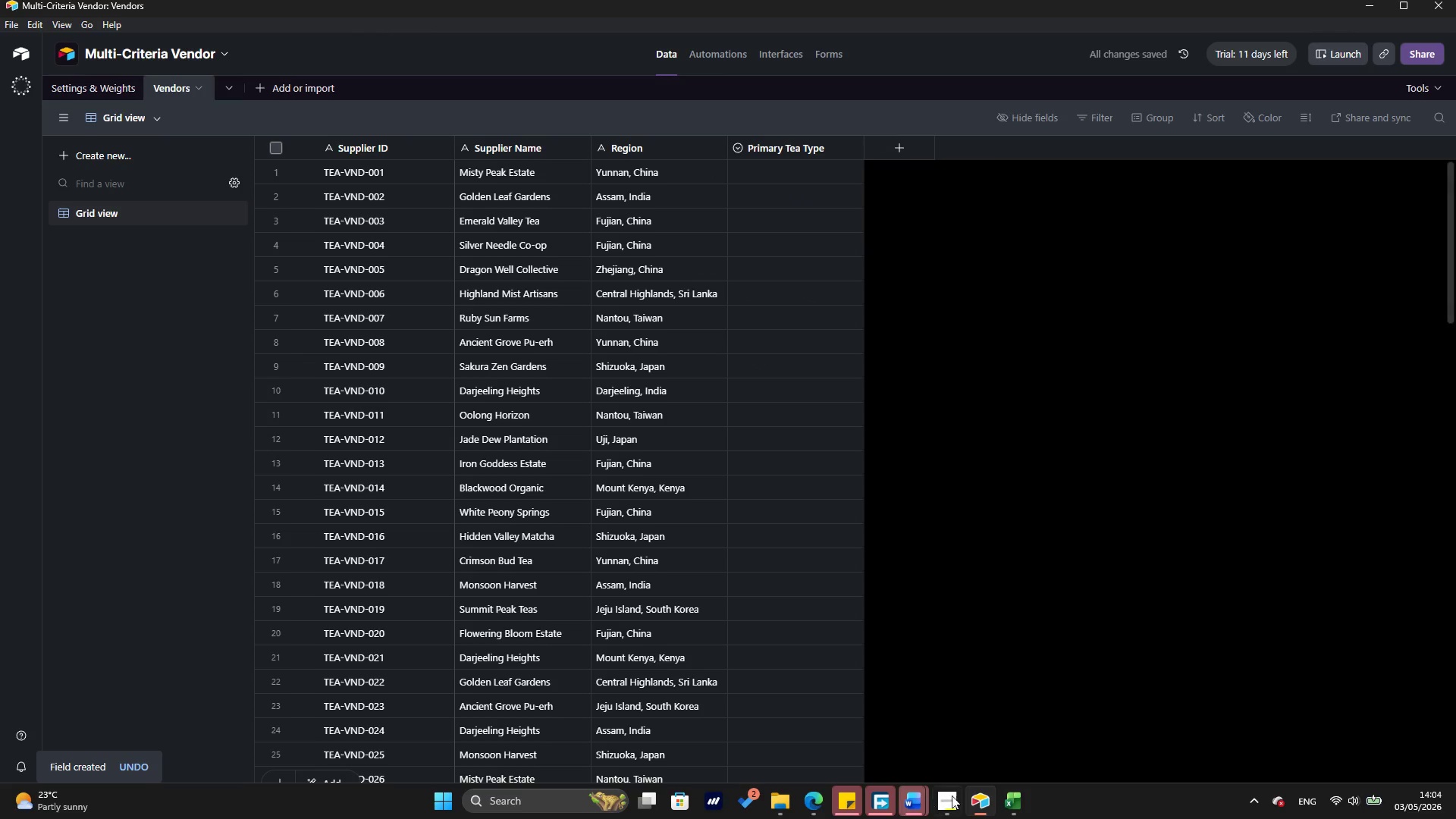 
left_click([1022, 811])
 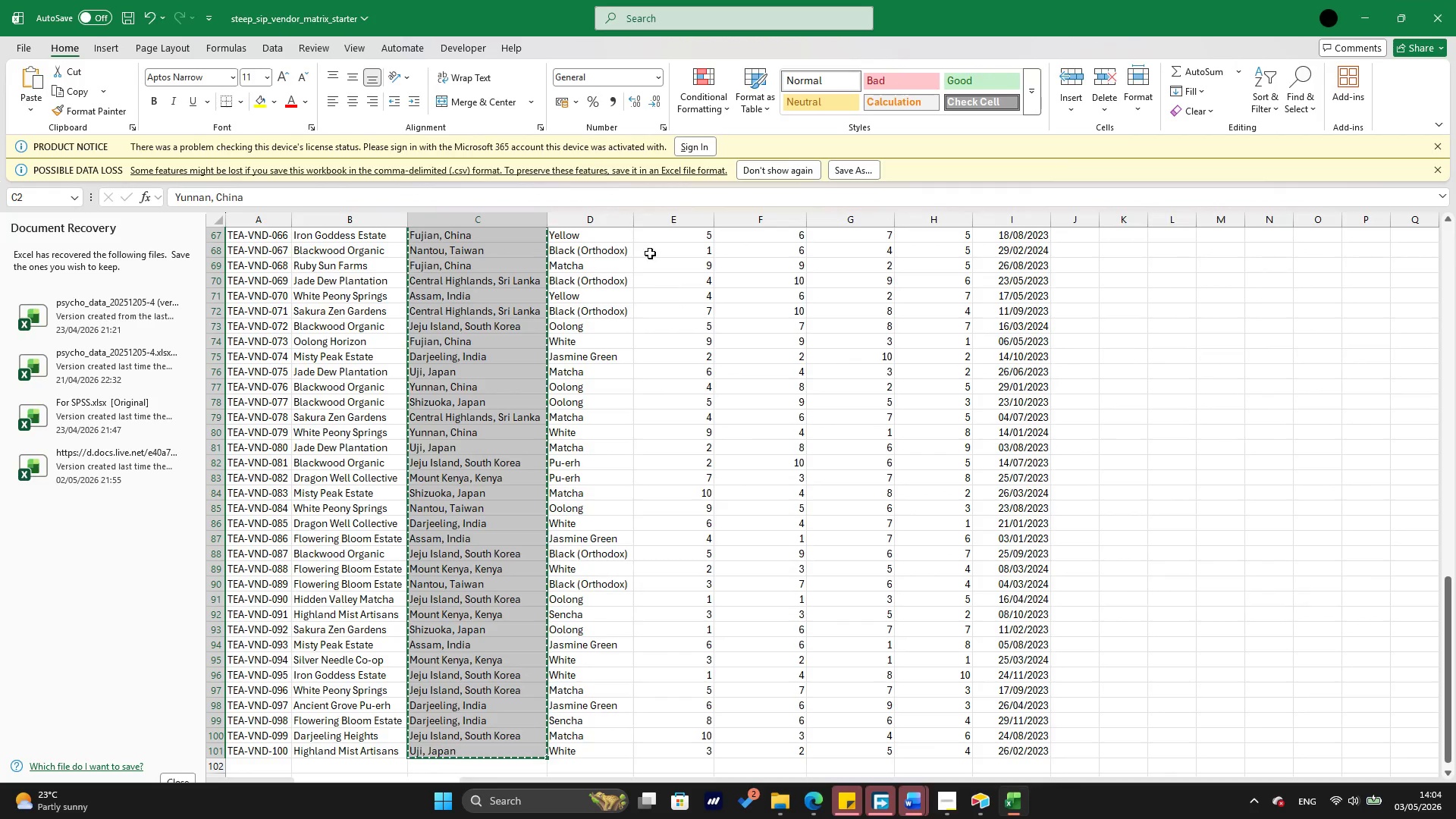 
scroll: coordinate [607, 302], scroll_direction: up, amount: 37.0
 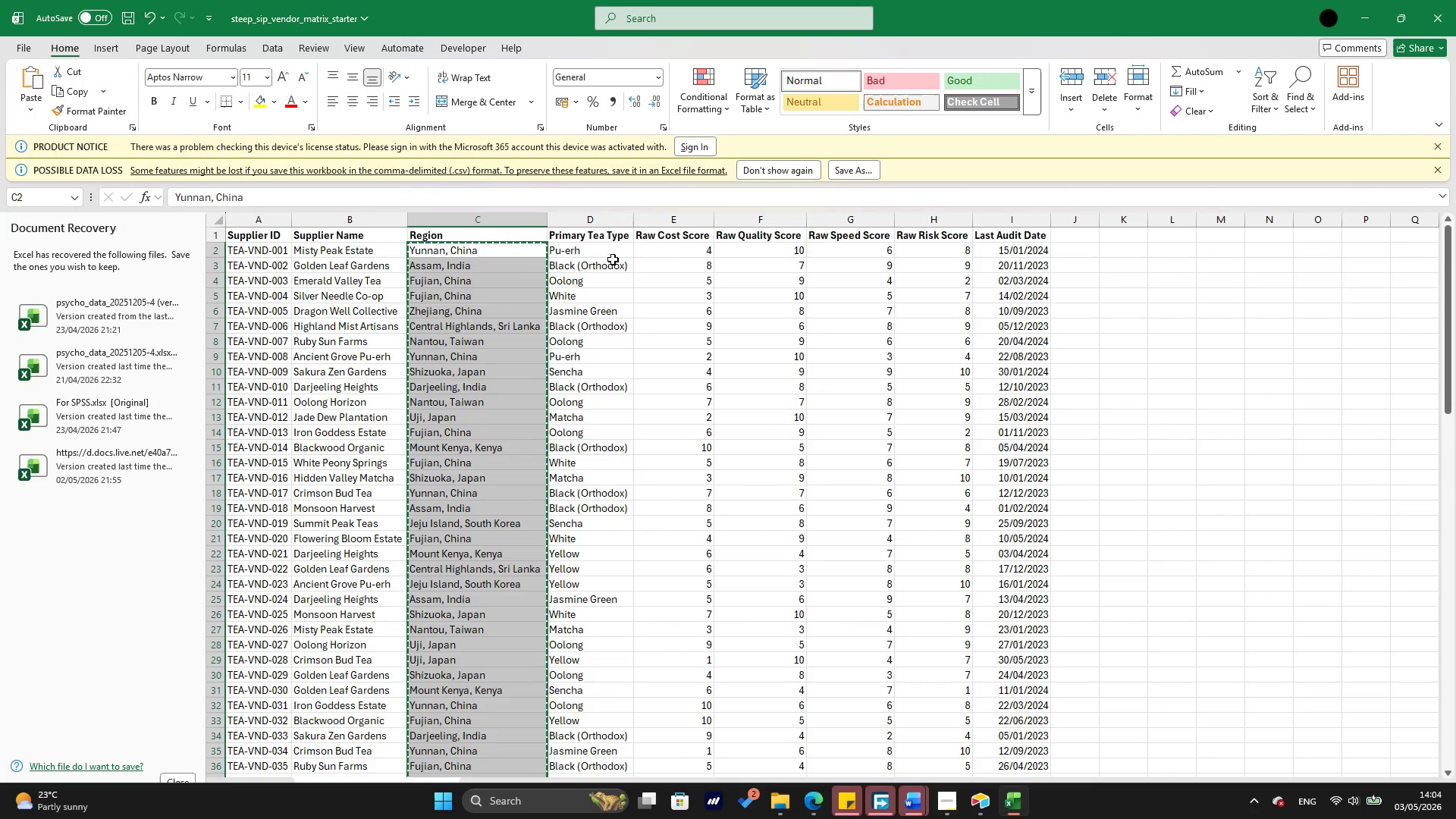 
left_click([608, 254])
 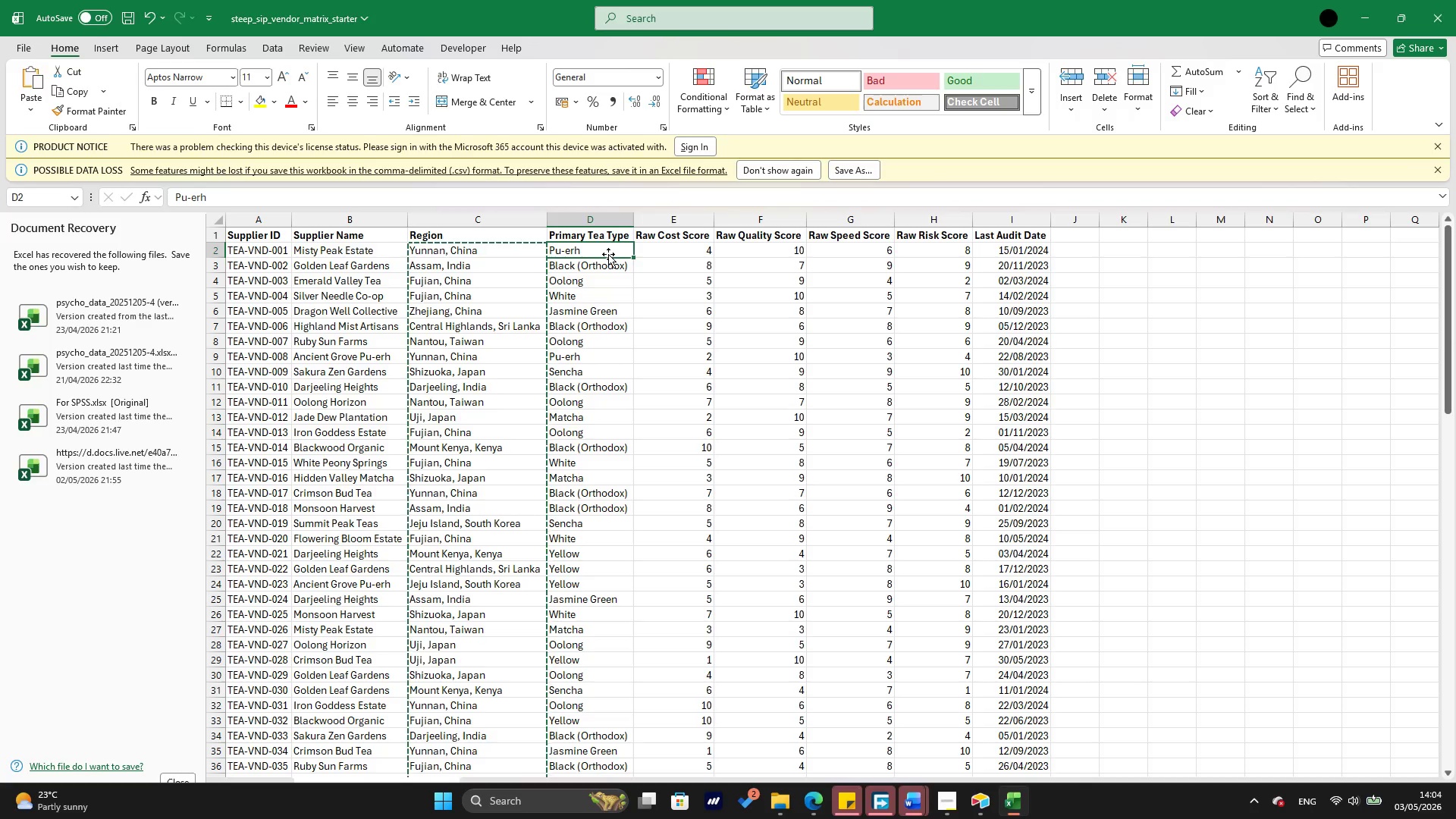 
key(Escape)
 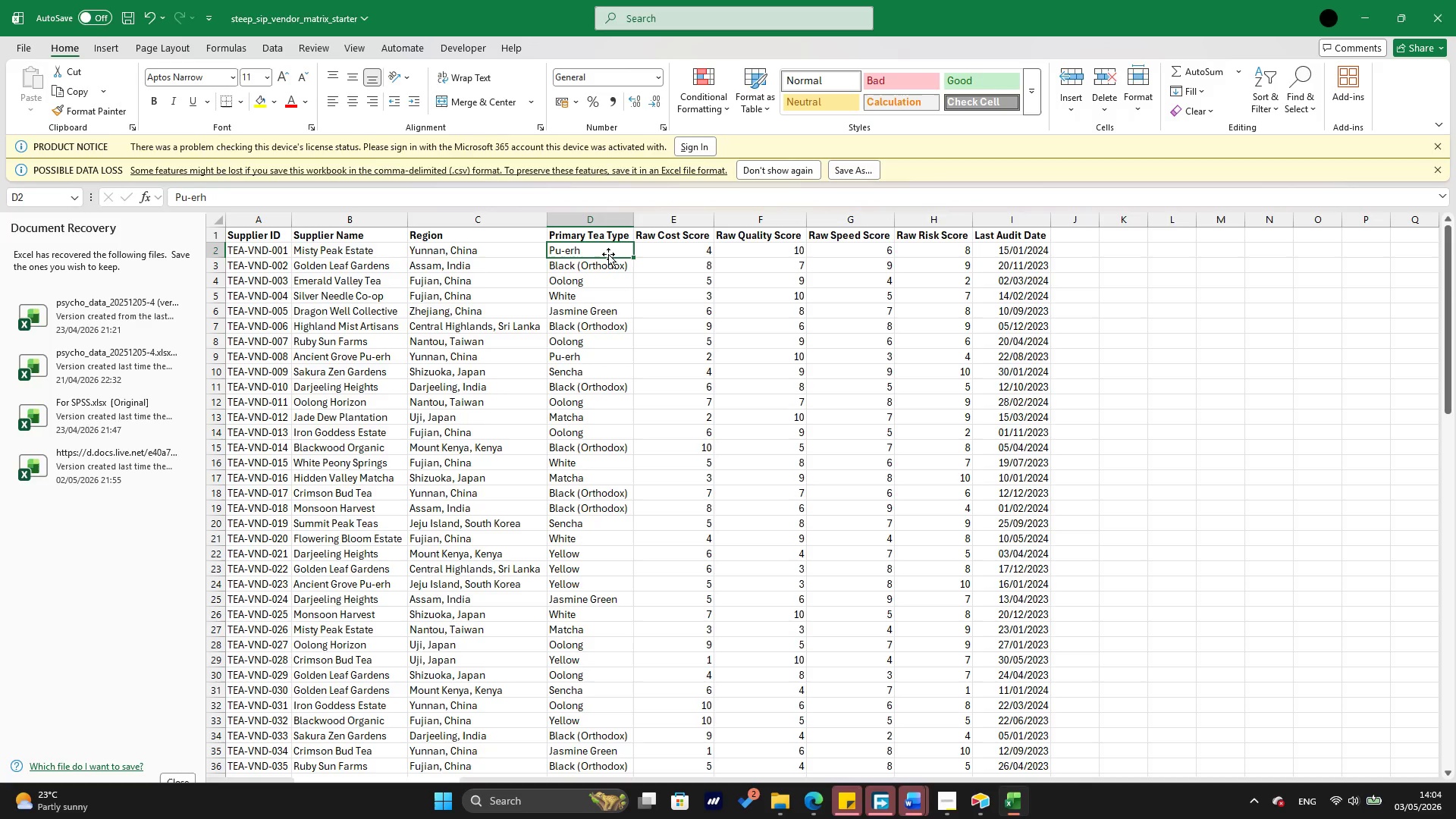 
hold_key(key=ArrowDown, duration=1.28)
 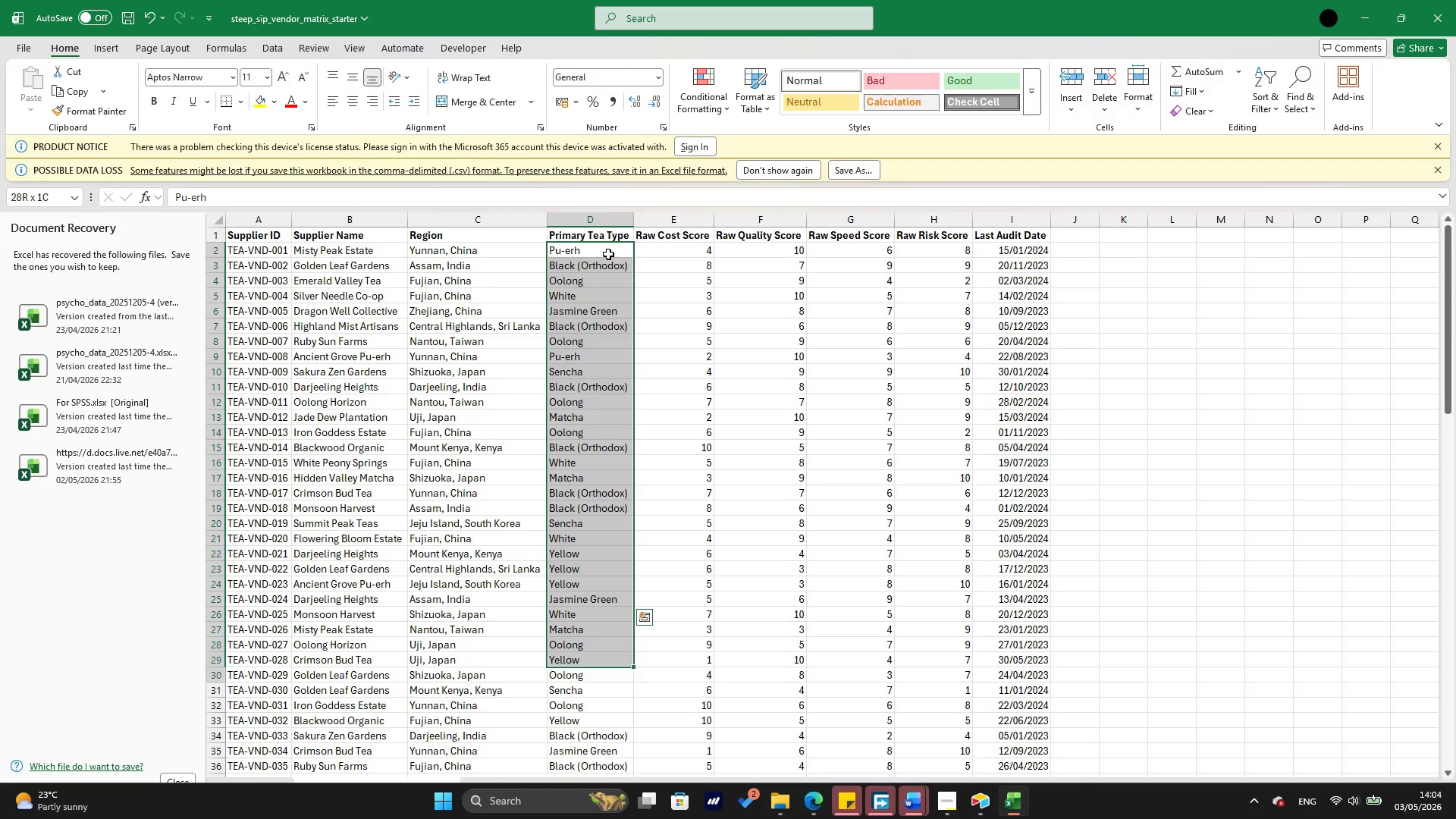 
hold_key(key=ArrowDown, duration=1.5)
 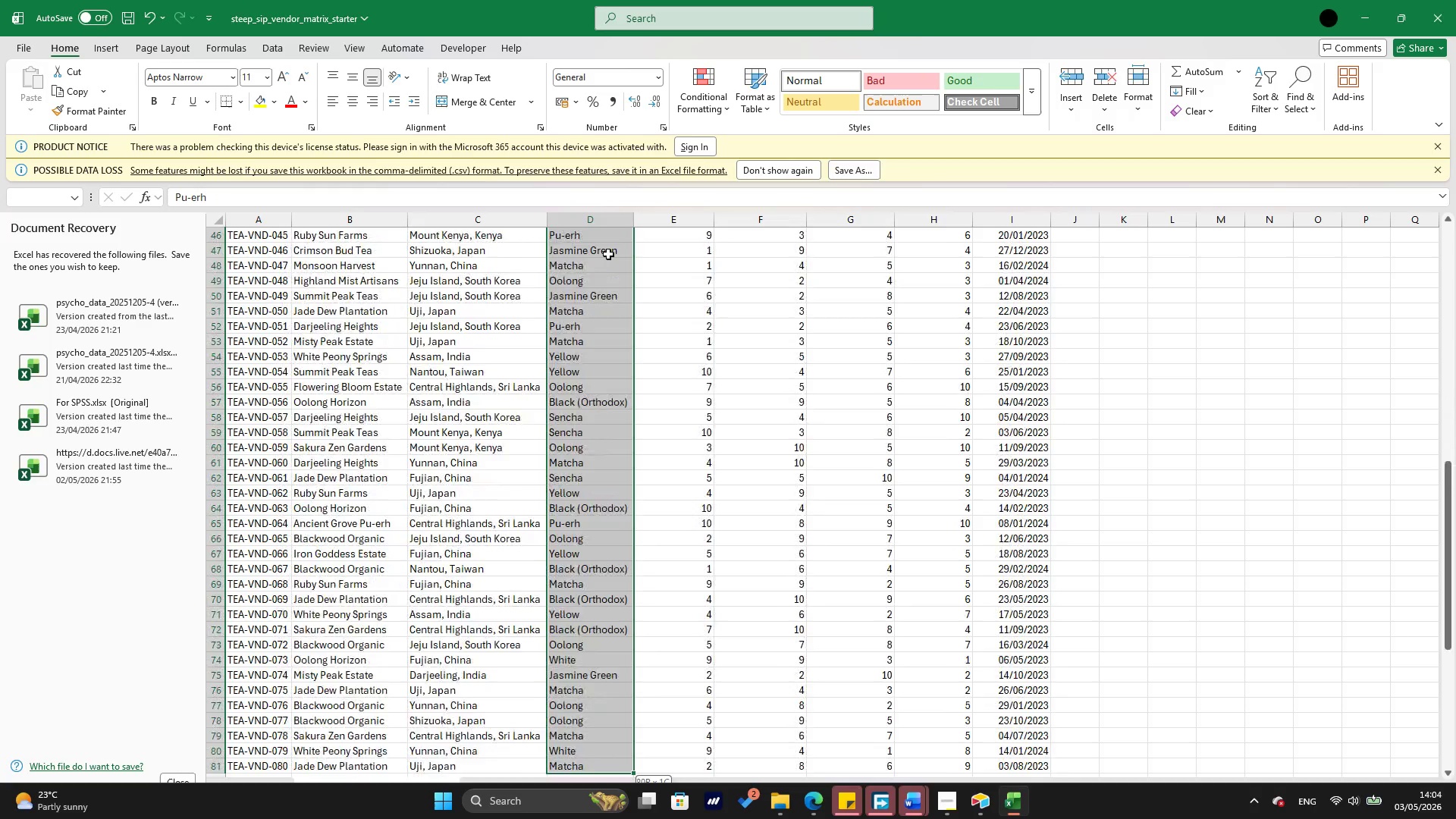 
hold_key(key=ArrowDown, duration=1.14)
 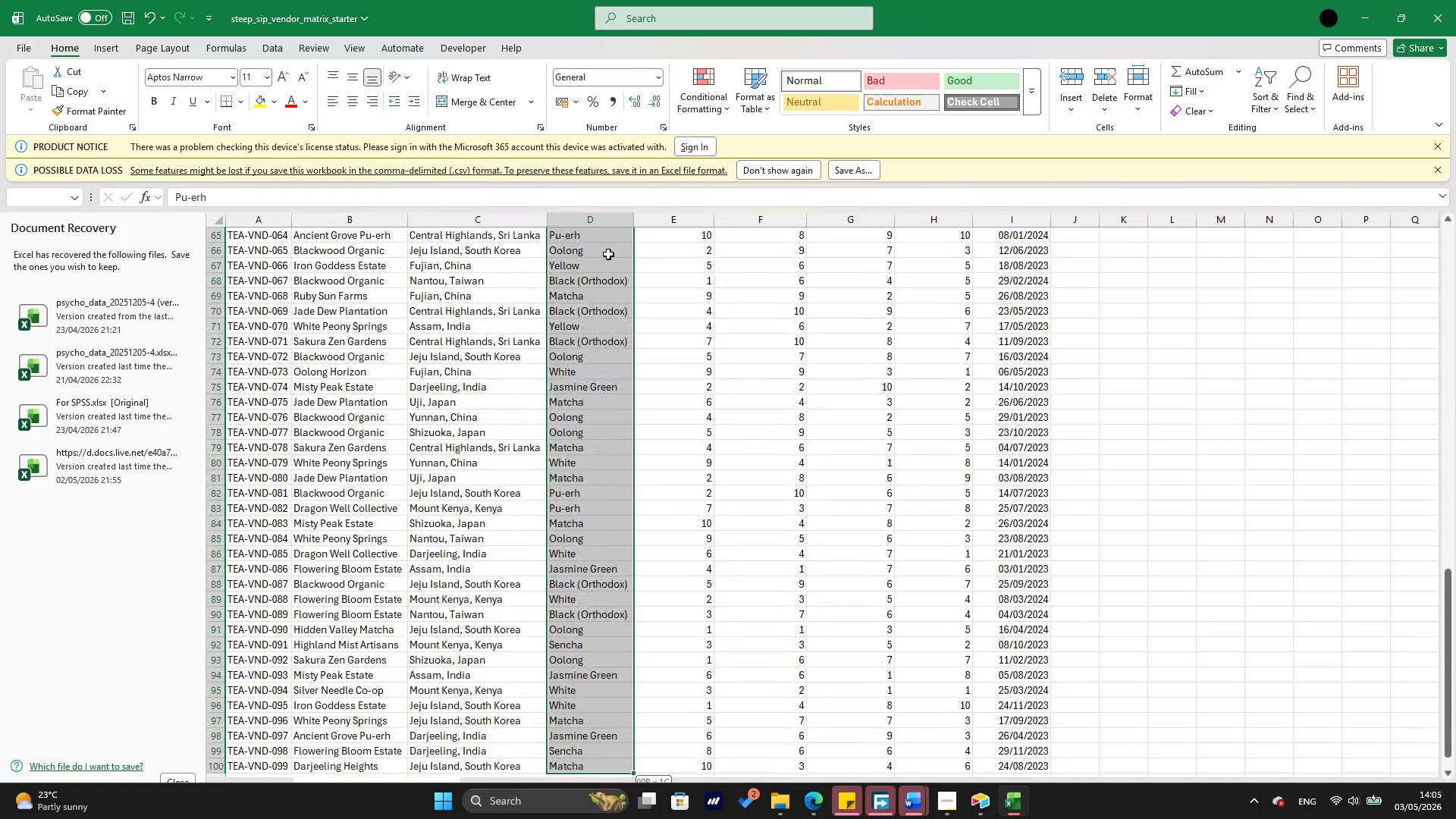 
key(Shift+ArrowDown)
 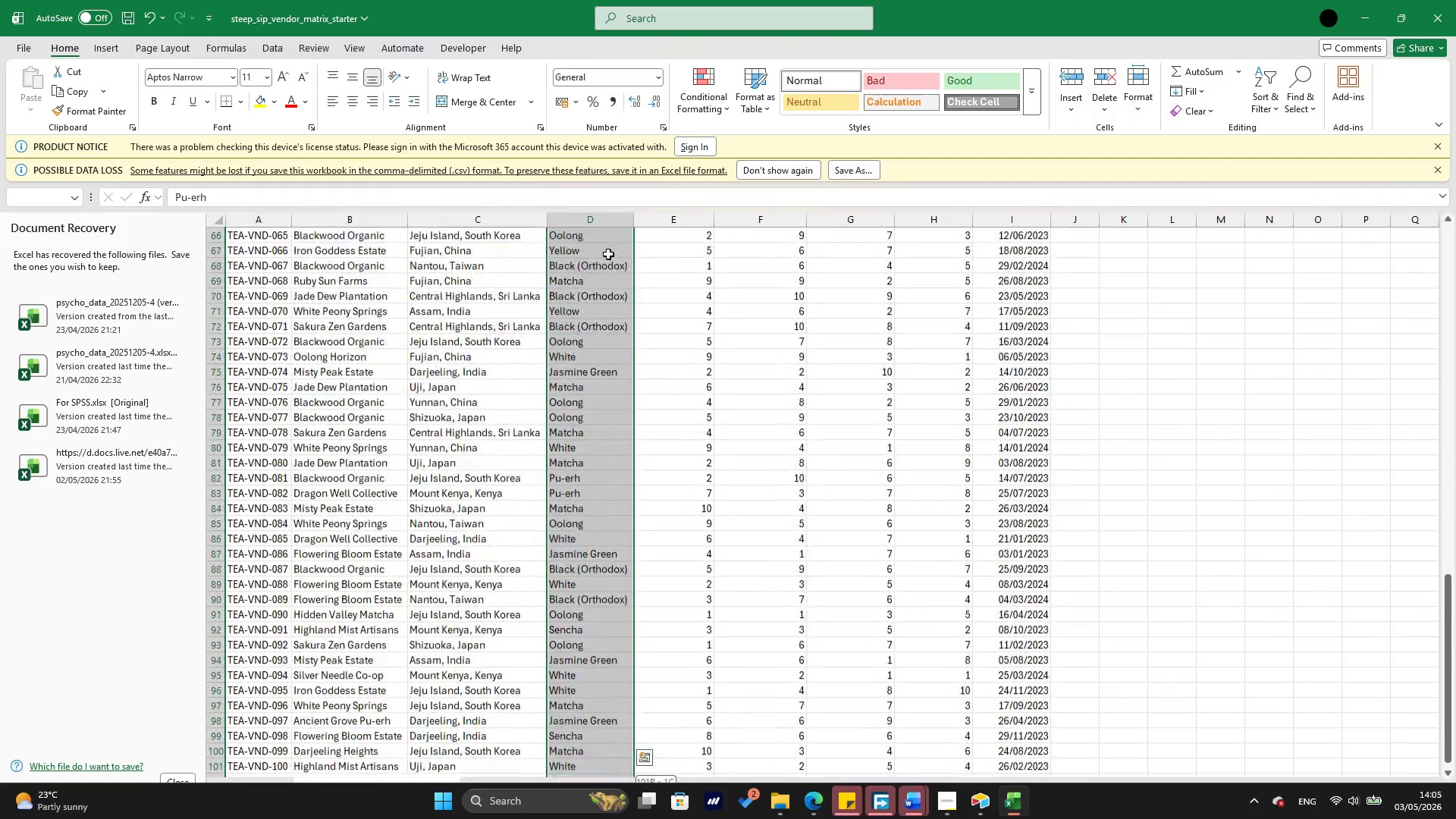 
key(Shift+ArrowDown)
 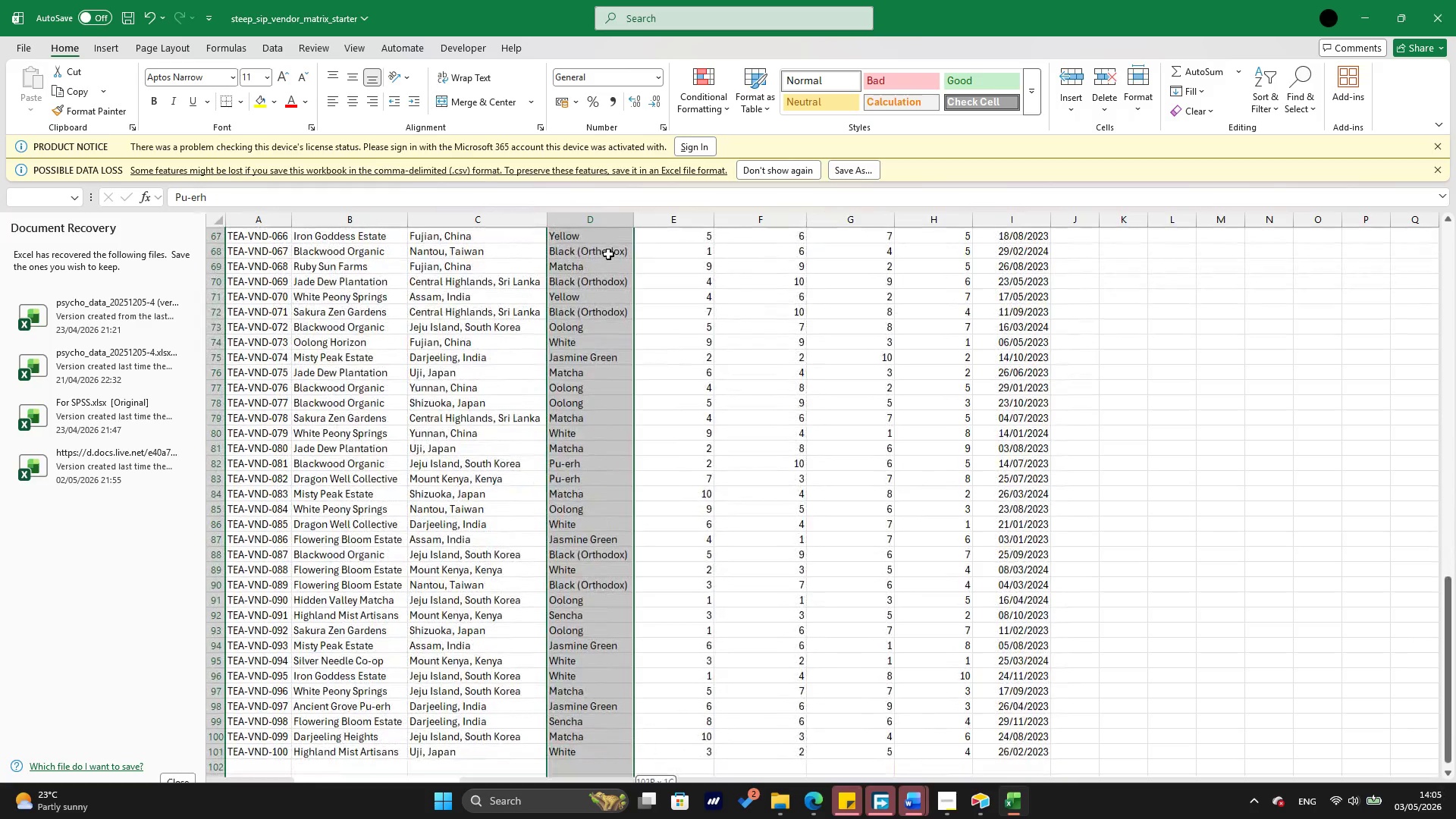 
key(Shift+ArrowDown)
 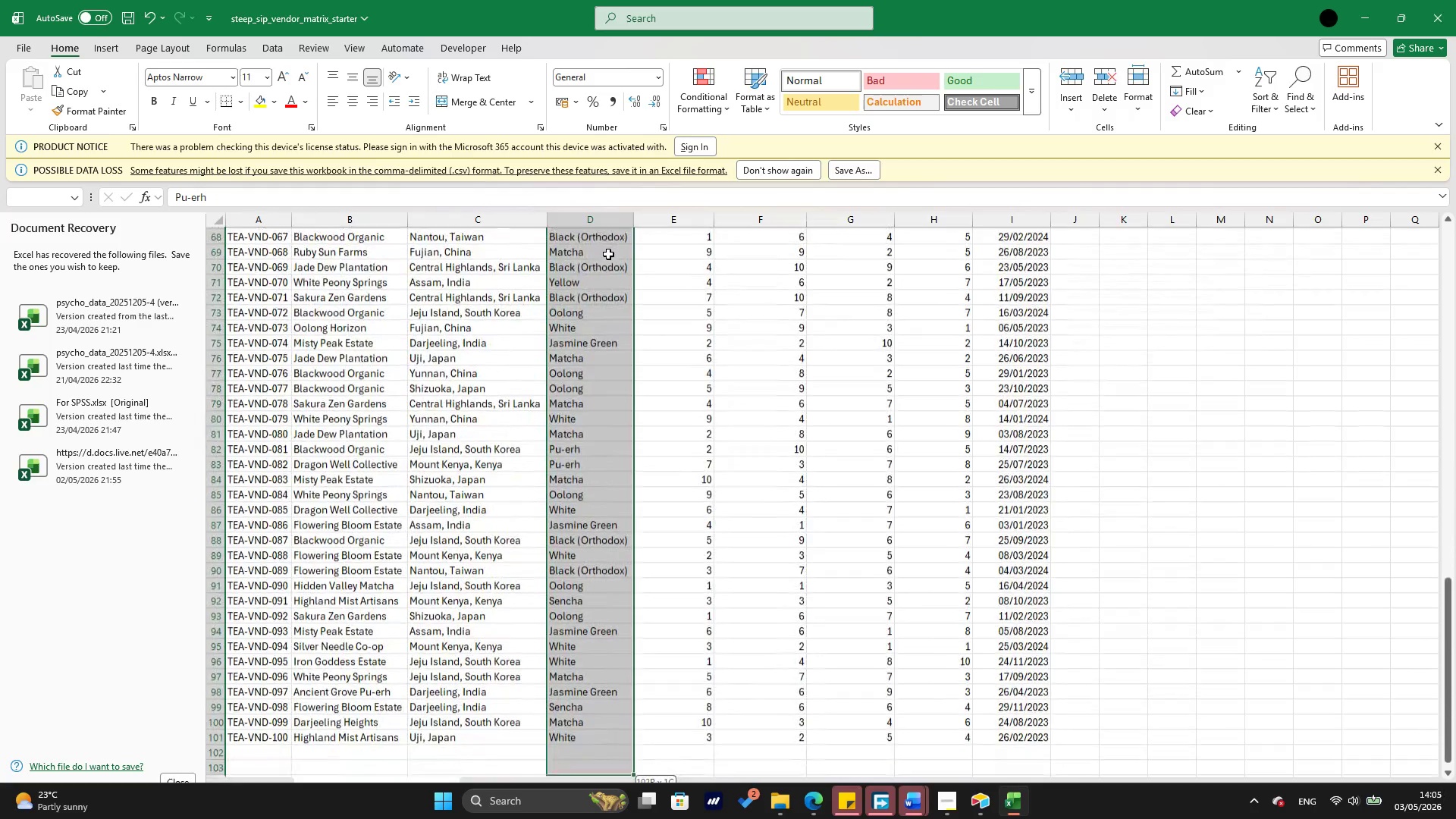 
key(Shift+ArrowDown)
 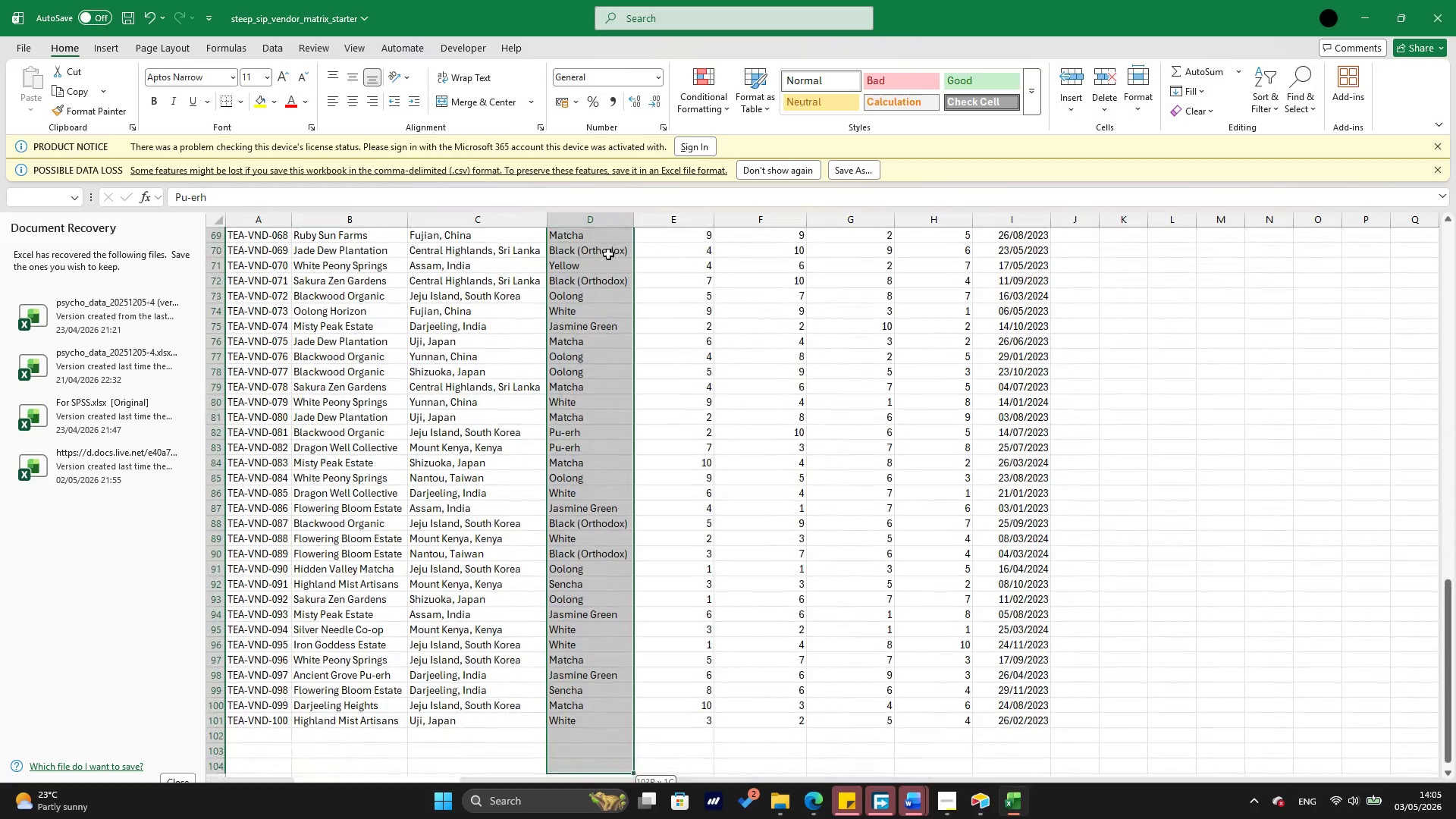 
key(Shift+ArrowUp)
 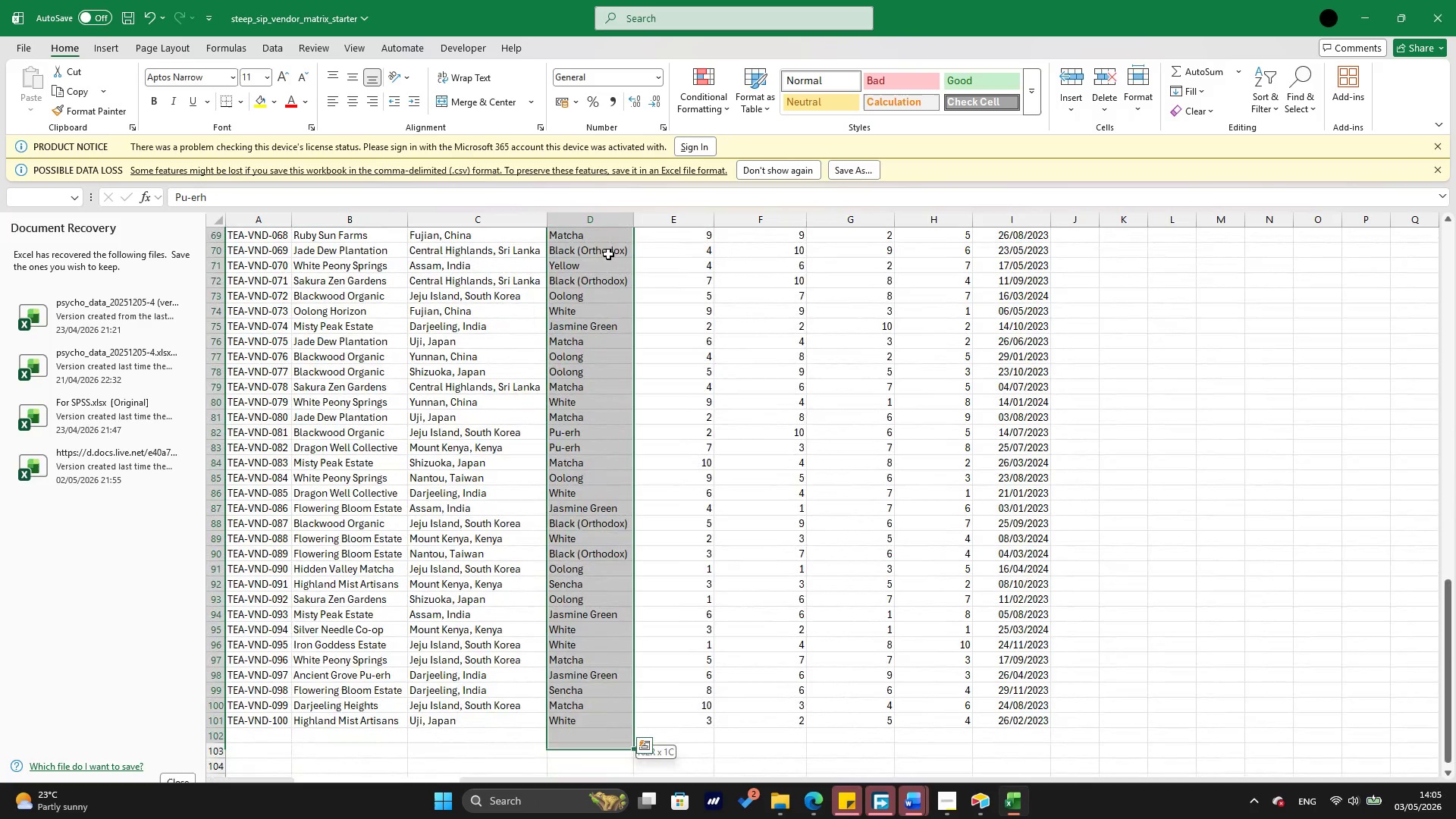 
key(Shift+ArrowUp)
 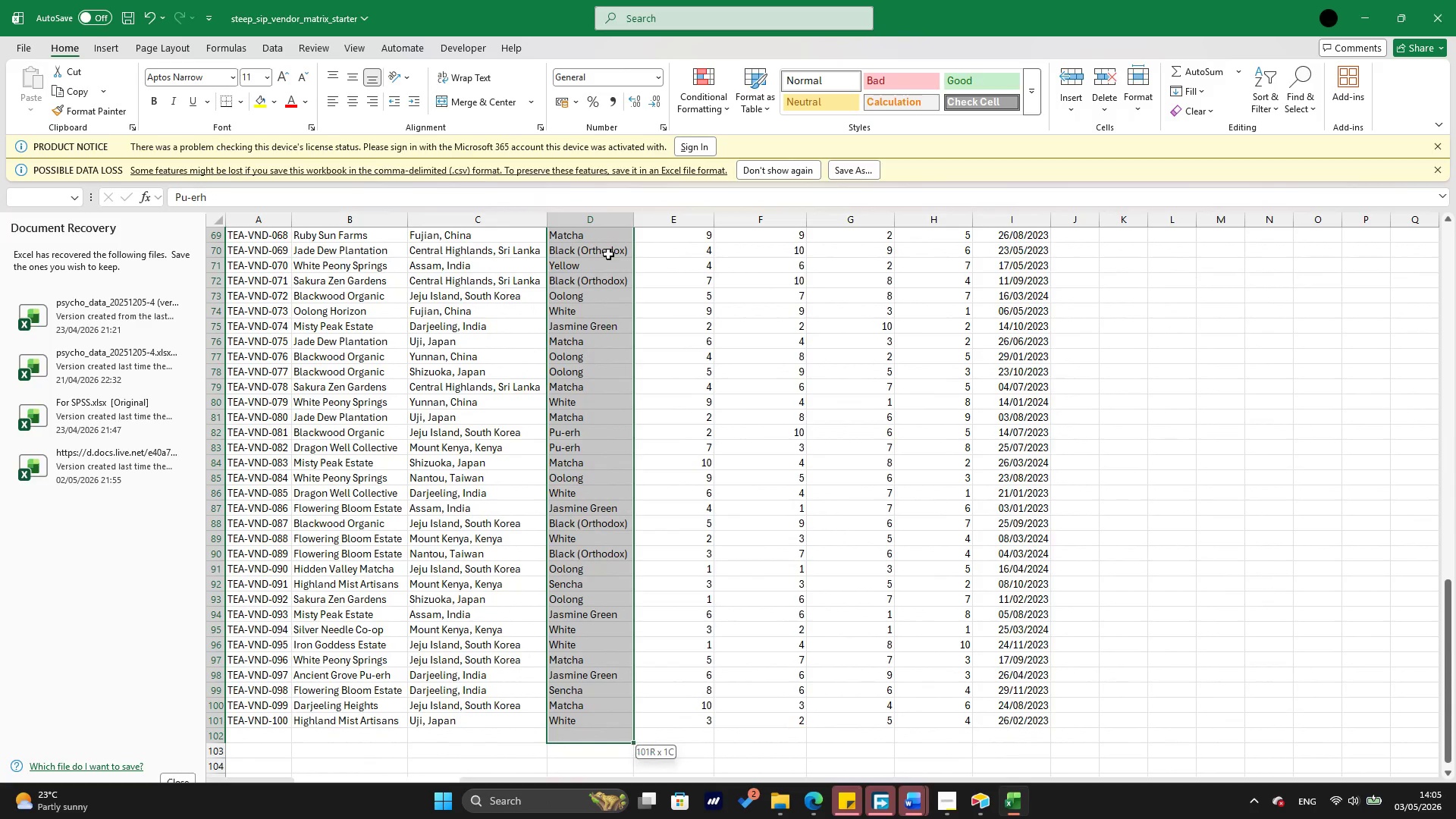 
key(Shift+ArrowUp)
 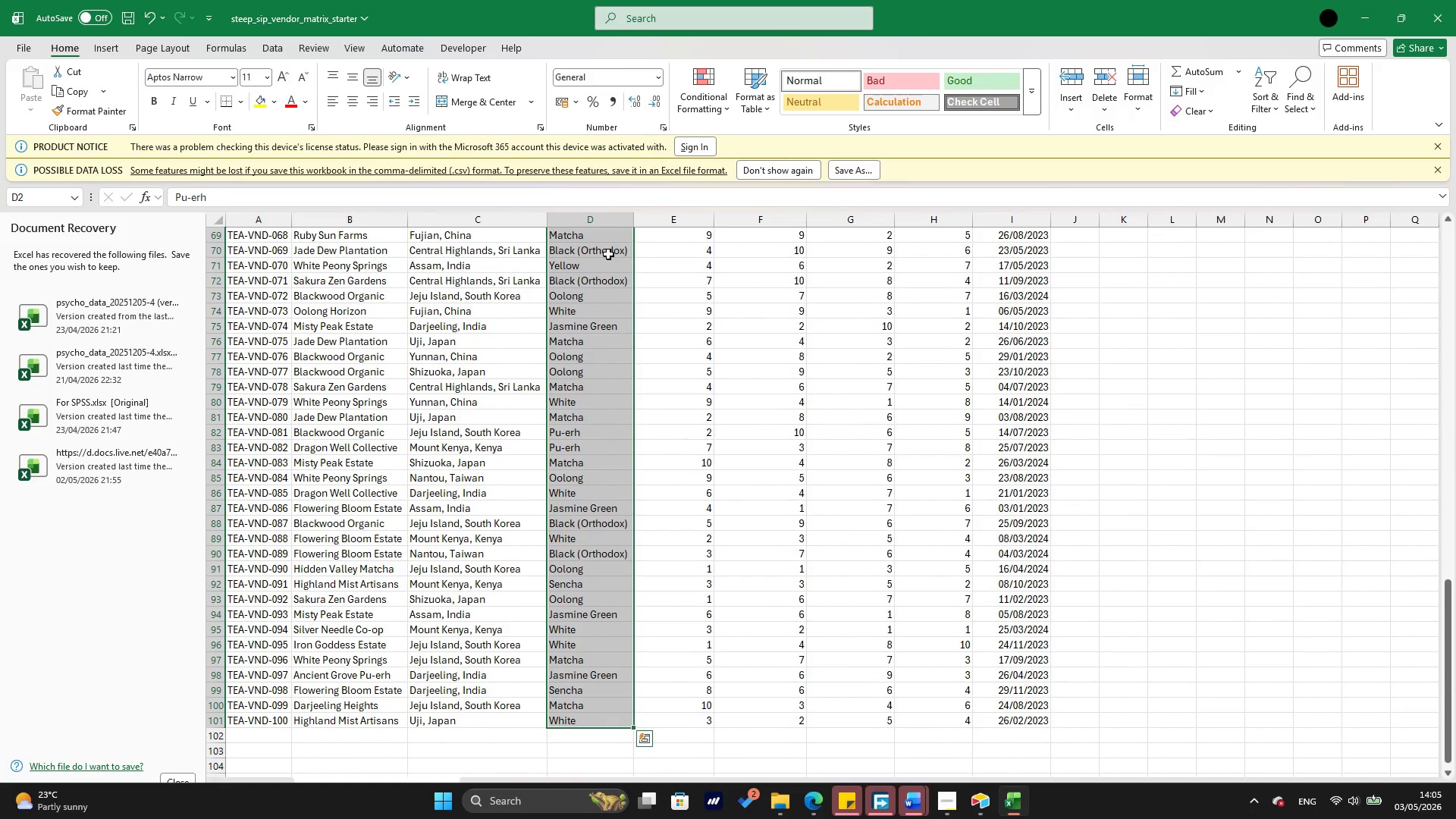 
right_click([608, 254])
 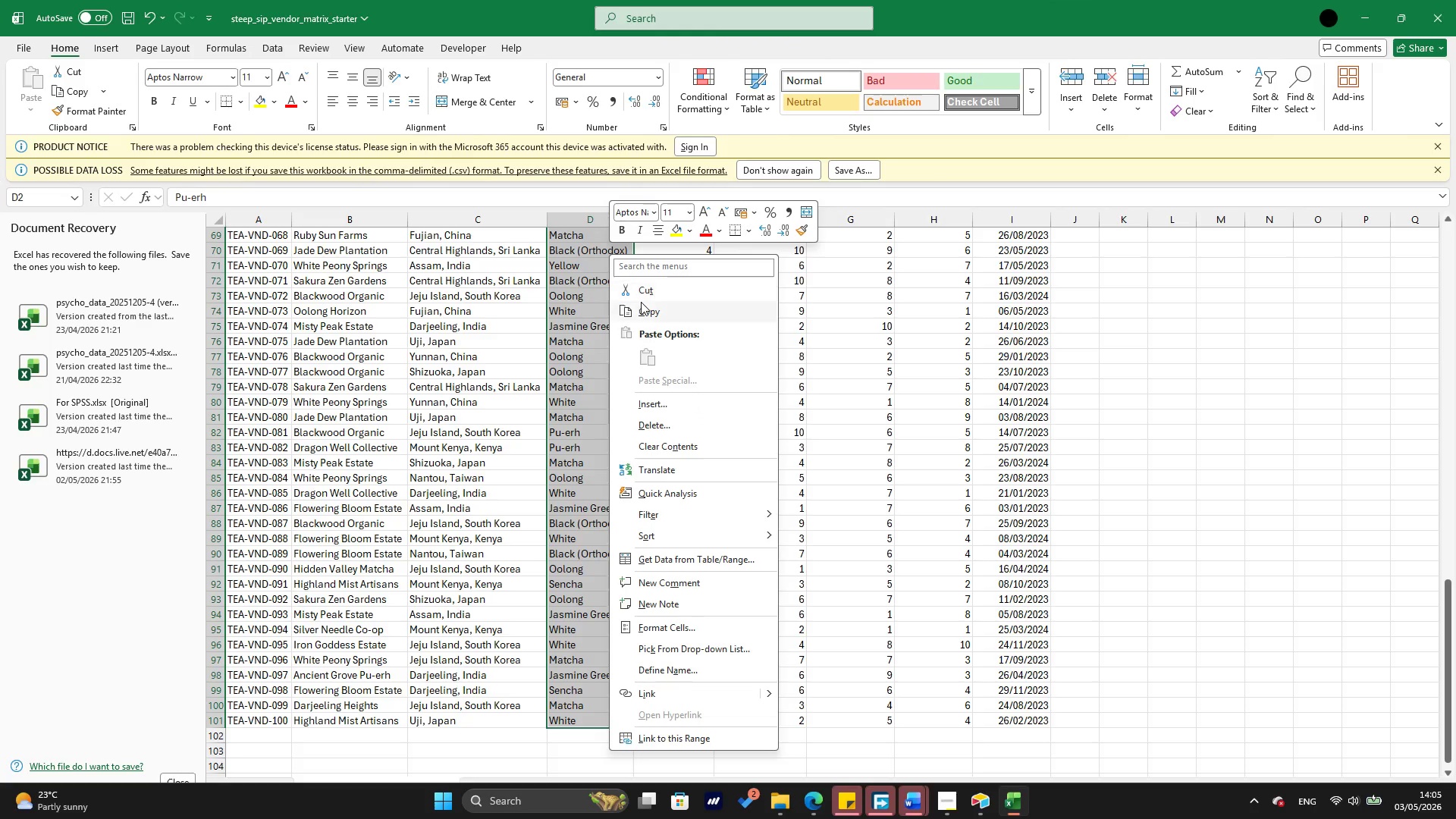 
left_click([641, 303])
 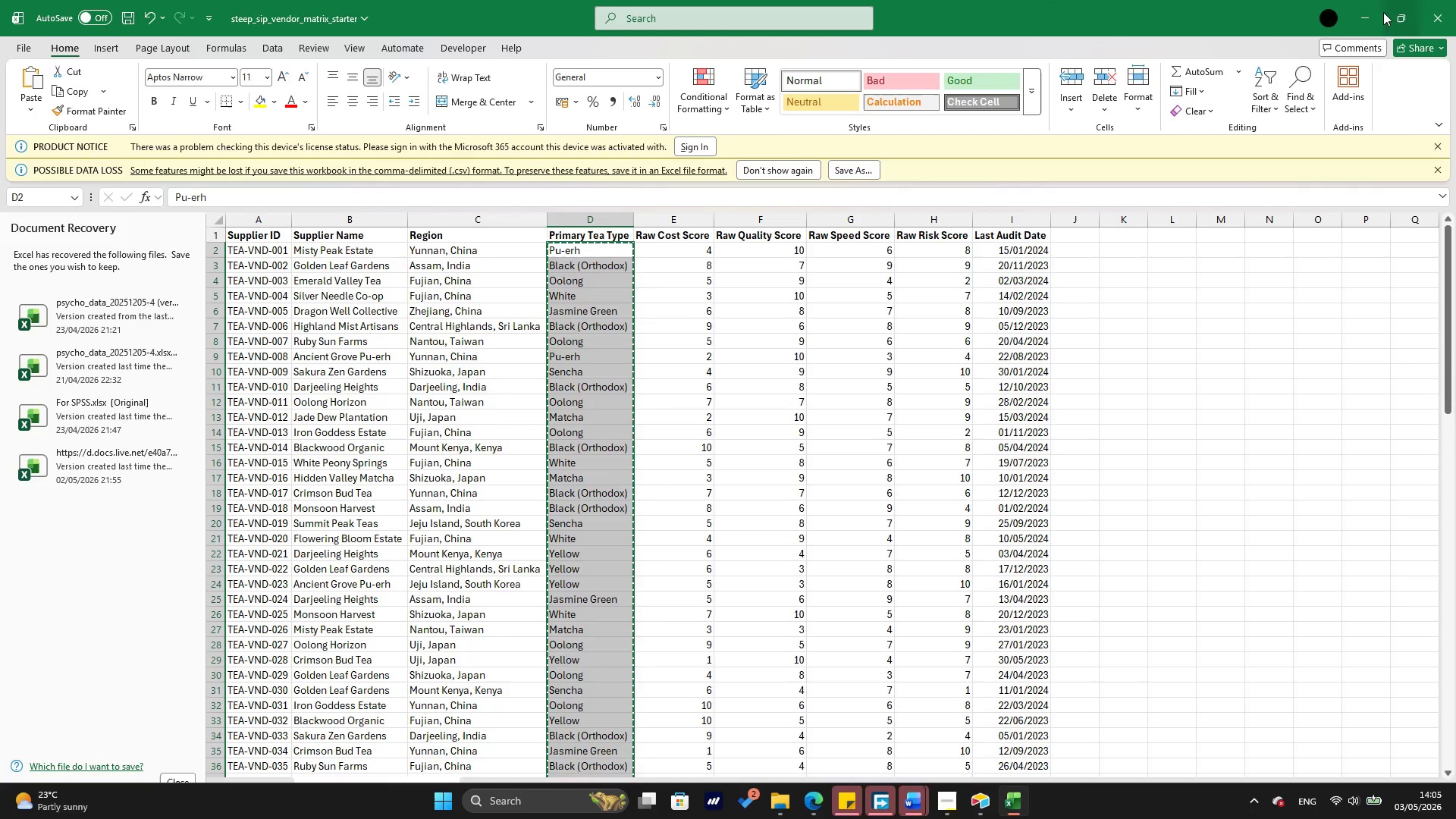 
left_click([1382, 12])
 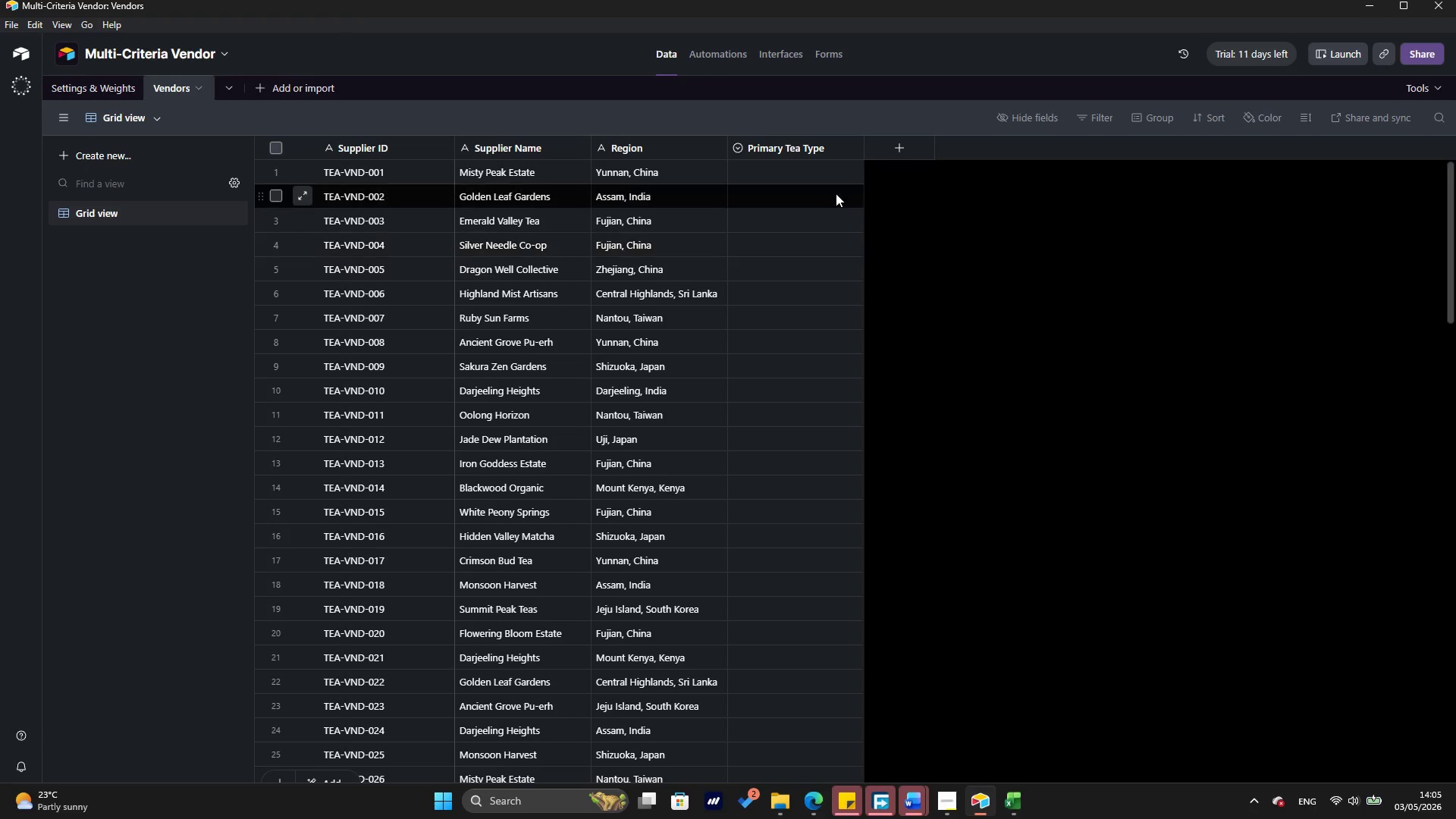 
scroll: coordinate [836, 193], scroll_direction: up, amount: 6.0
 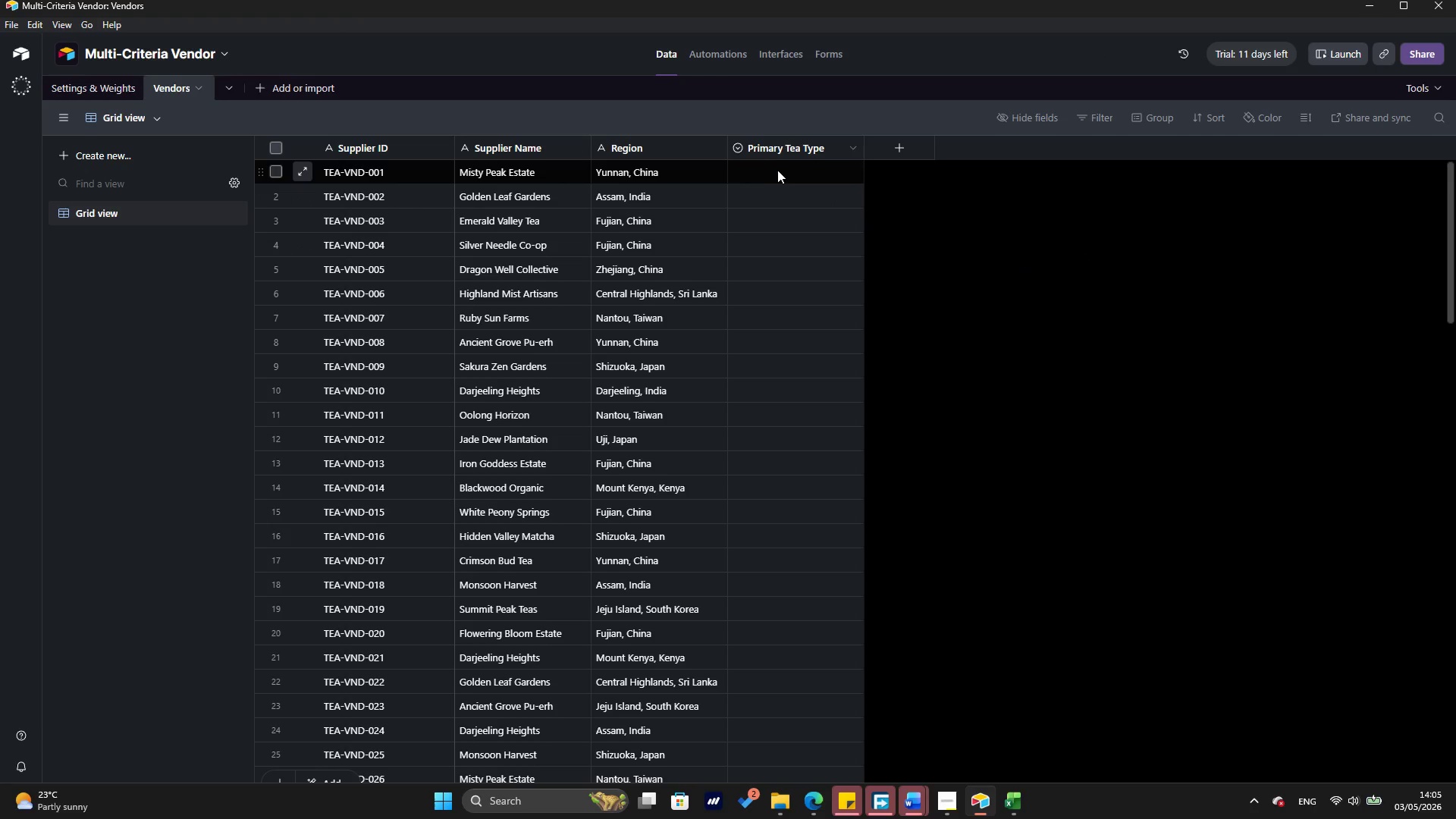 
left_click([778, 171])
 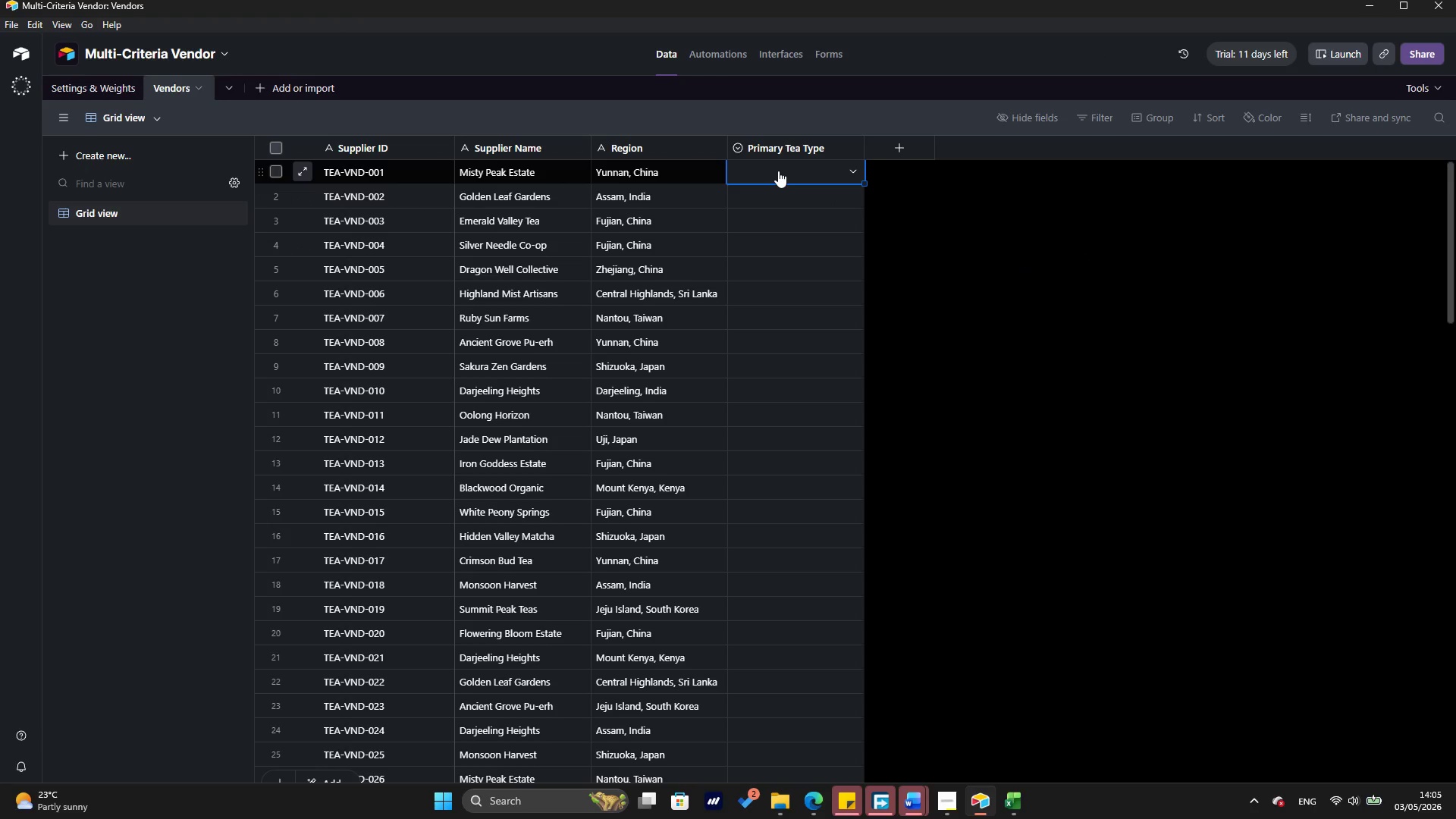 
key(Control+V)
 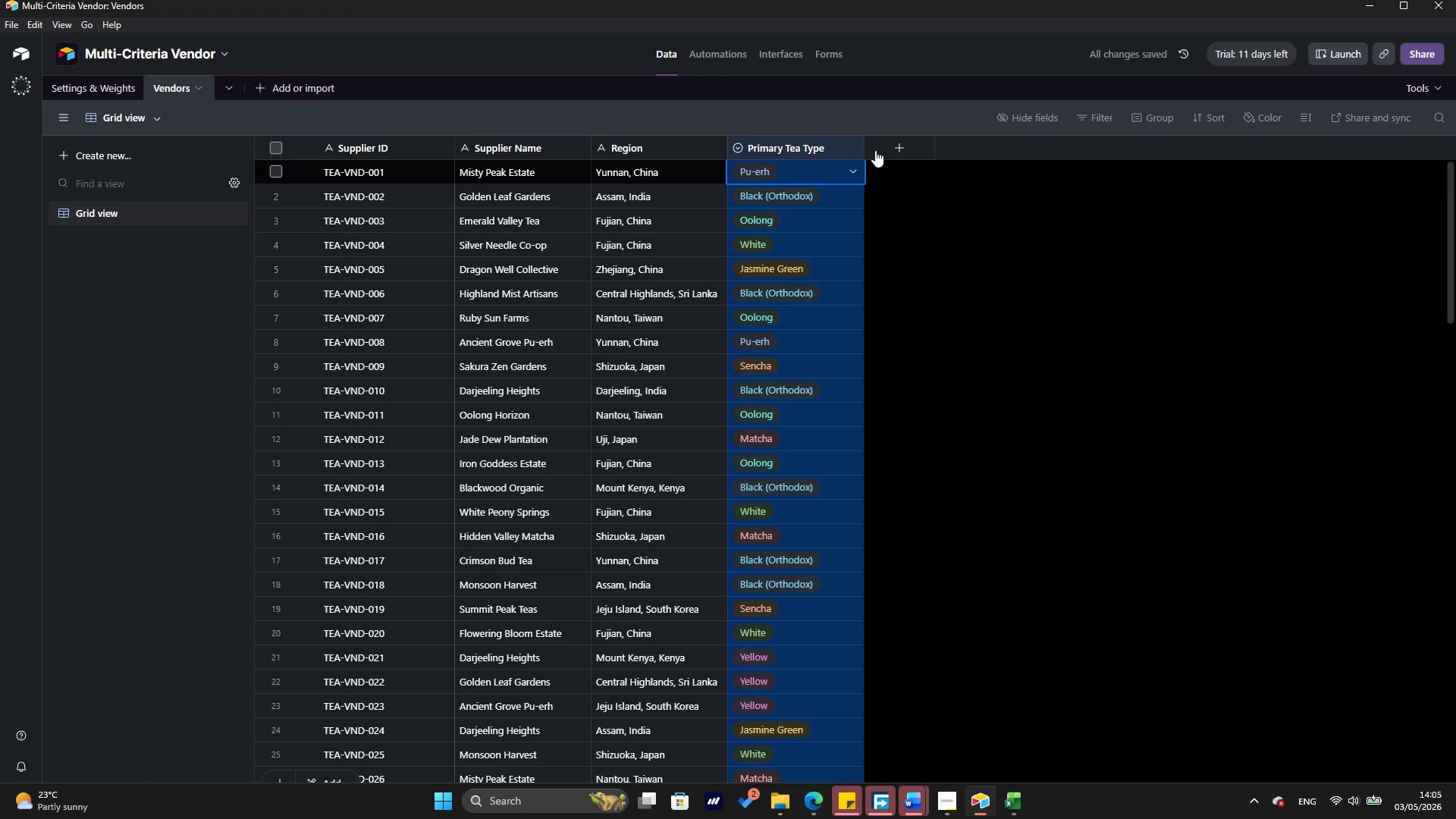 
left_click([878, 150])
 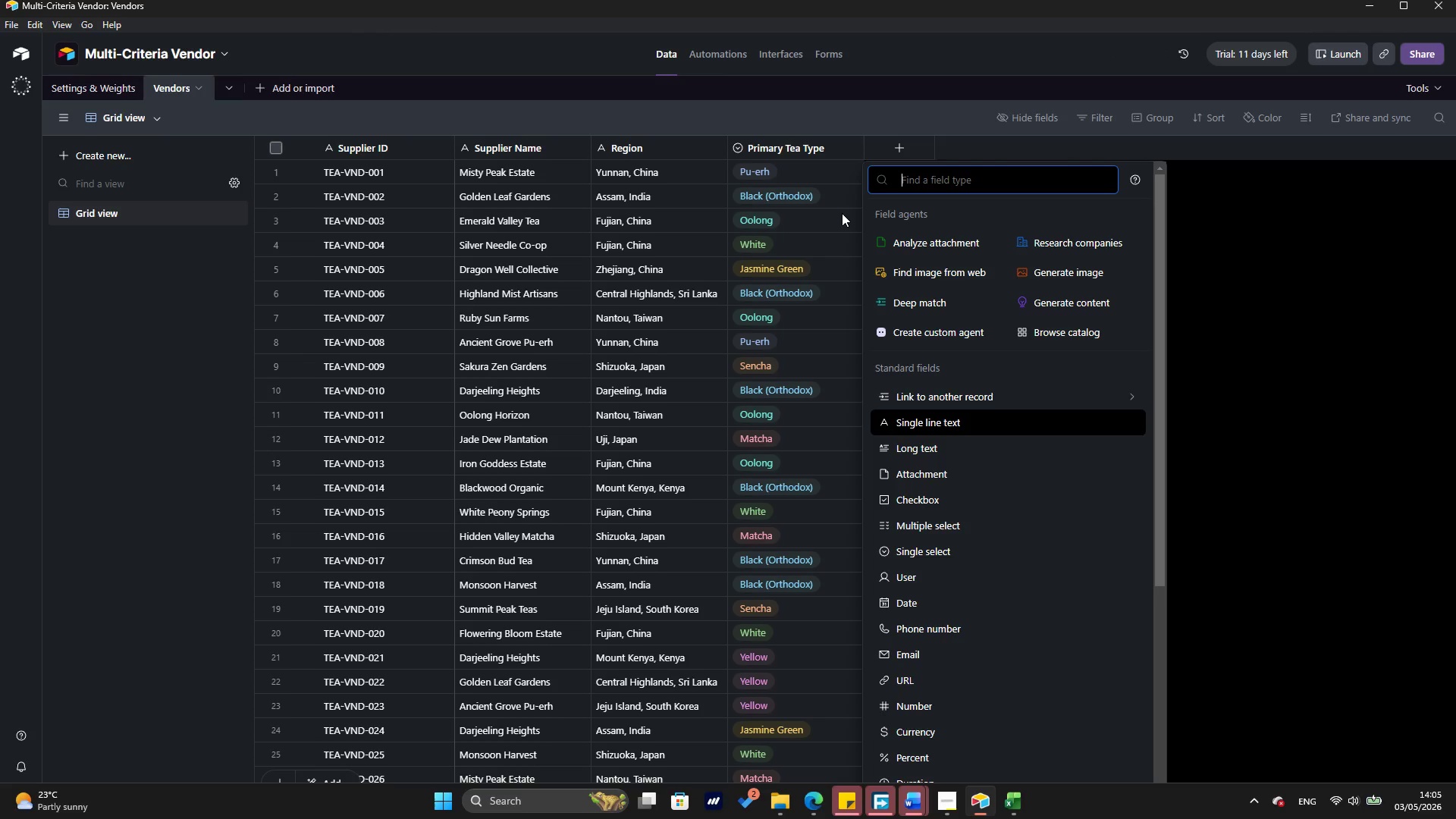 
wait(5.94)
 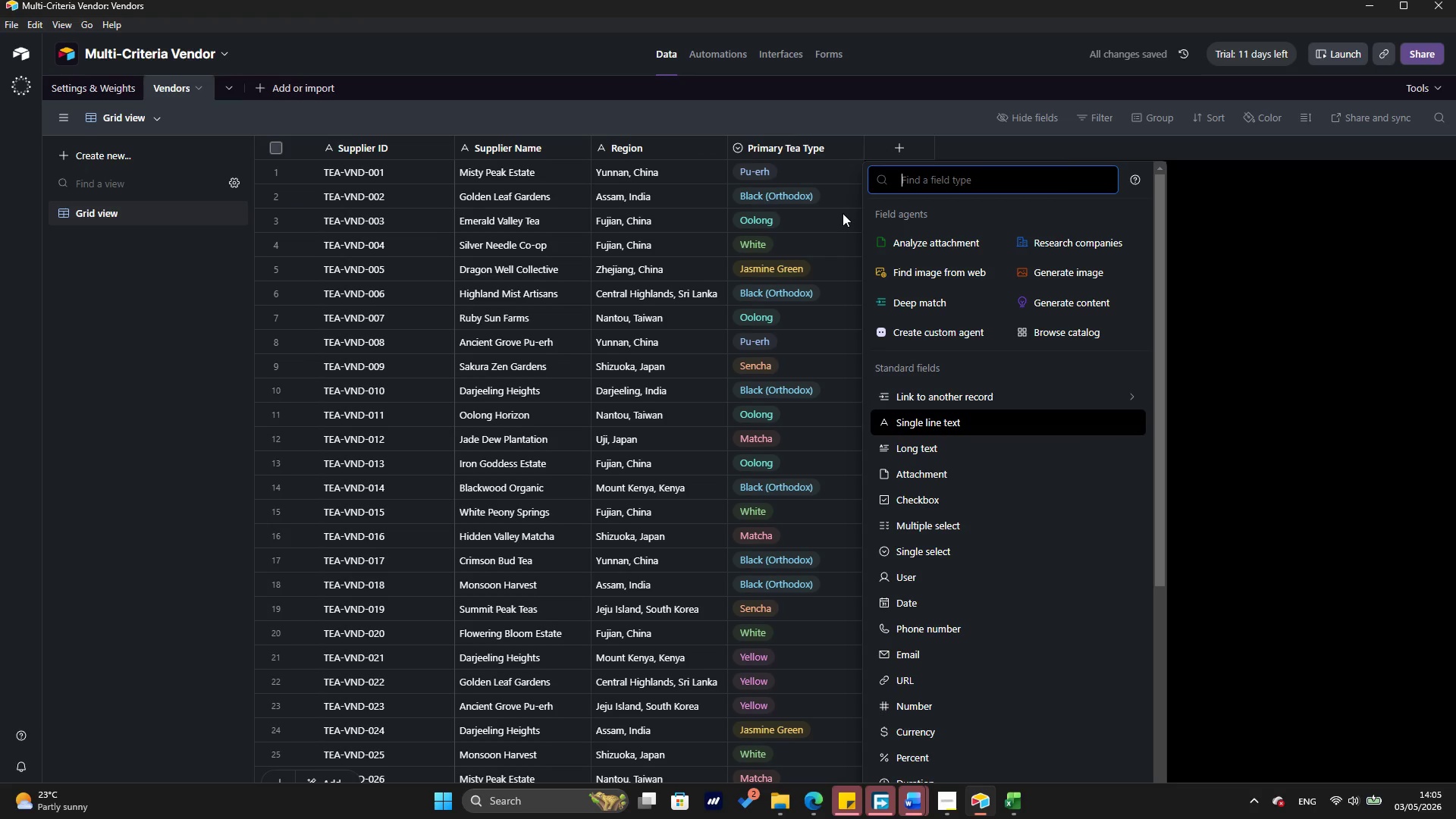 
type(nu)
 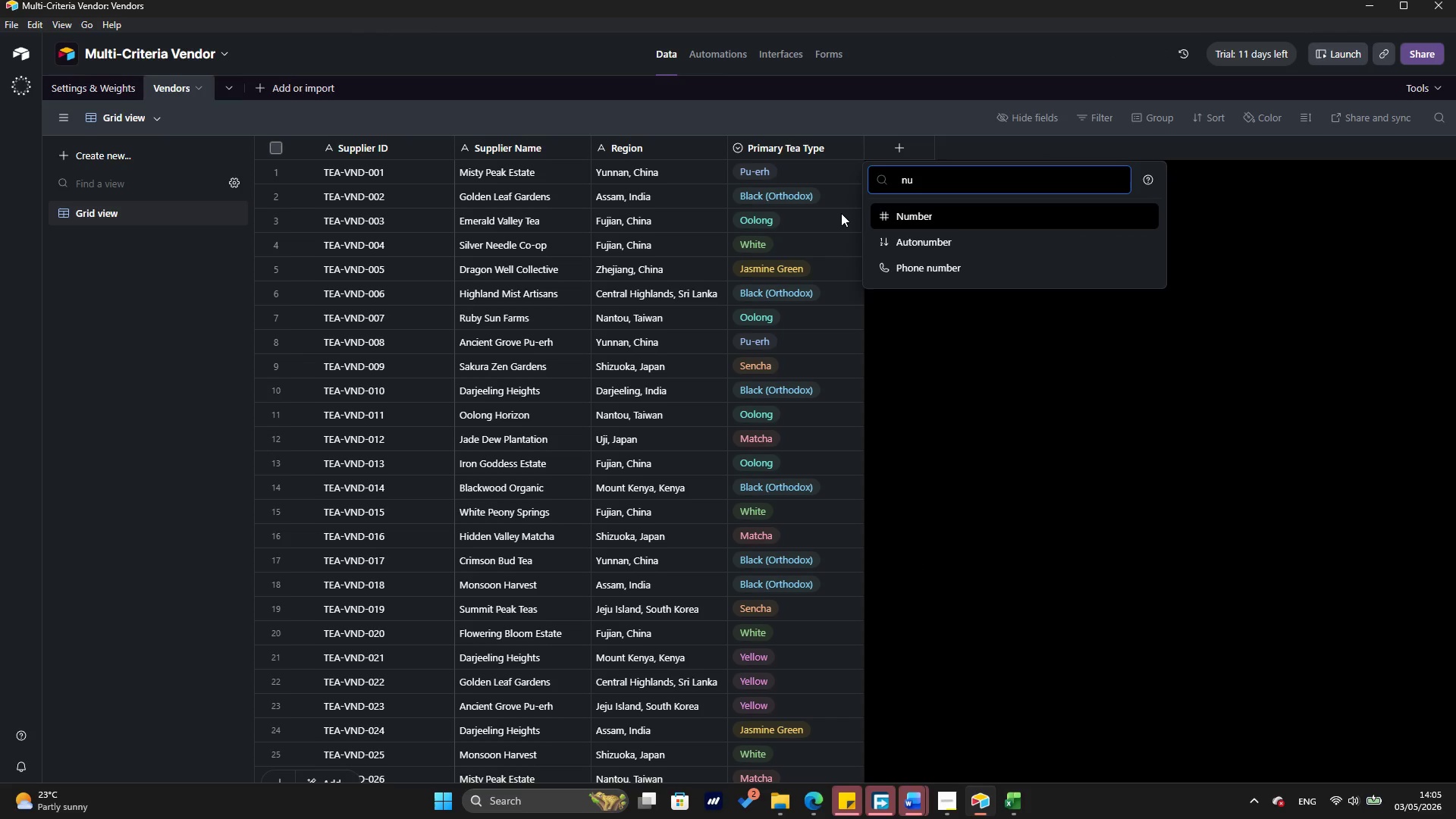 
left_click([841, 213])
 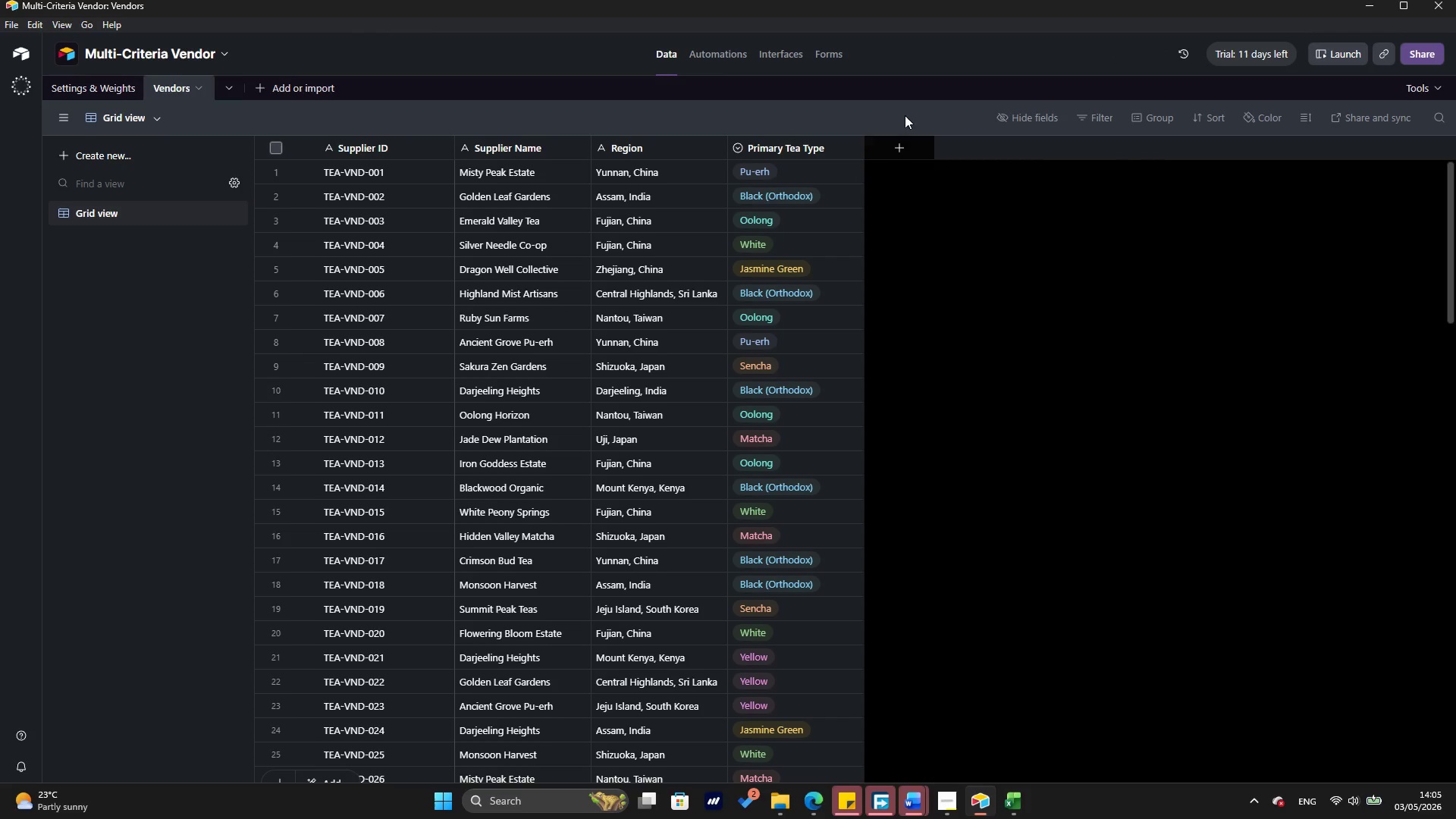 
left_click([902, 153])
 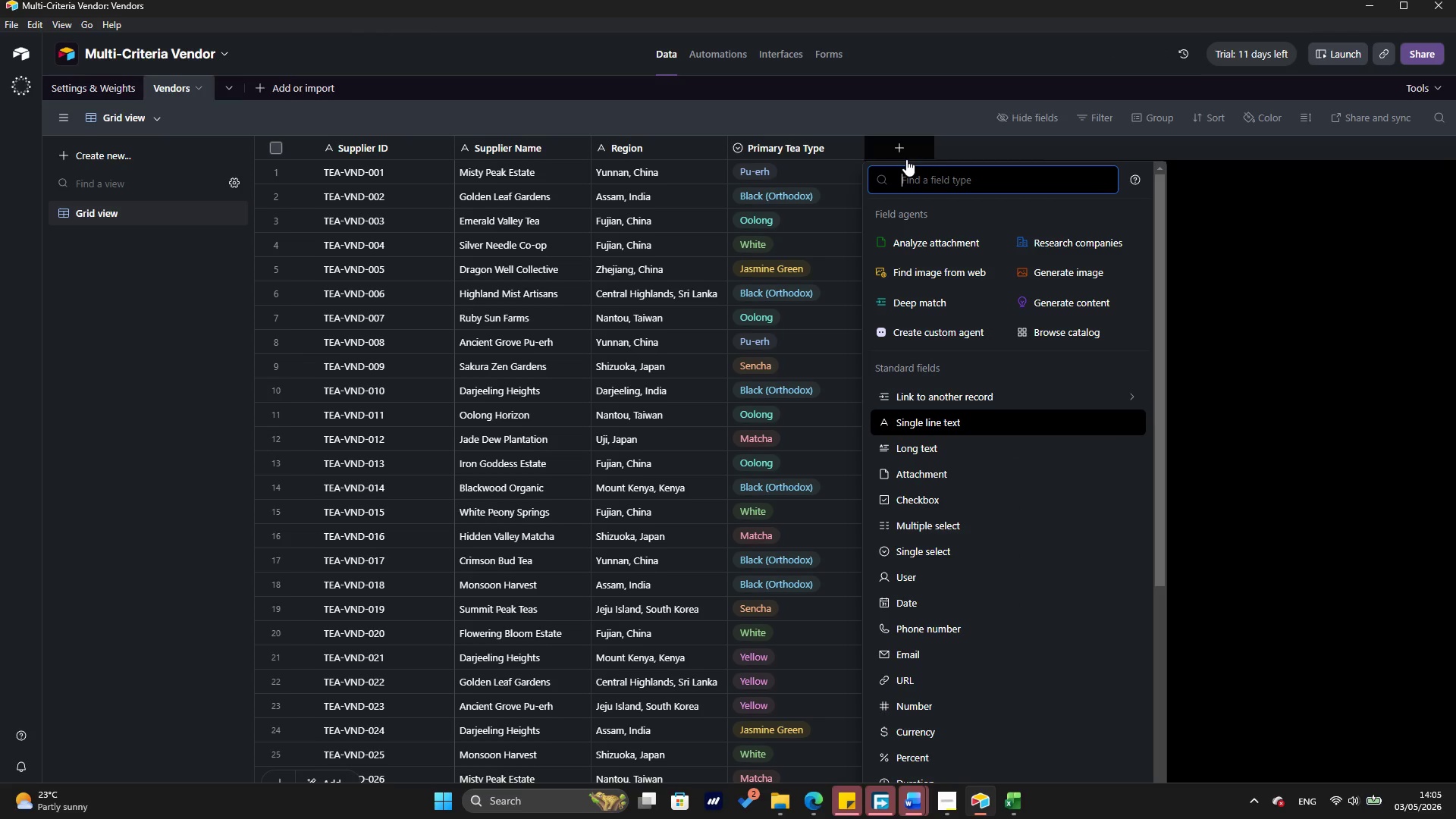 
type(nu)
 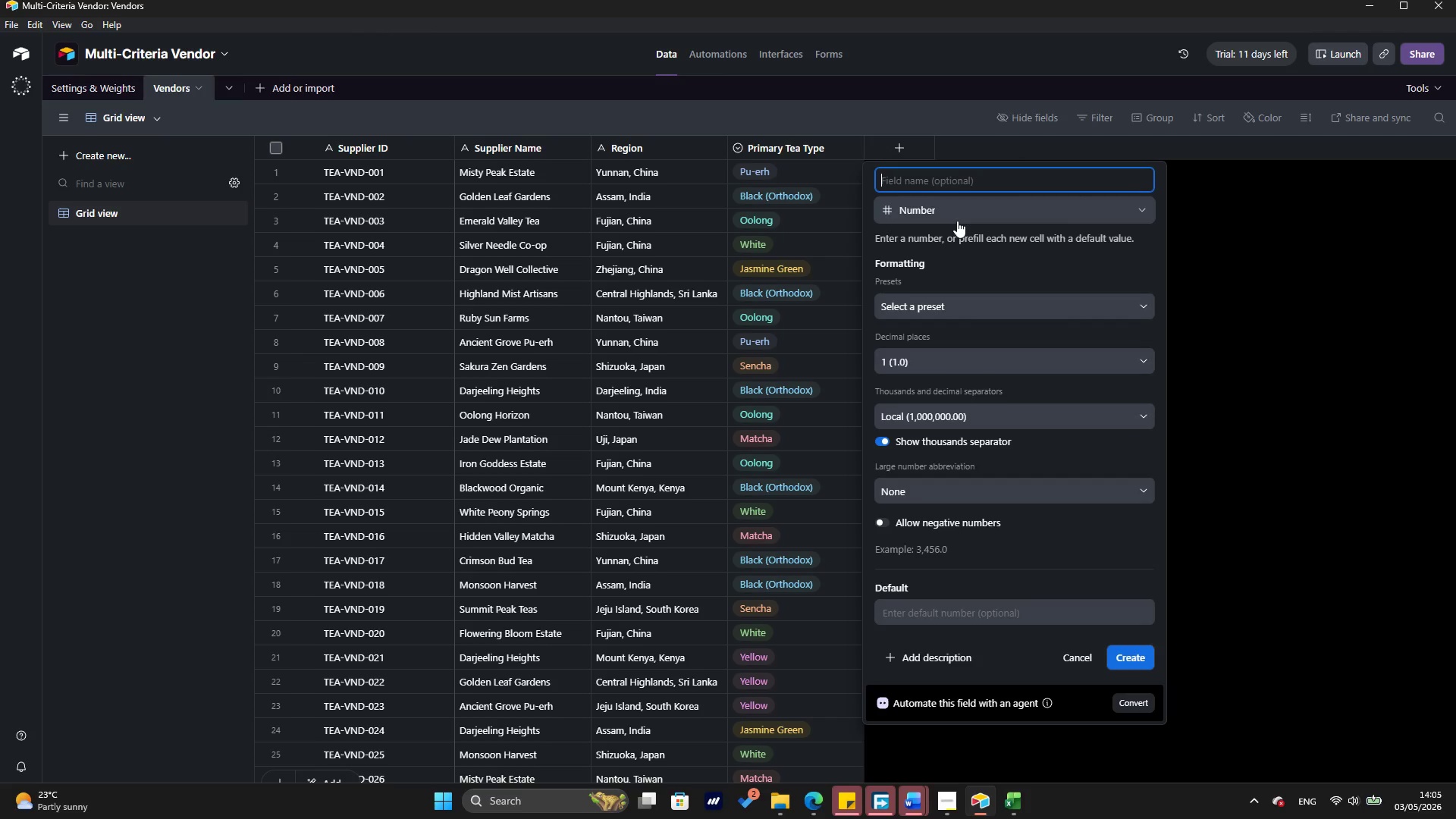 
wait(7.31)
 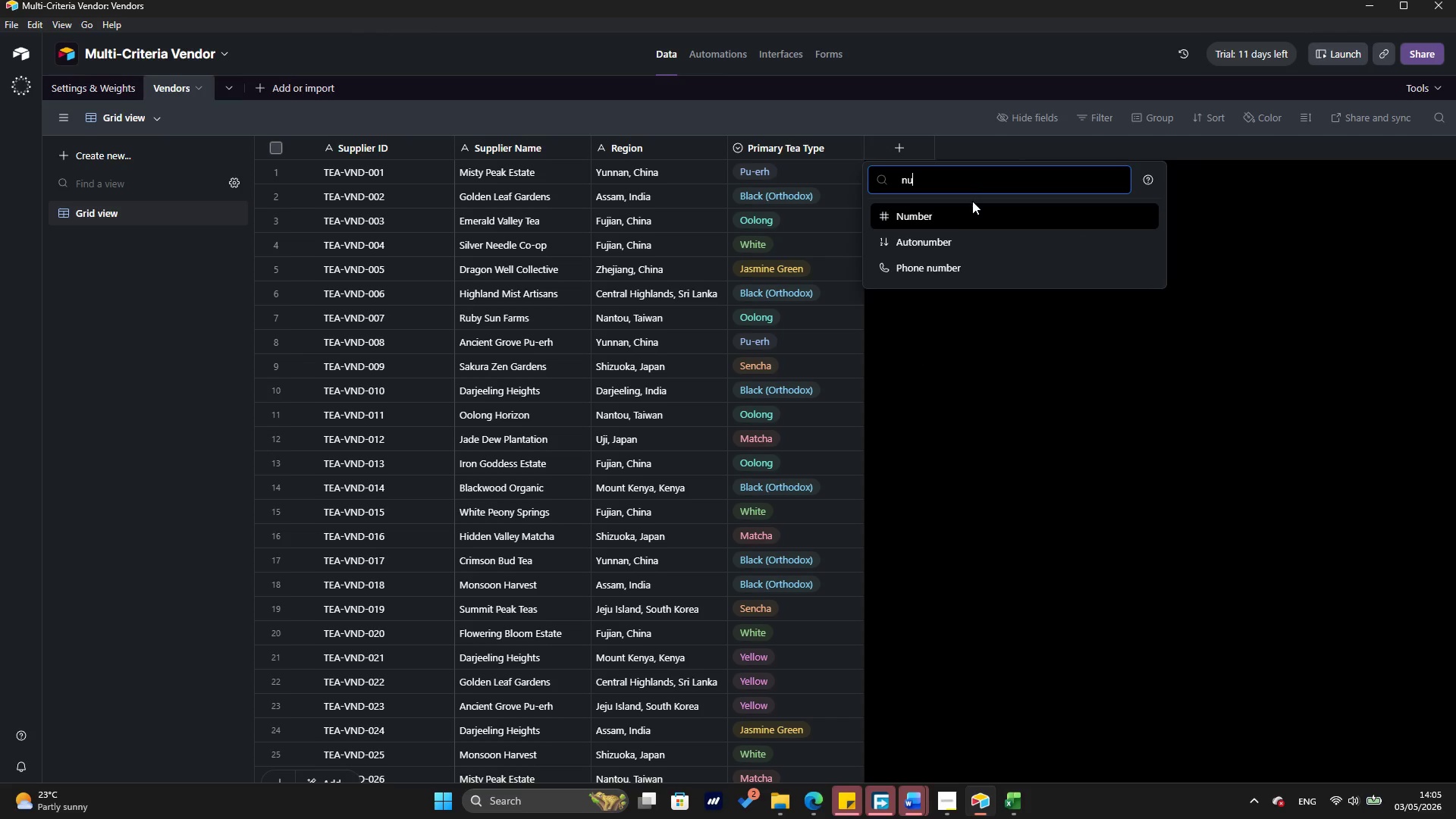 
type(Raw Cost Score)
 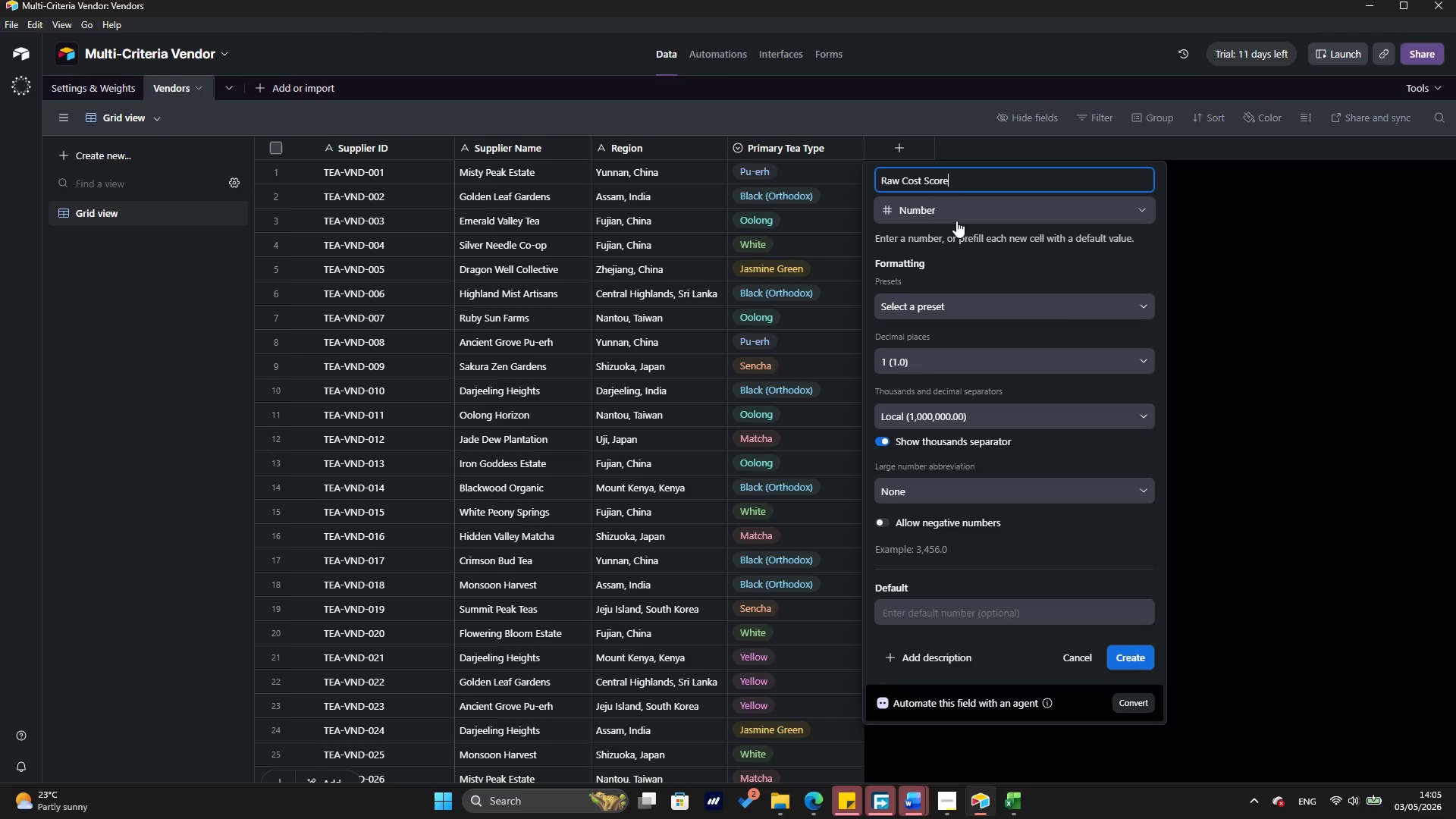 
wait(14.8)
 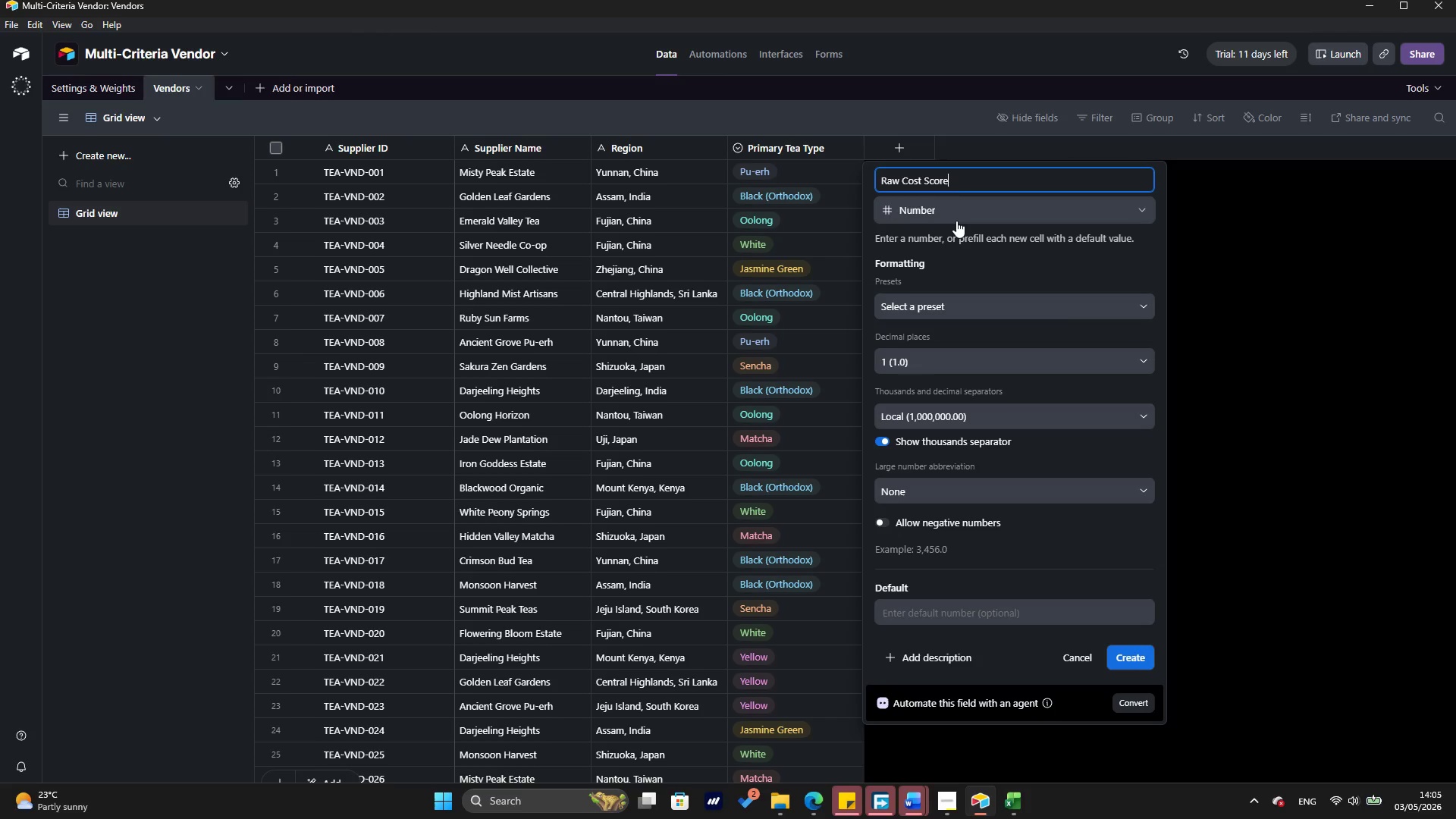 
left_click([1055, 369])
 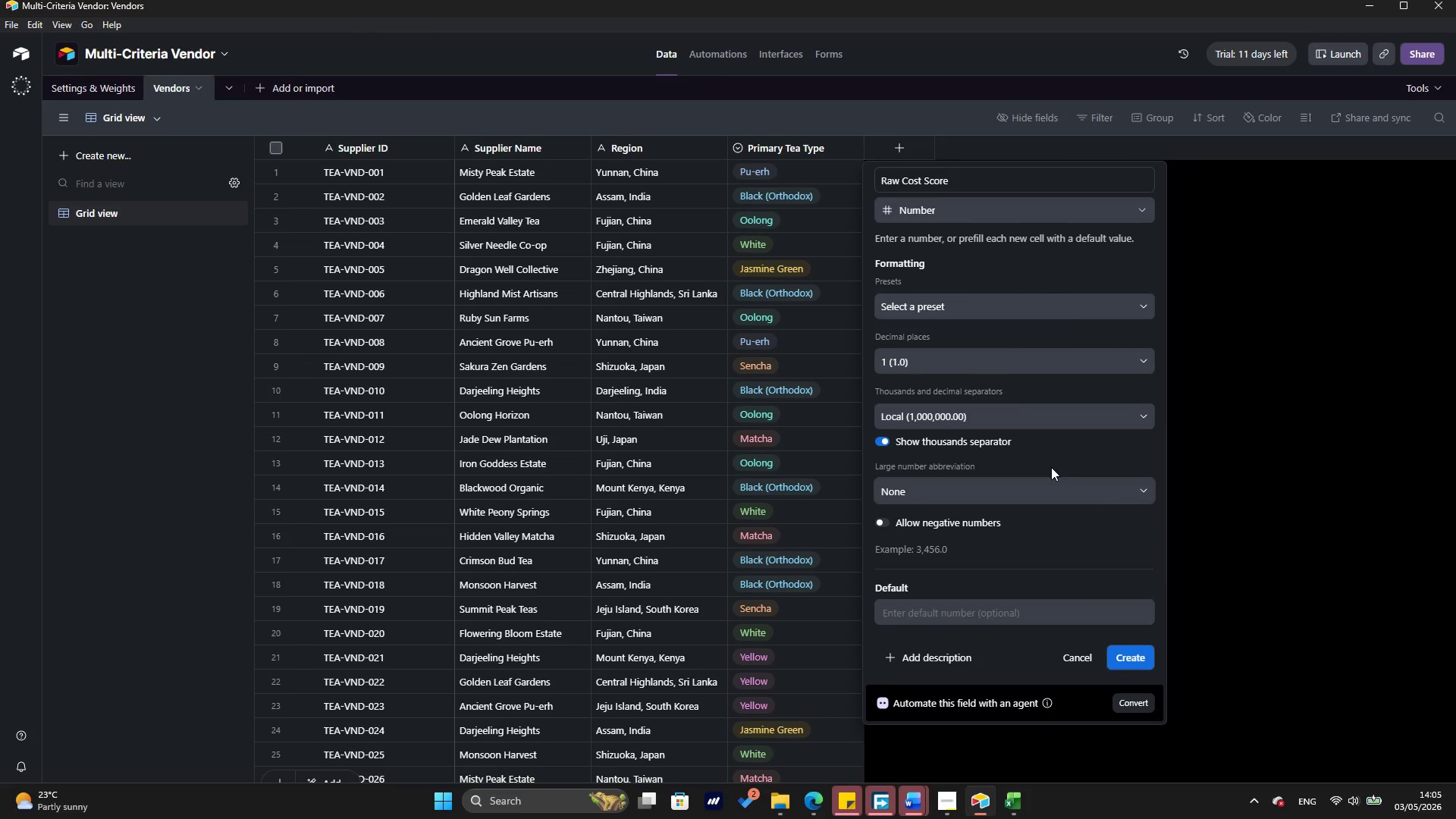 
scroll: coordinate [1001, 555], scroll_direction: down, amount: 2.0
 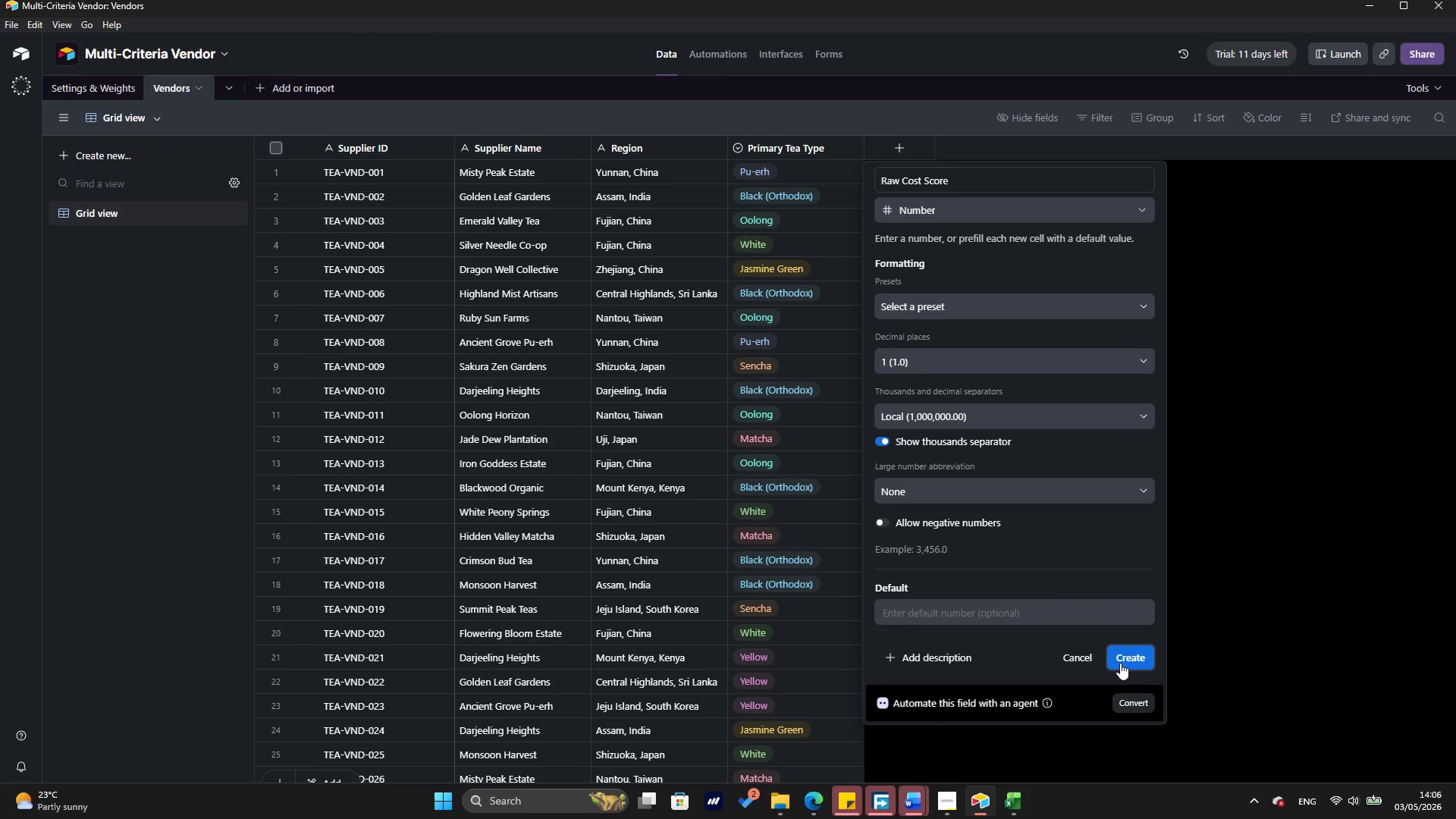 
left_click([1120, 663])
 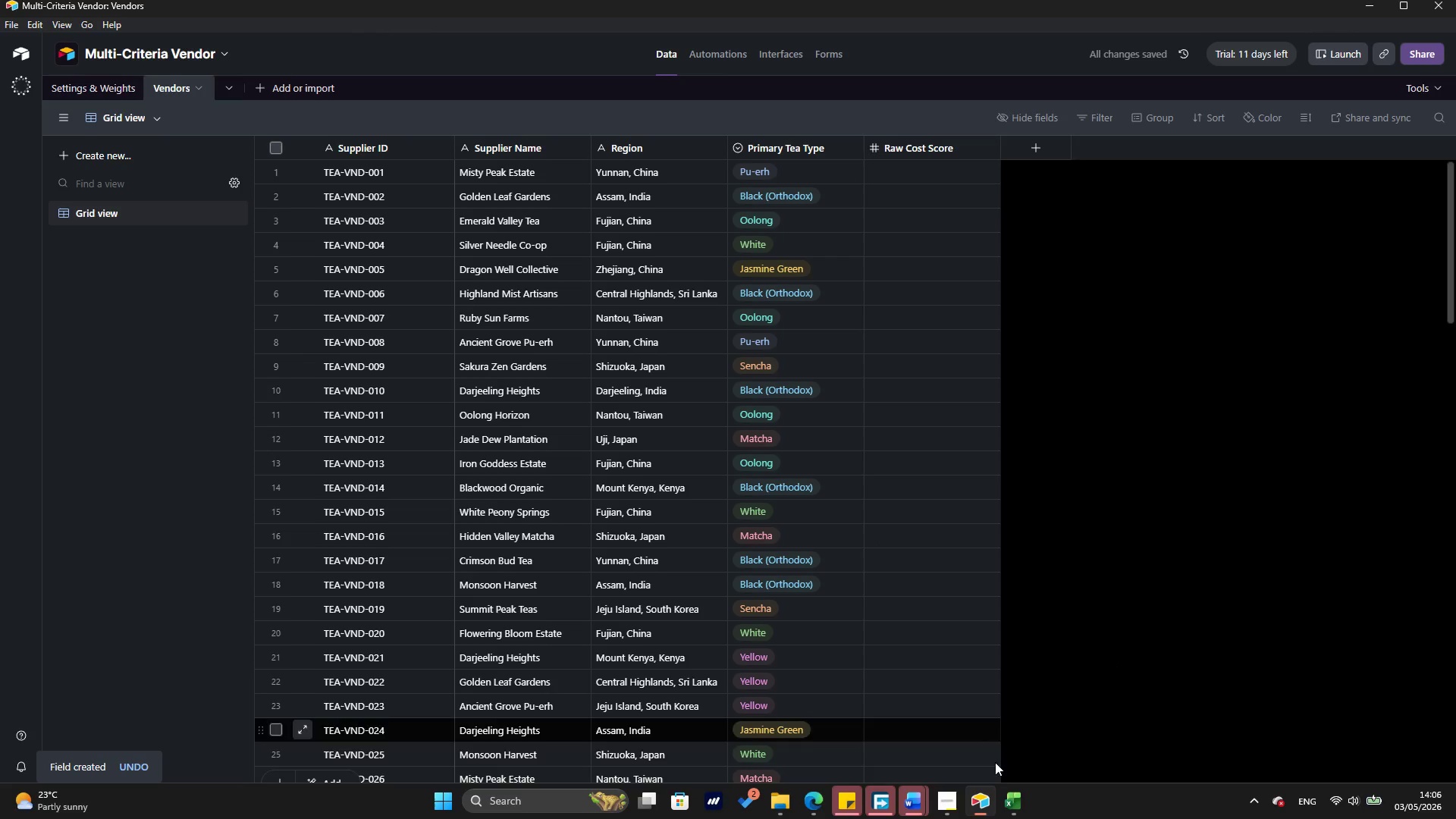 
mouse_move([982, 808])
 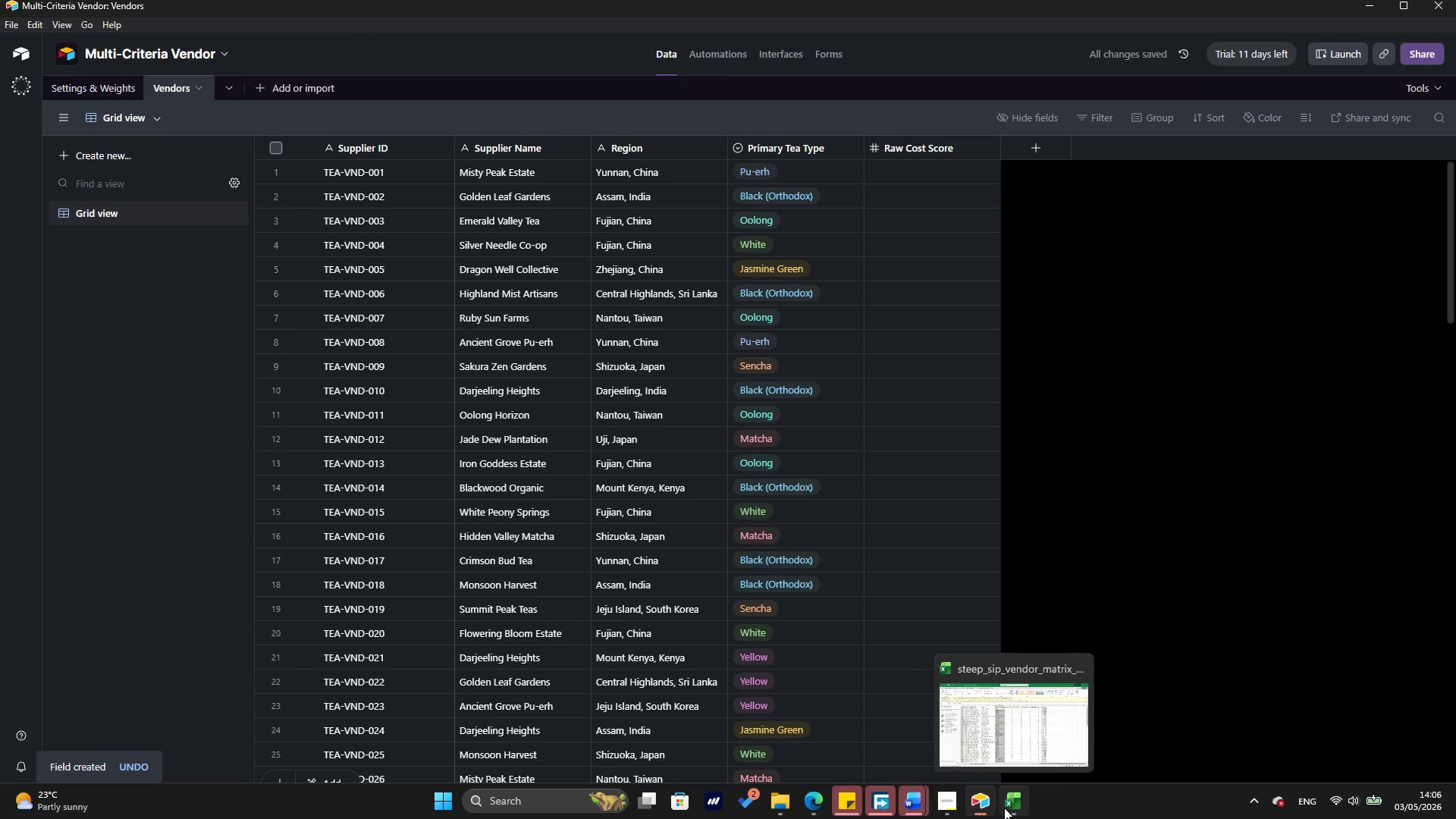 
left_click([1004, 808])
 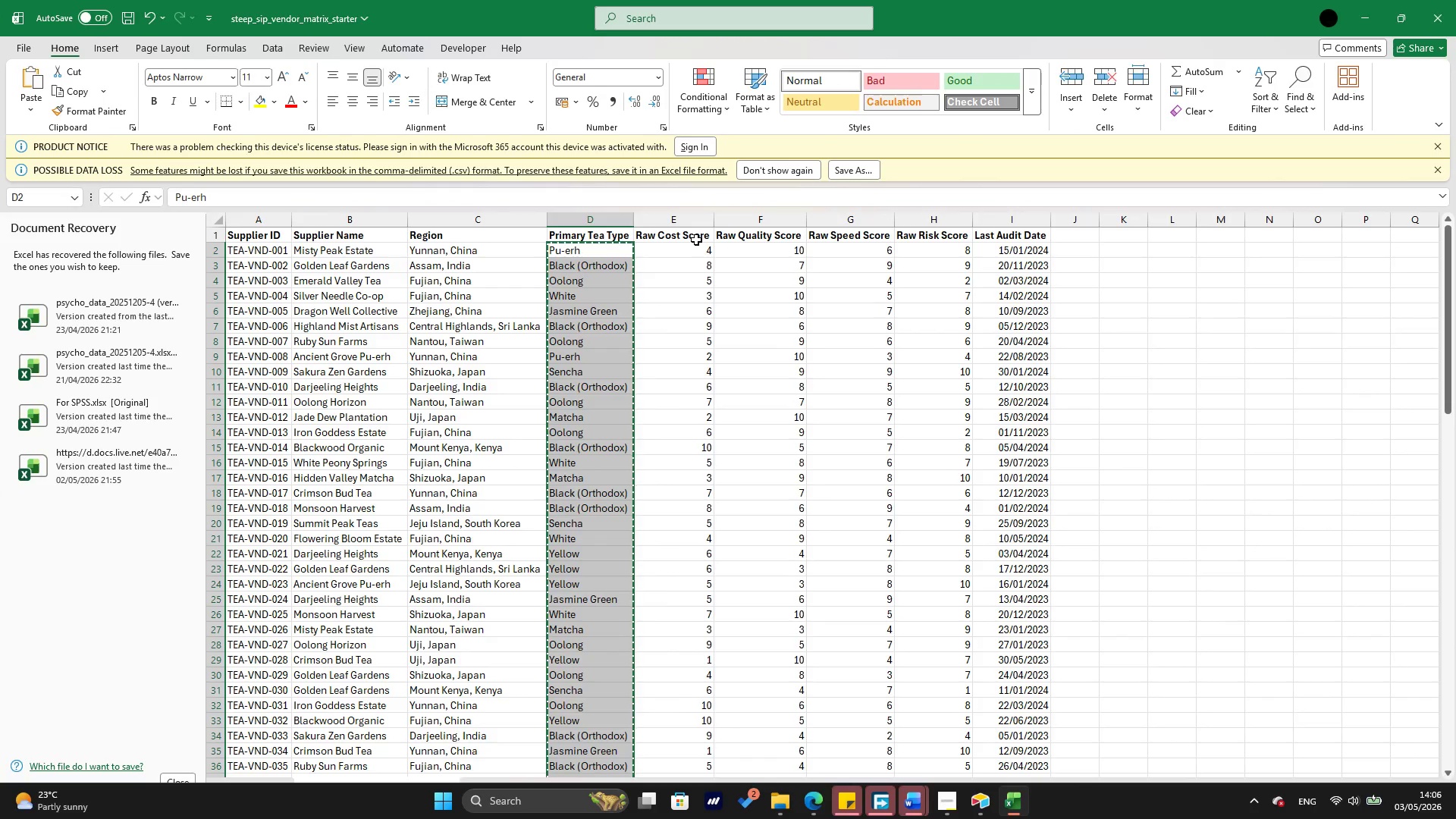 
left_click([687, 249])
 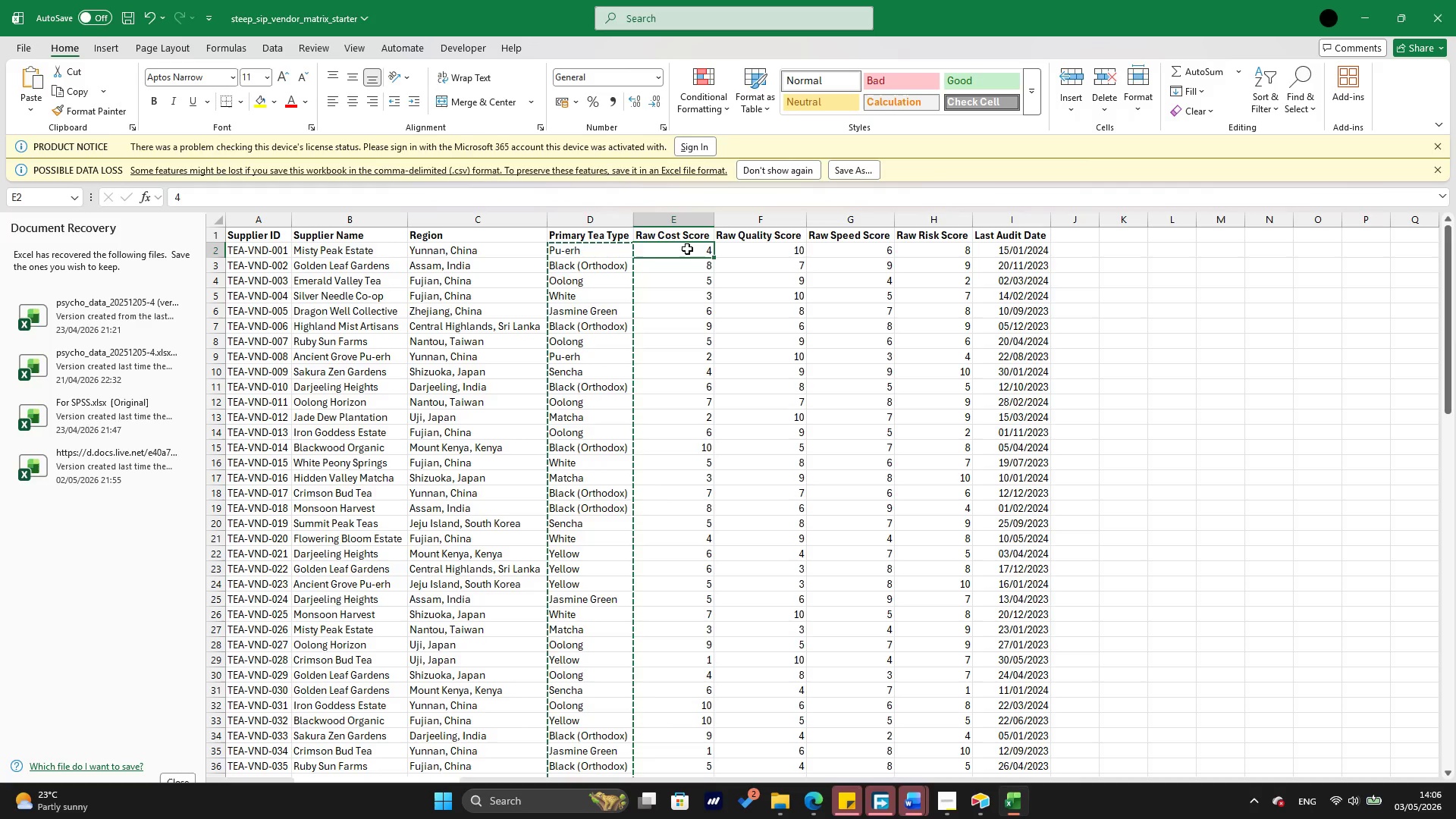 
key(Escape)
 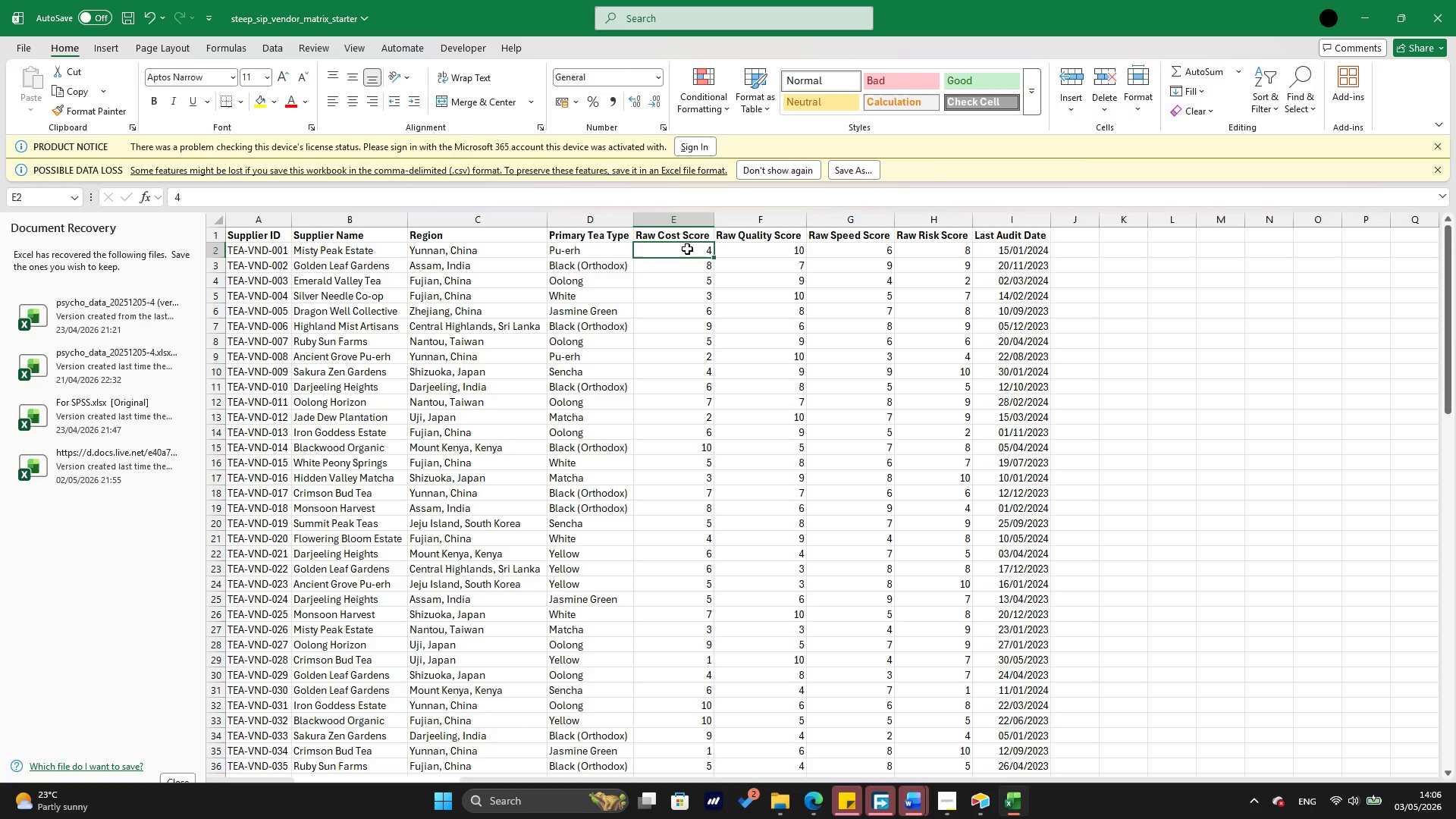 
hold_key(key=ArrowDown, duration=1.5)
 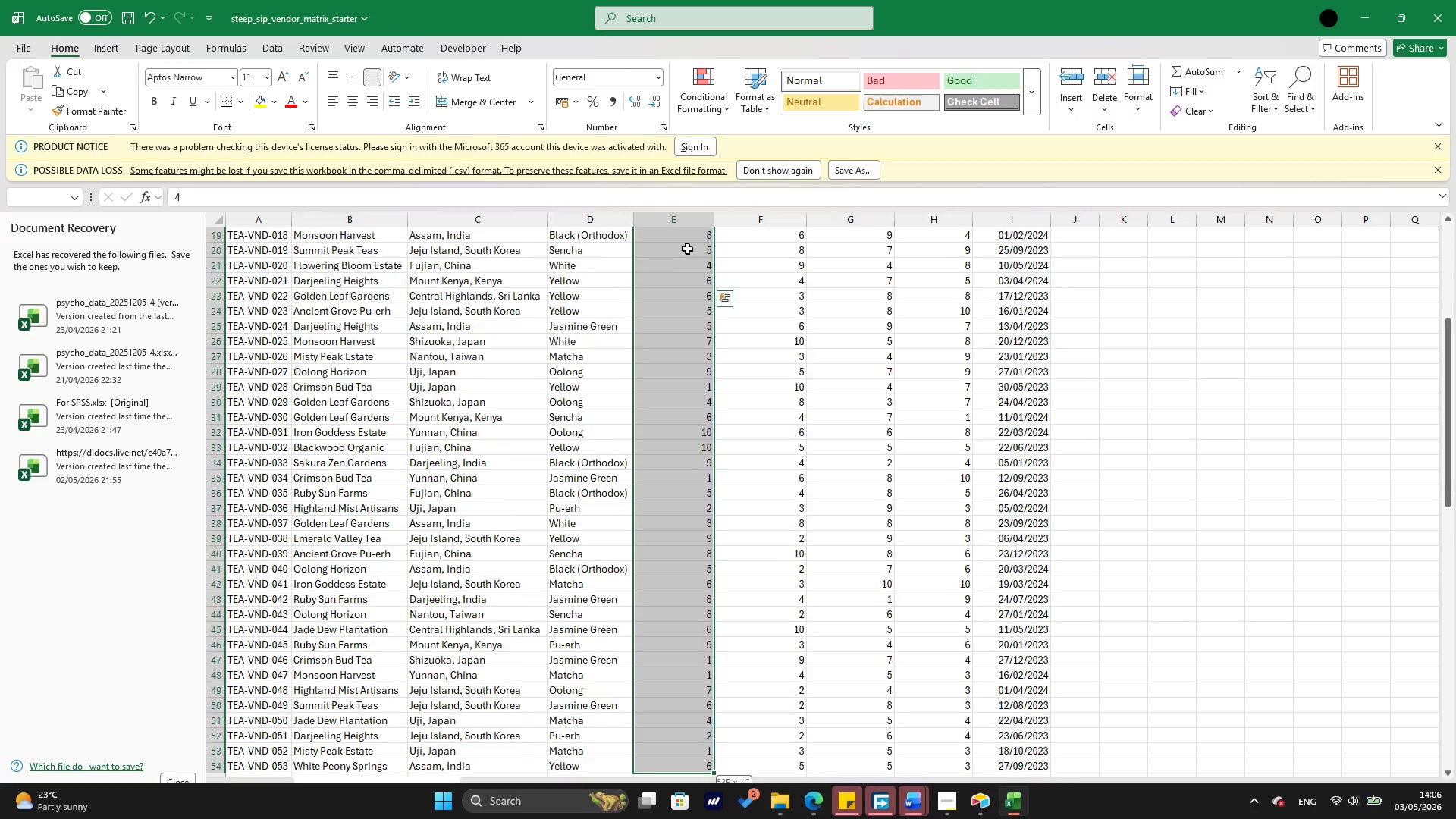 
hold_key(key=ArrowDown, duration=1.14)
 